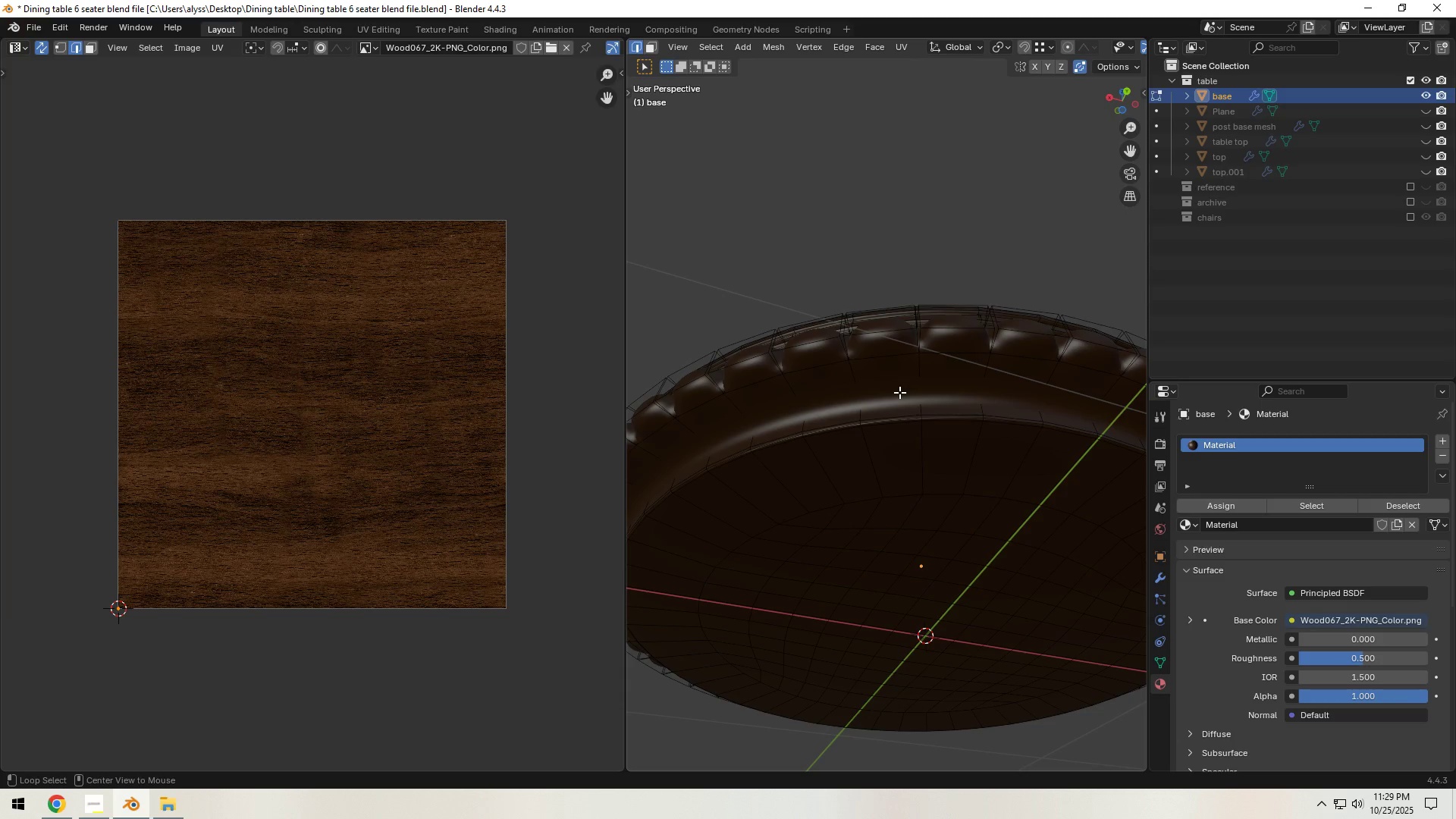 
key(Alt+AltLeft)
 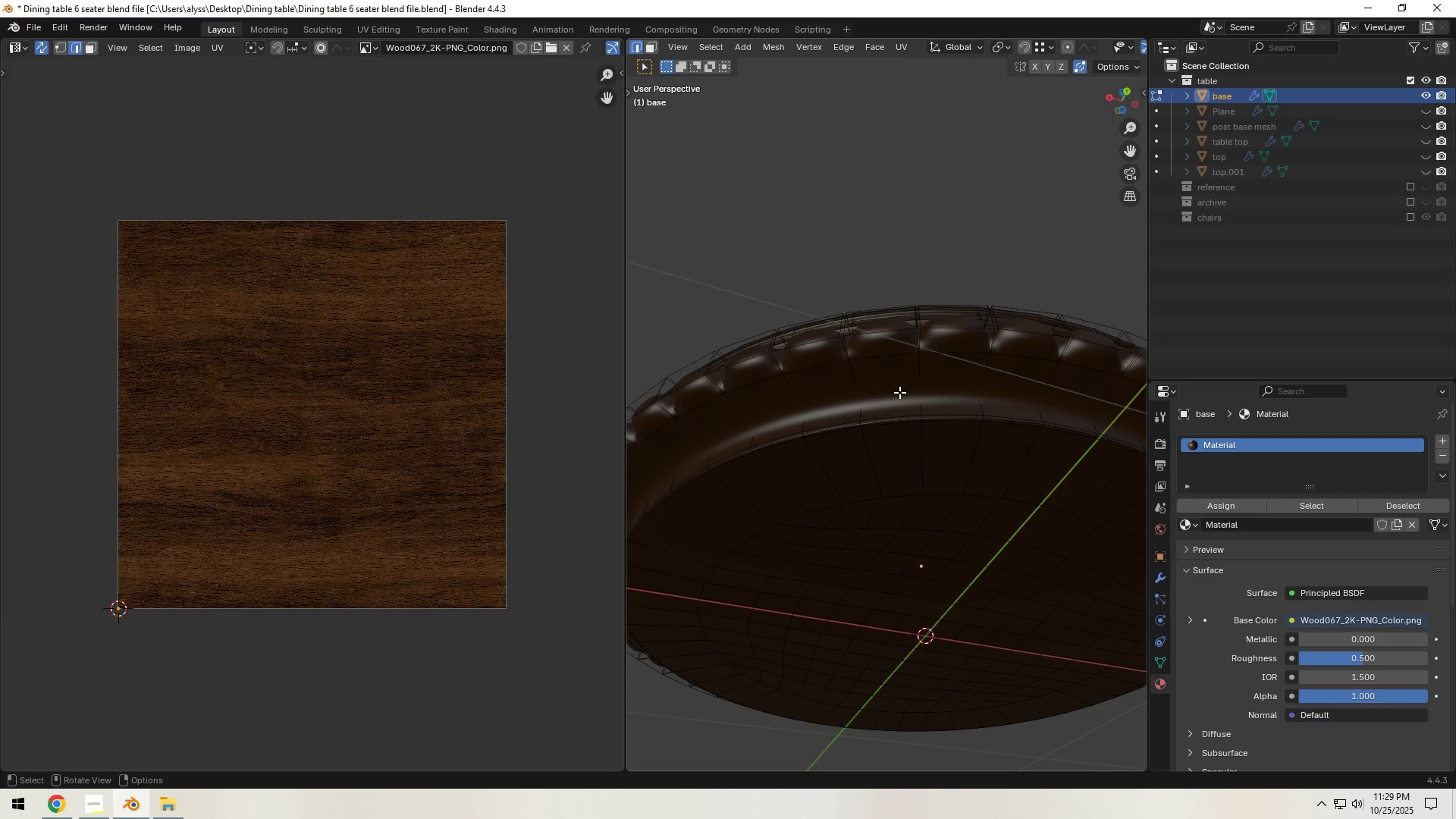 
key(Alt+AltLeft)
 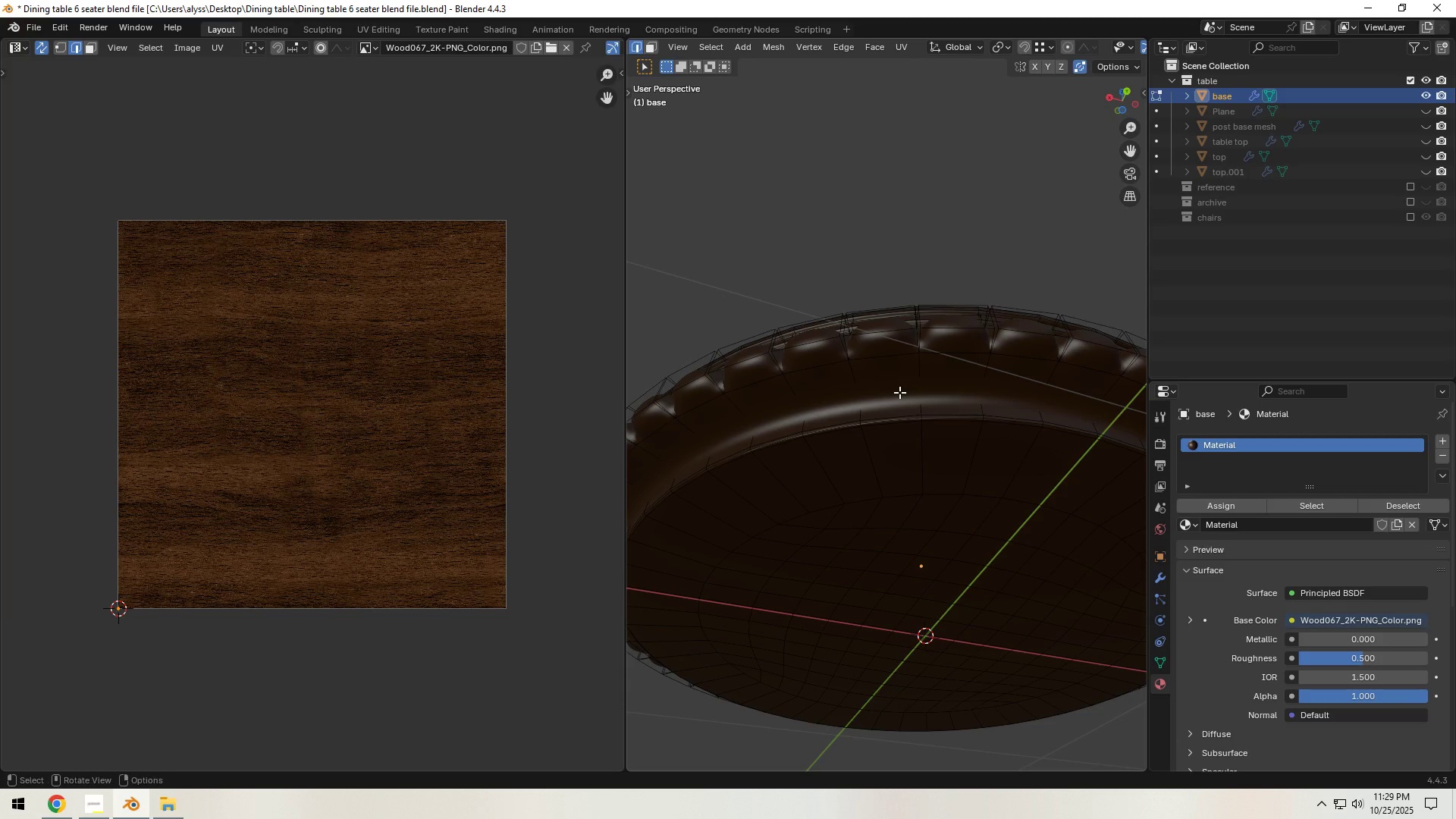 
key(Alt+AltLeft)
 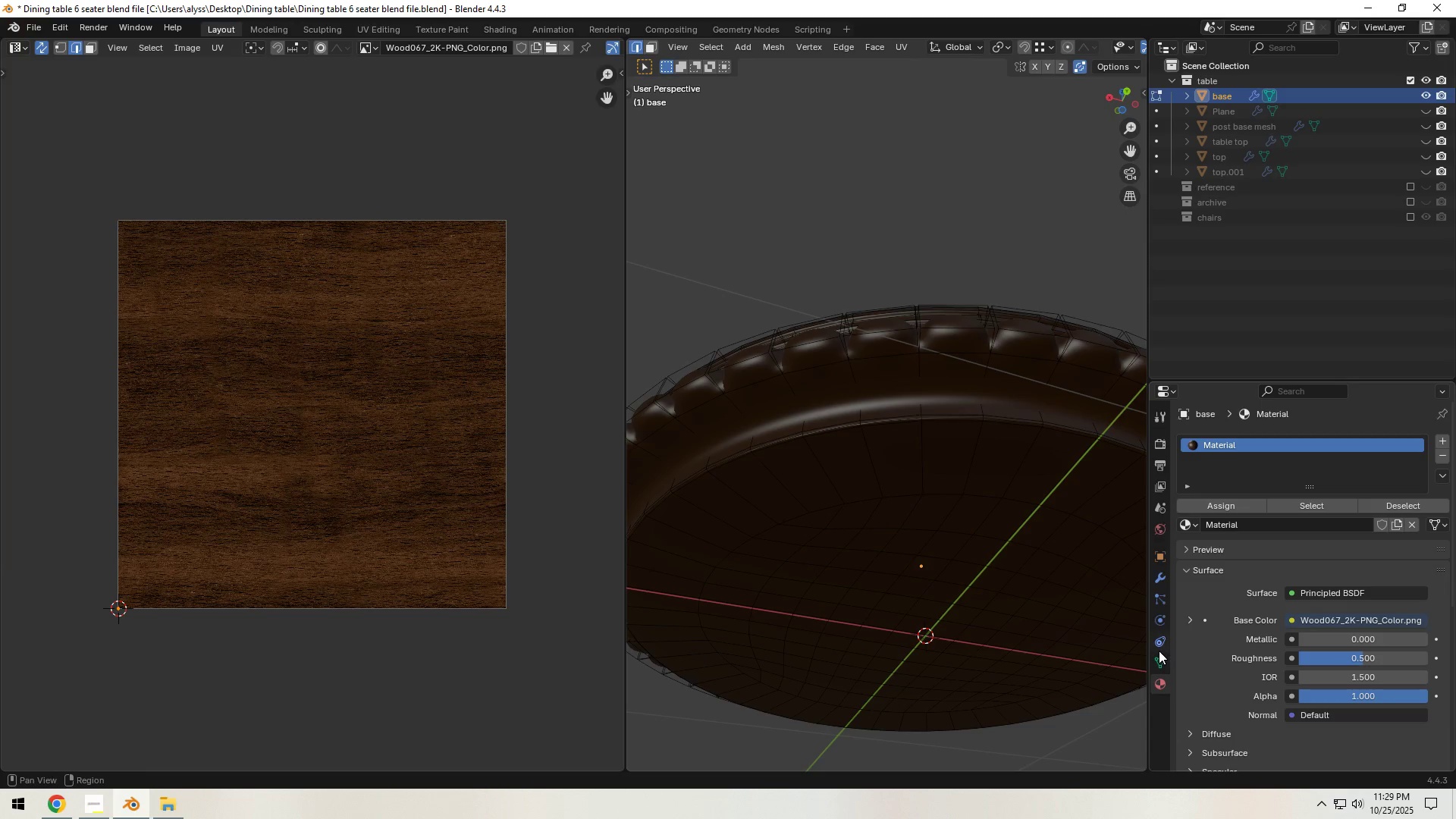 
left_click([1156, 583])
 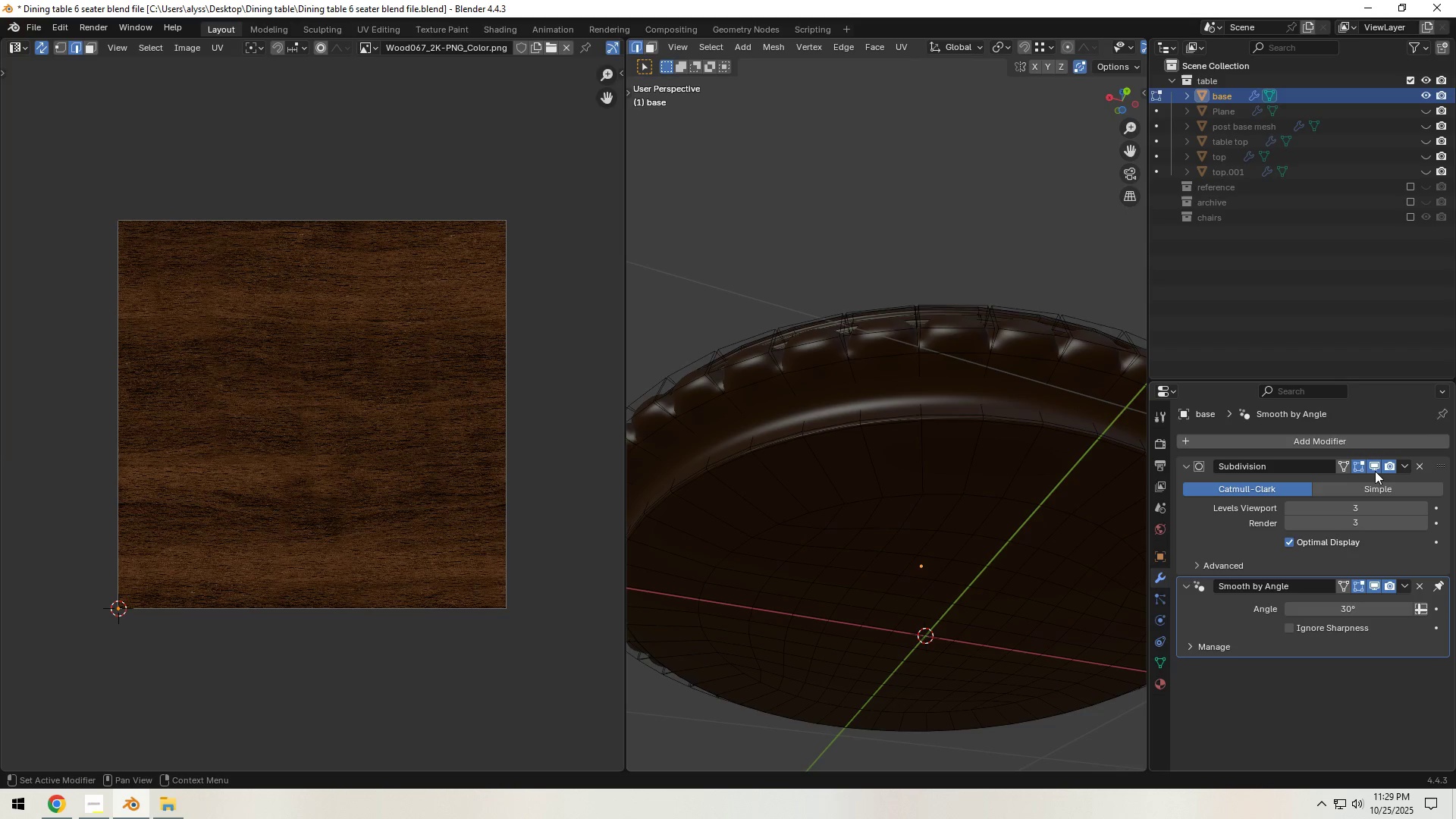 
left_click([1376, 469])
 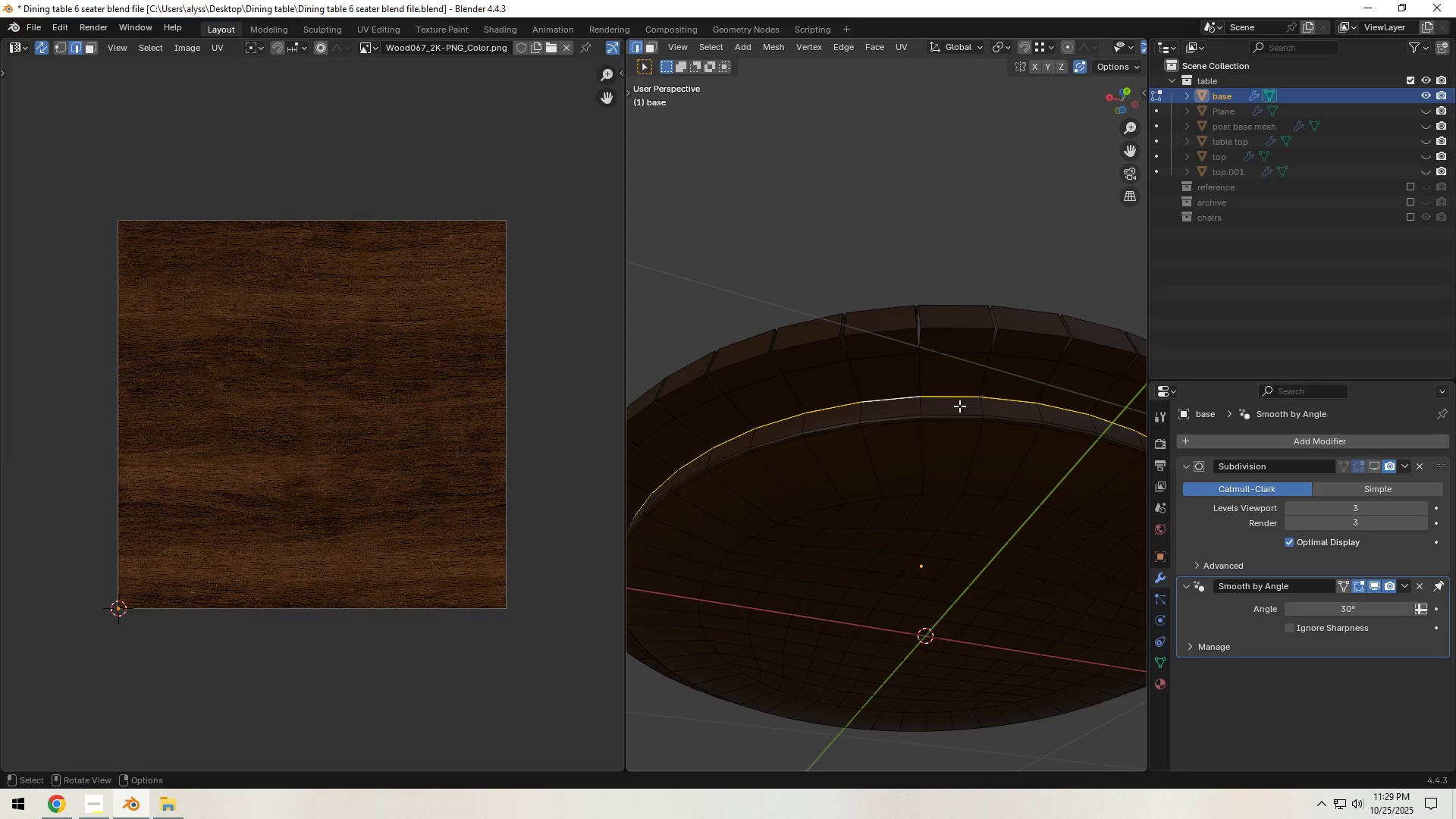 
wait(5.32)
 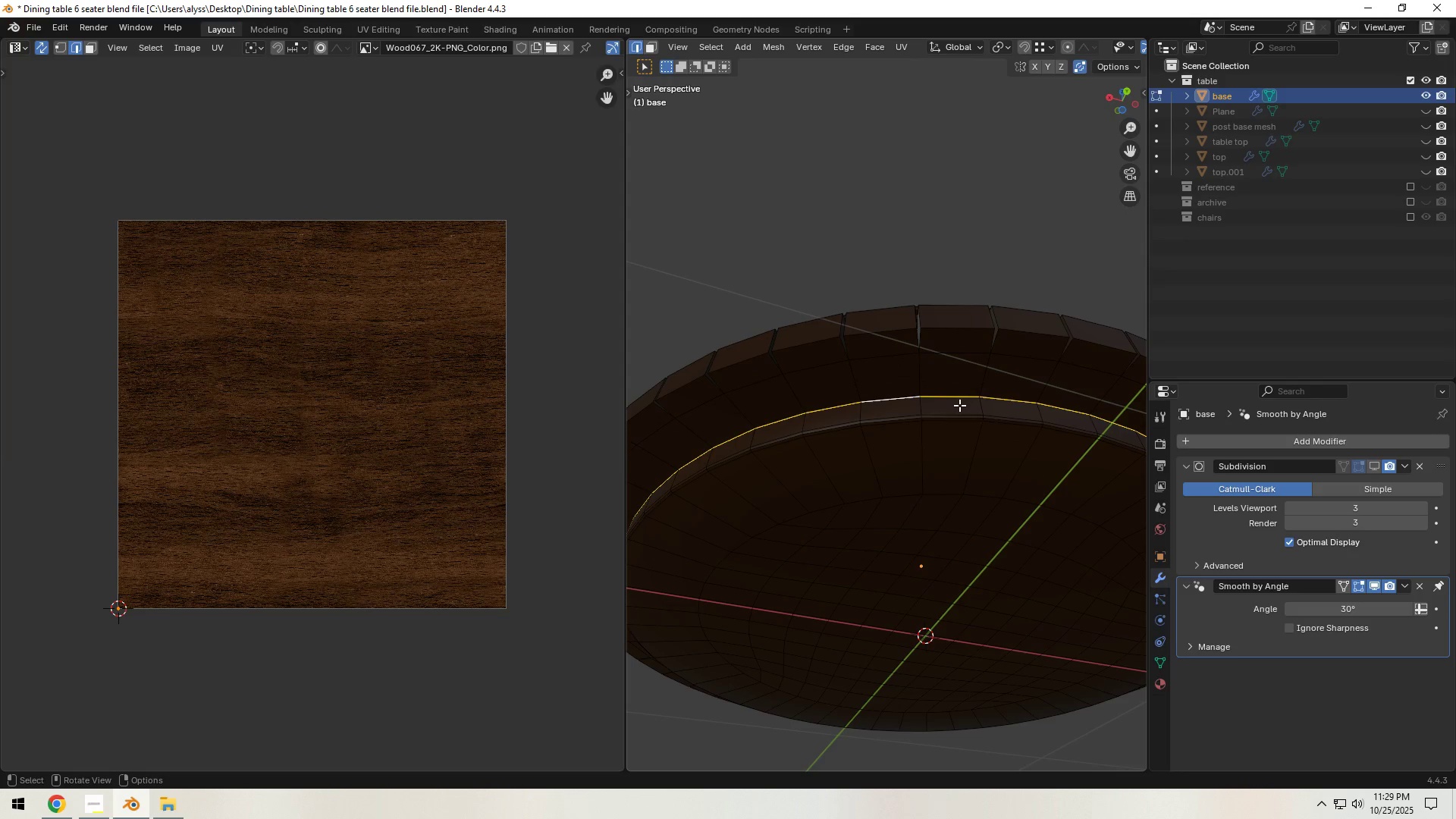 
key(Control+E)
 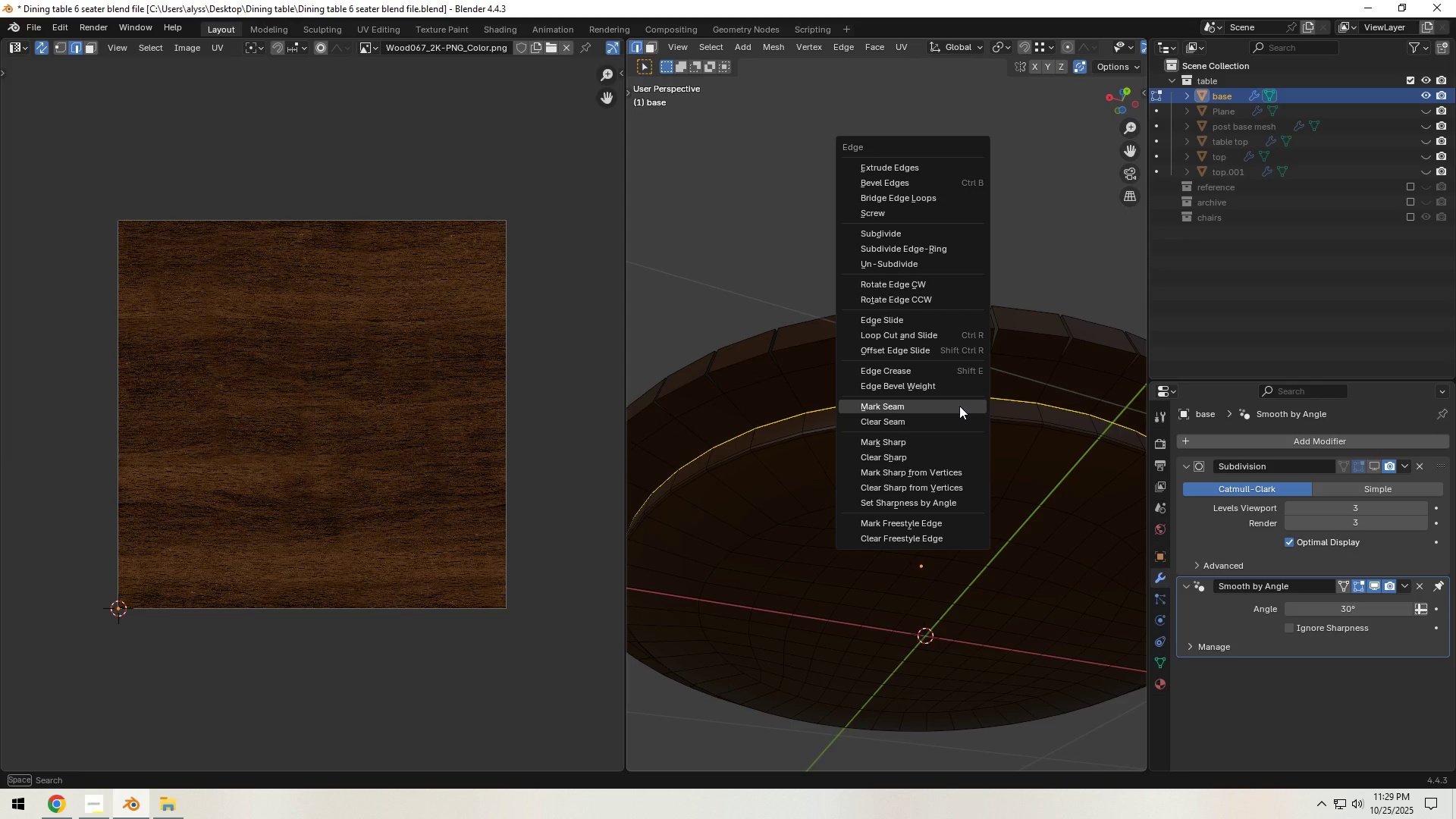 
left_click([959, 406])
 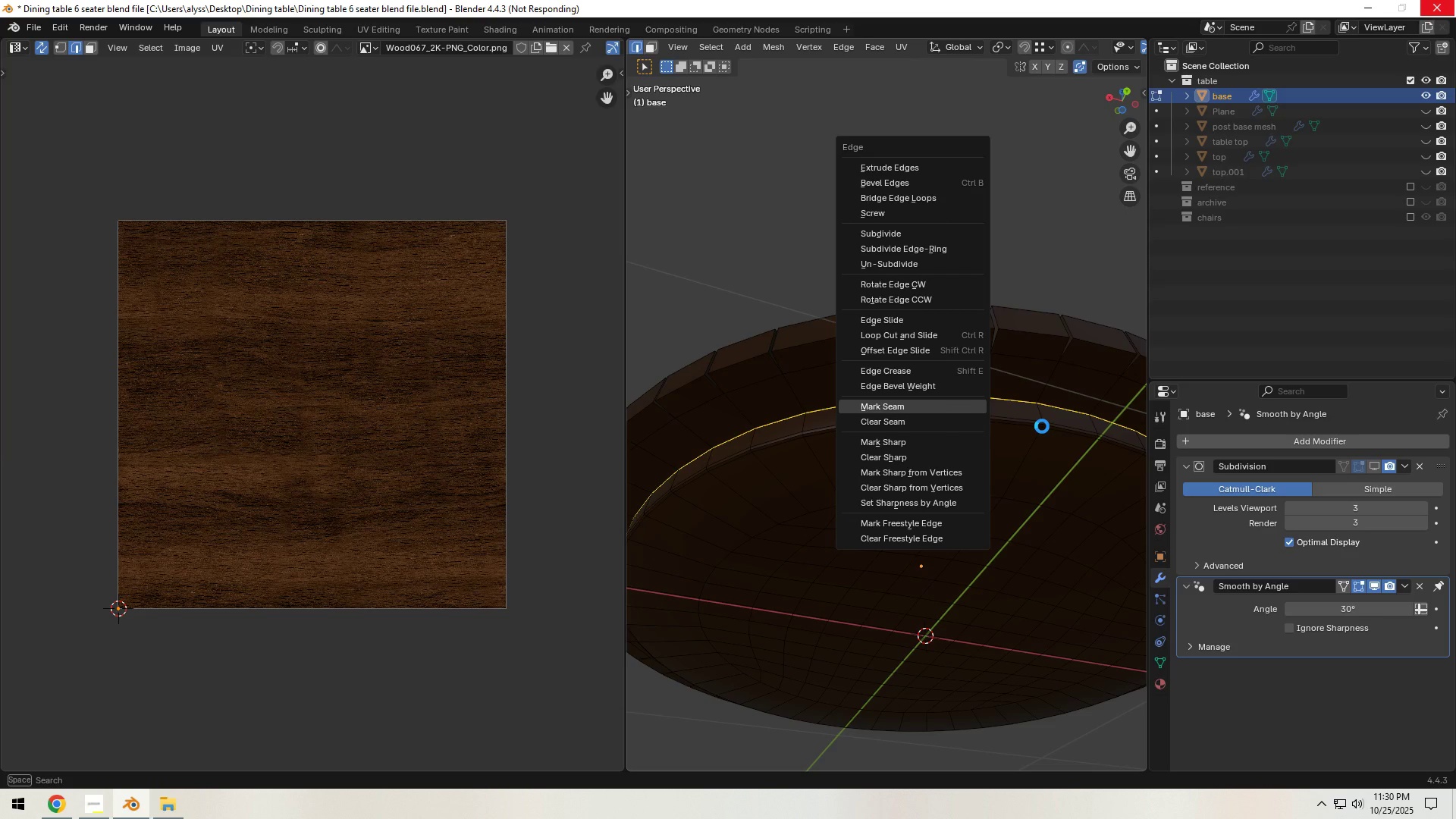 
wait(11.95)
 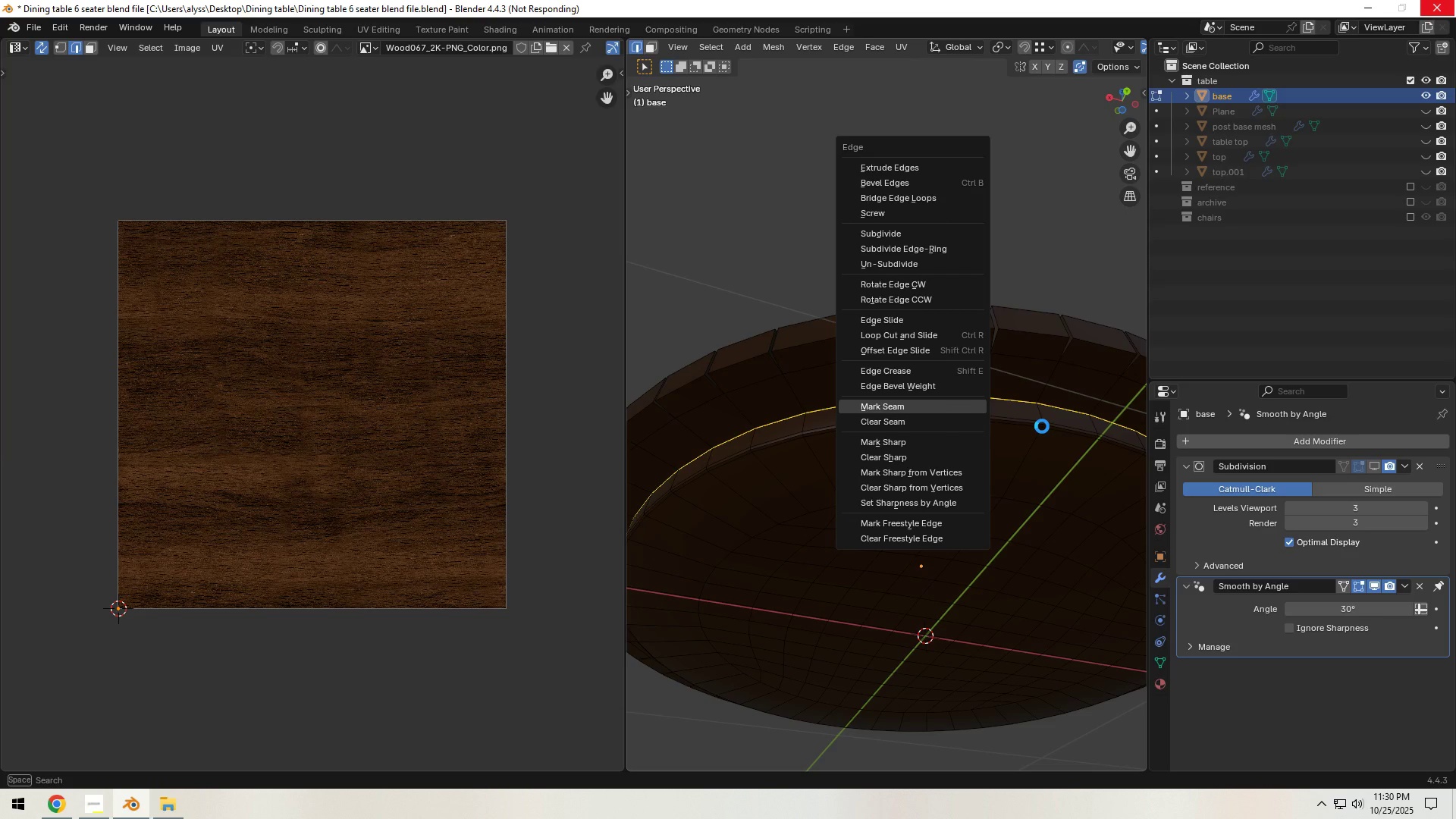 
left_click([795, 200])
 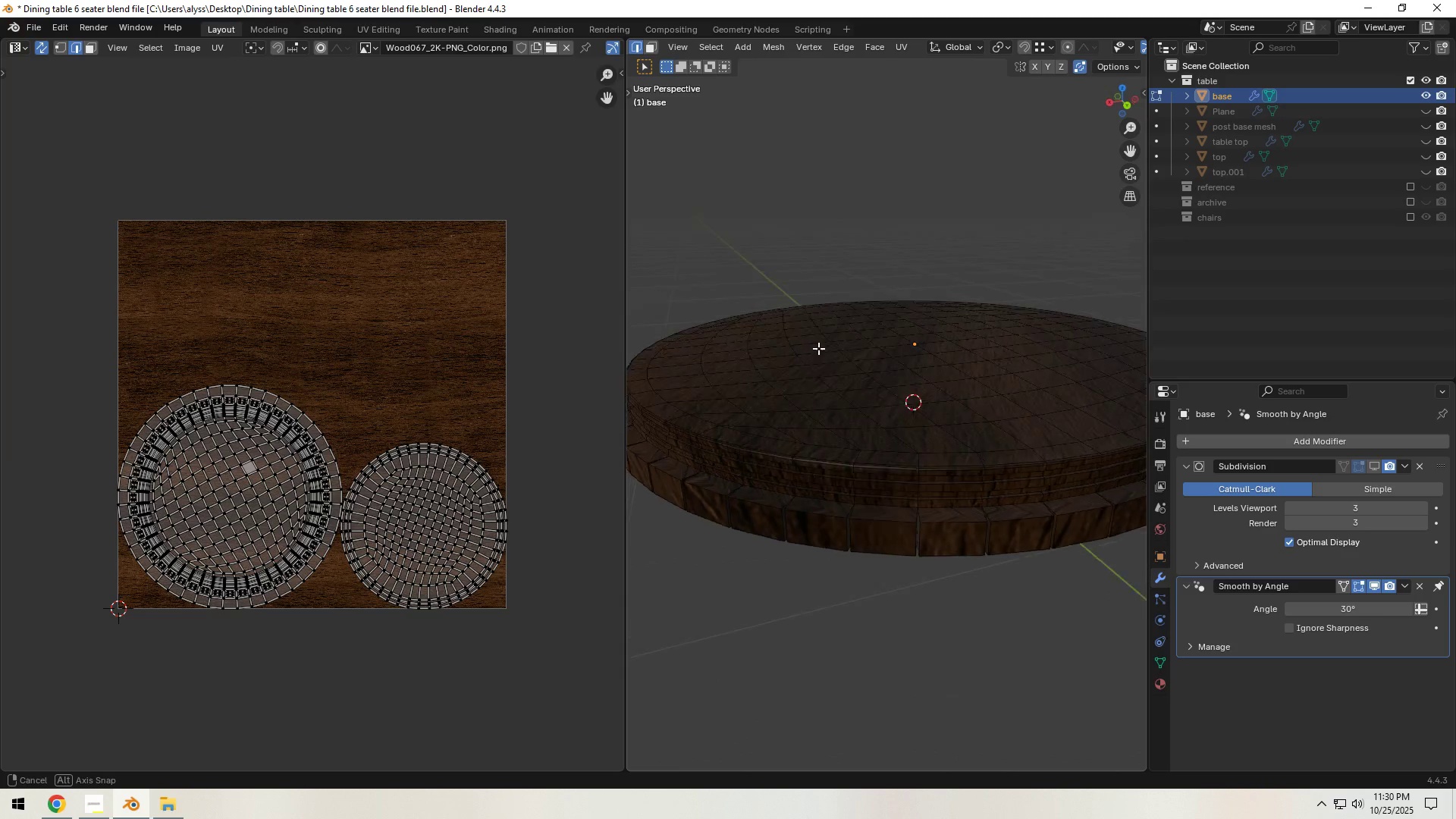 
hold_key(key=ShiftLeft, duration=0.4)
 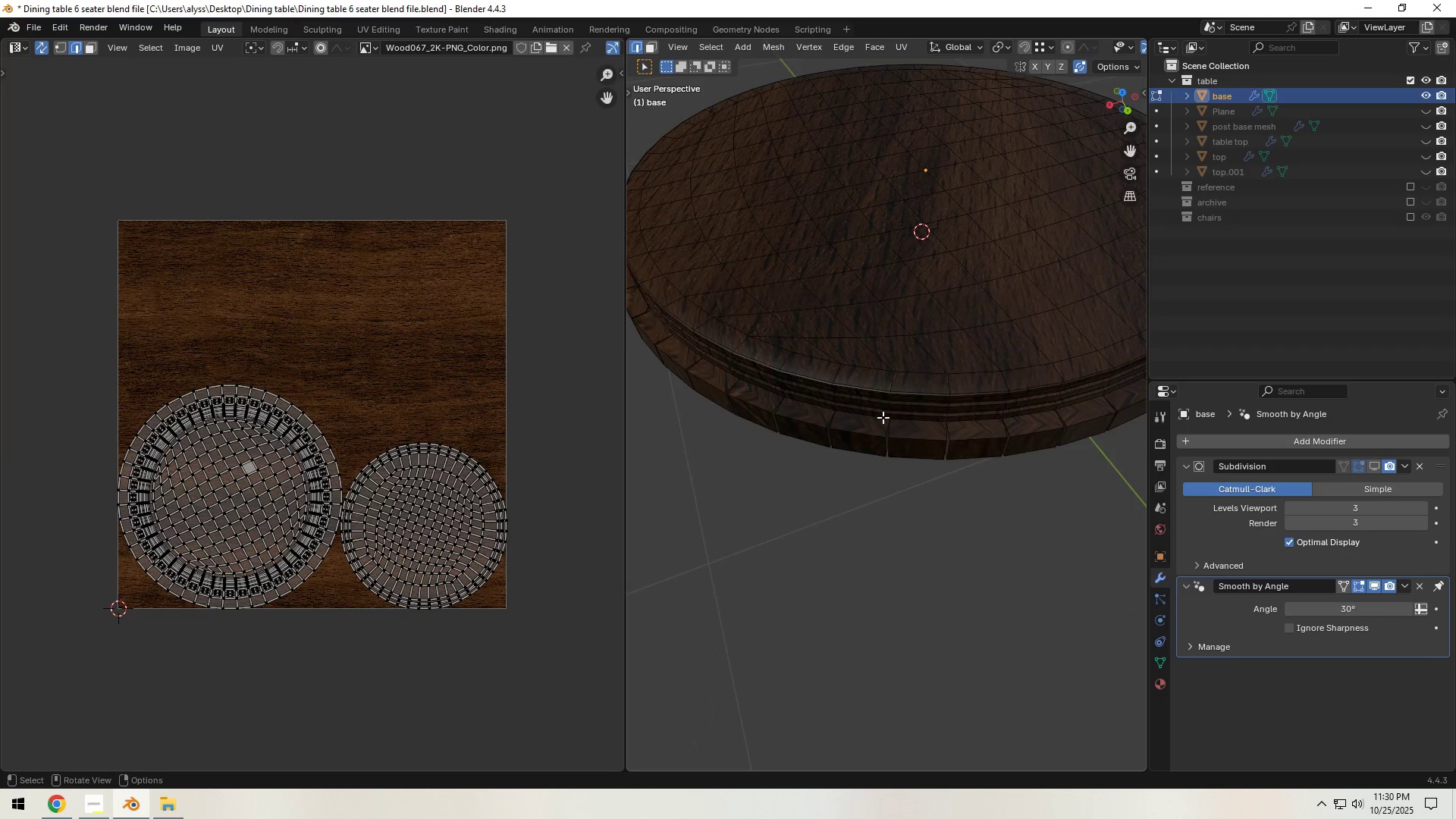 
scroll: coordinate [902, 447], scroll_direction: up, amount: 5.0
 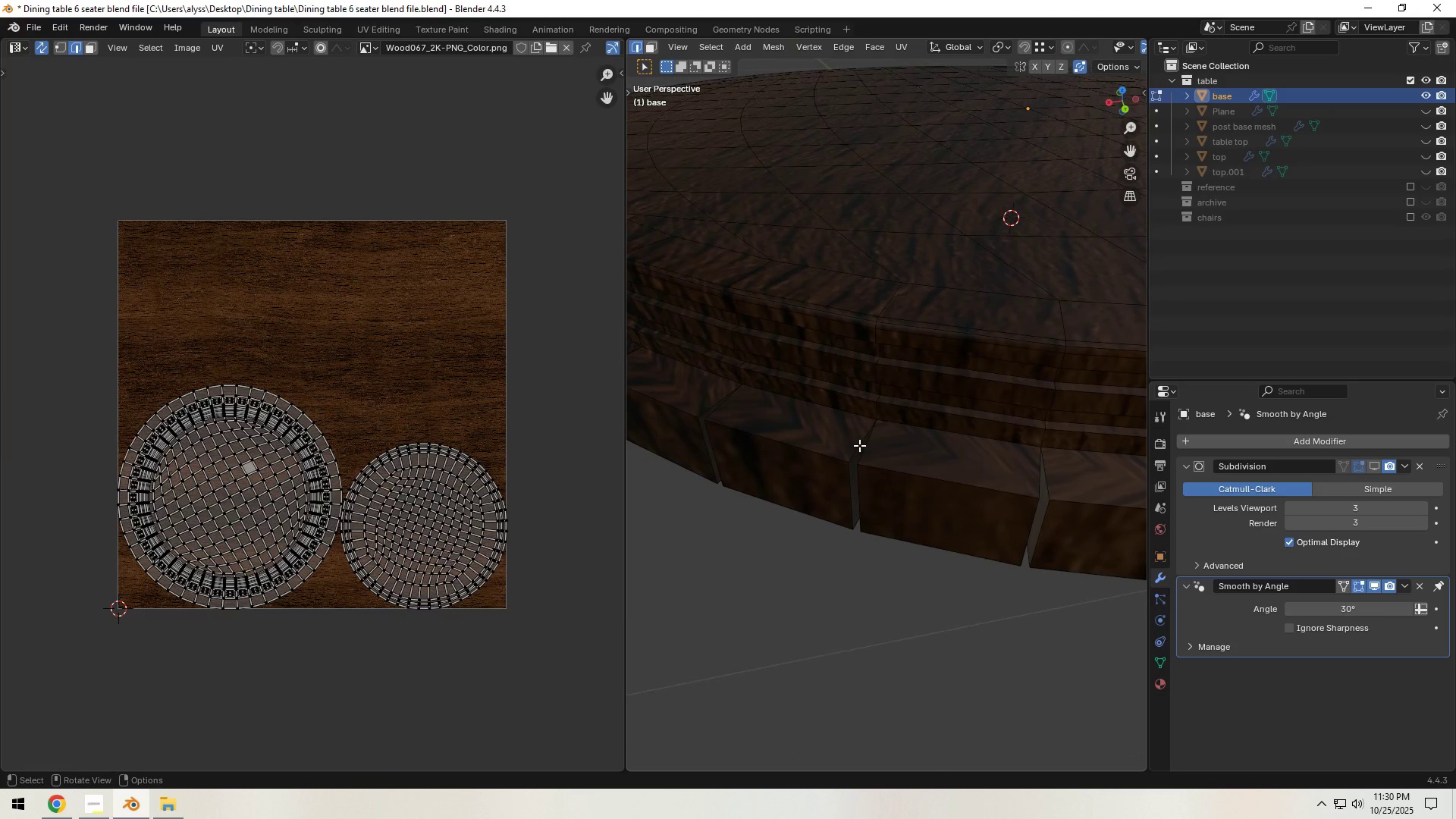 
left_click([855, 445])
 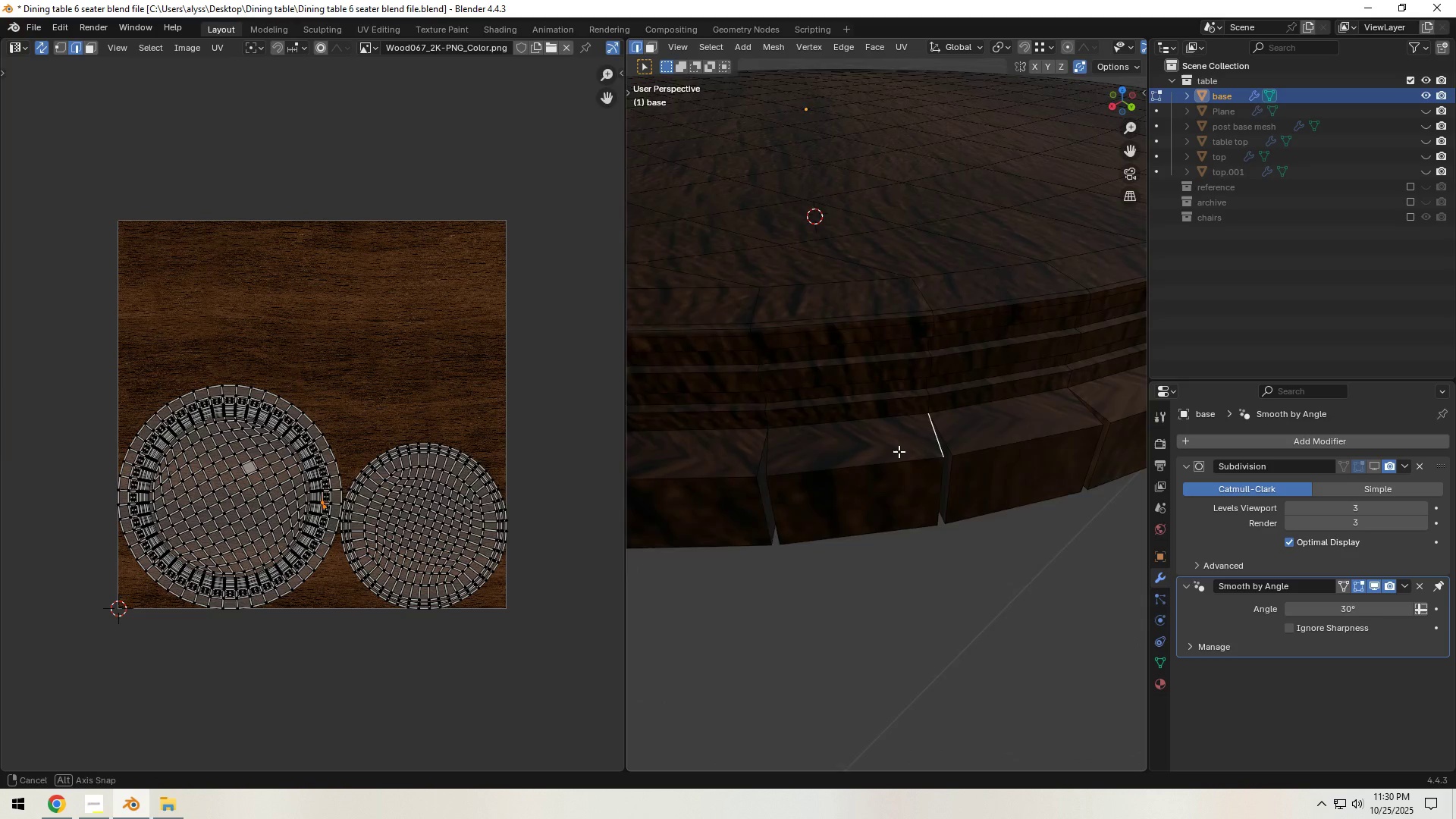 
hold_key(key=ShiftLeft, duration=1.02)
left_click([793, 472])
 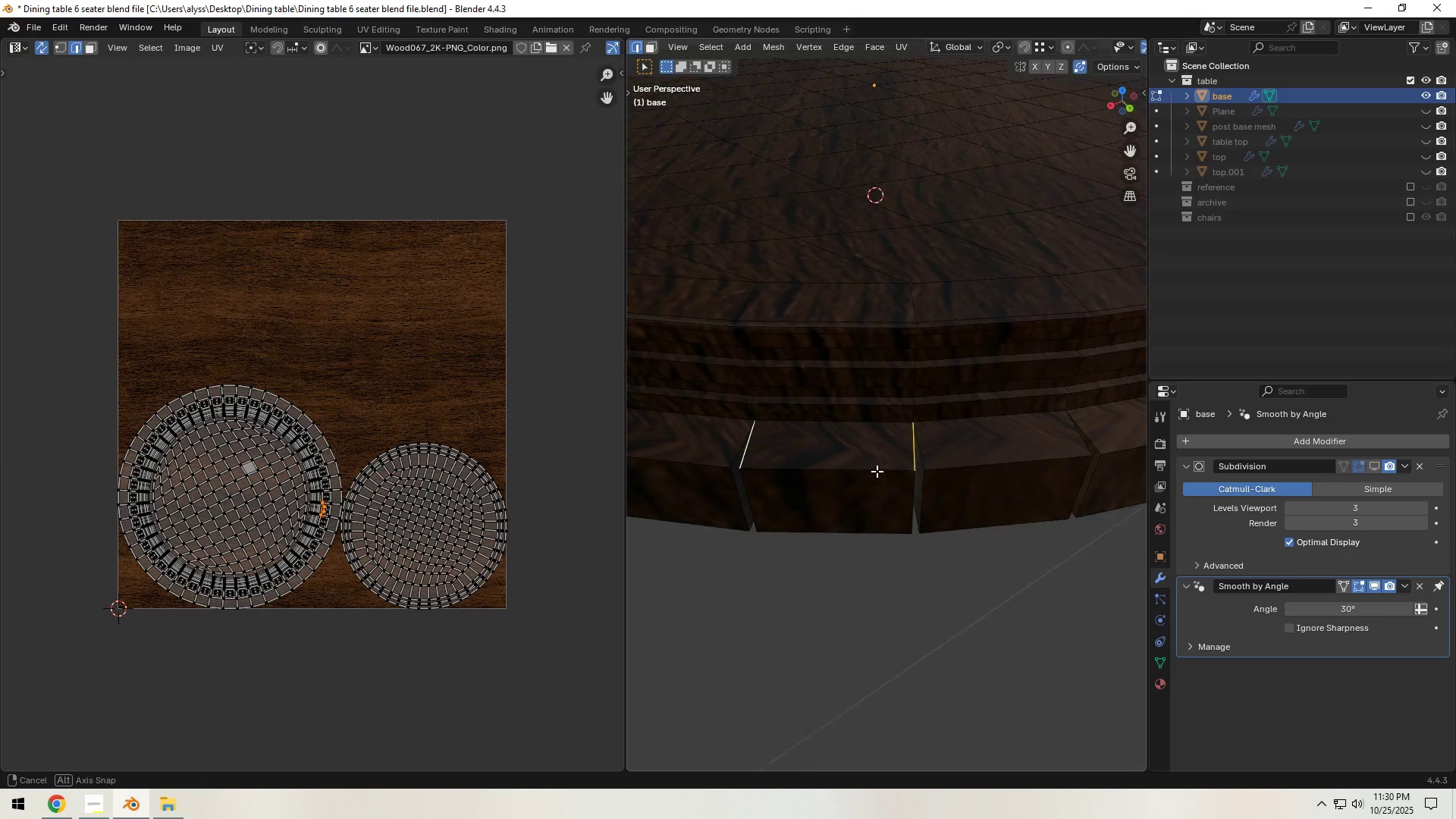 
hold_key(key=ShiftLeft, duration=1.5)
left_click([908, 460])
 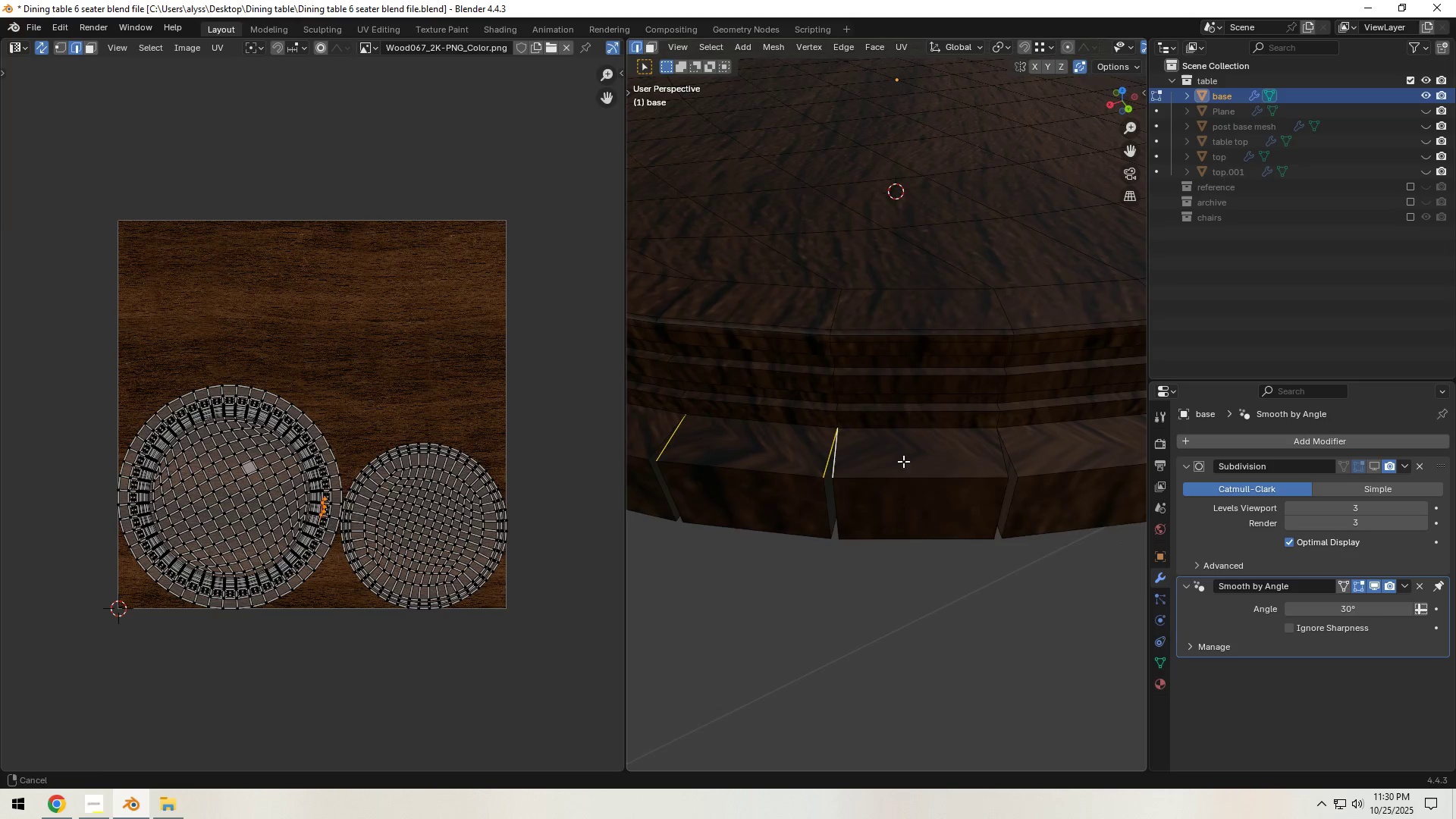 
hold_key(key=ShiftLeft, duration=1.51)
left_click([891, 467])
 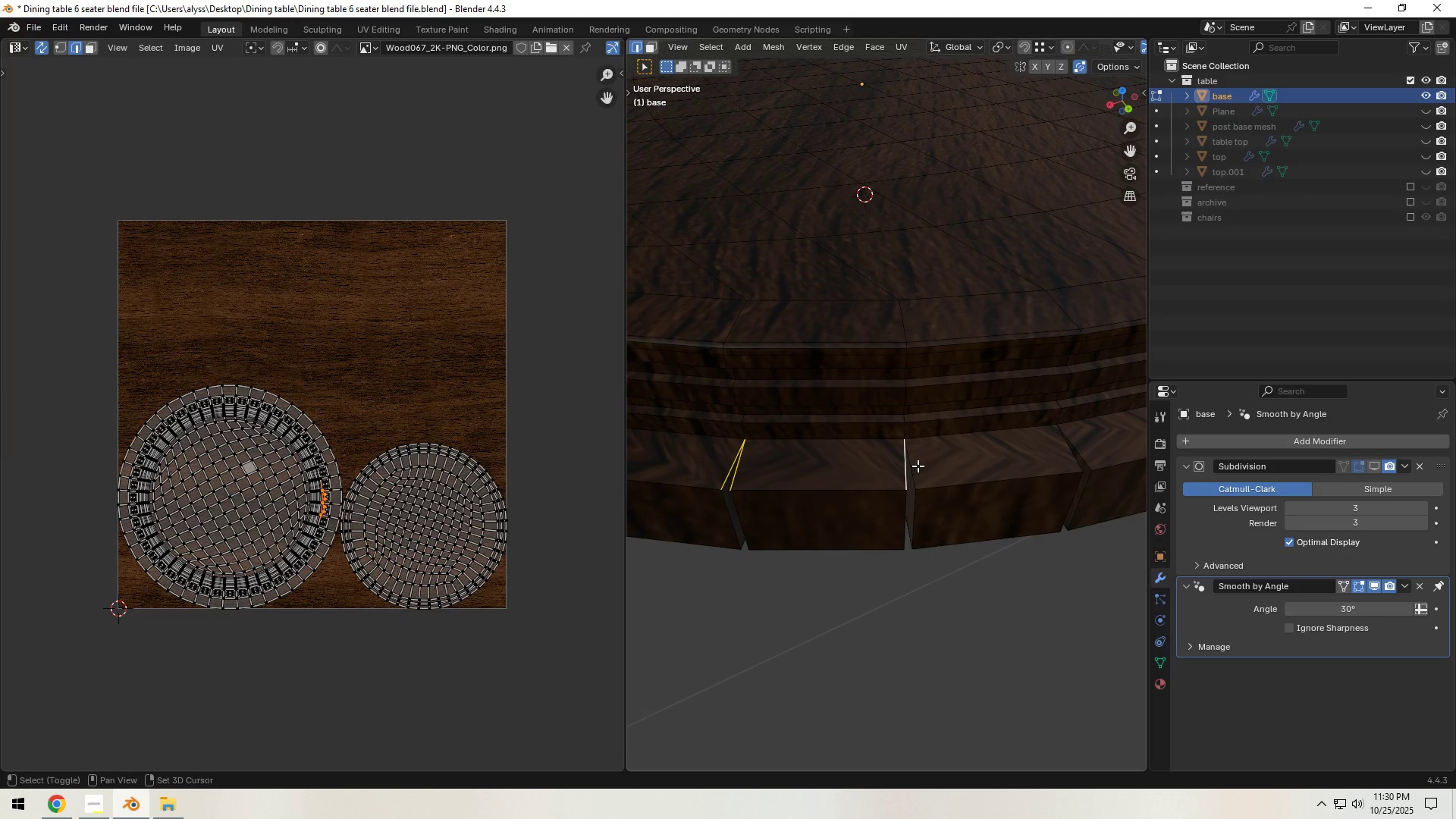 
left_click([918, 466])
 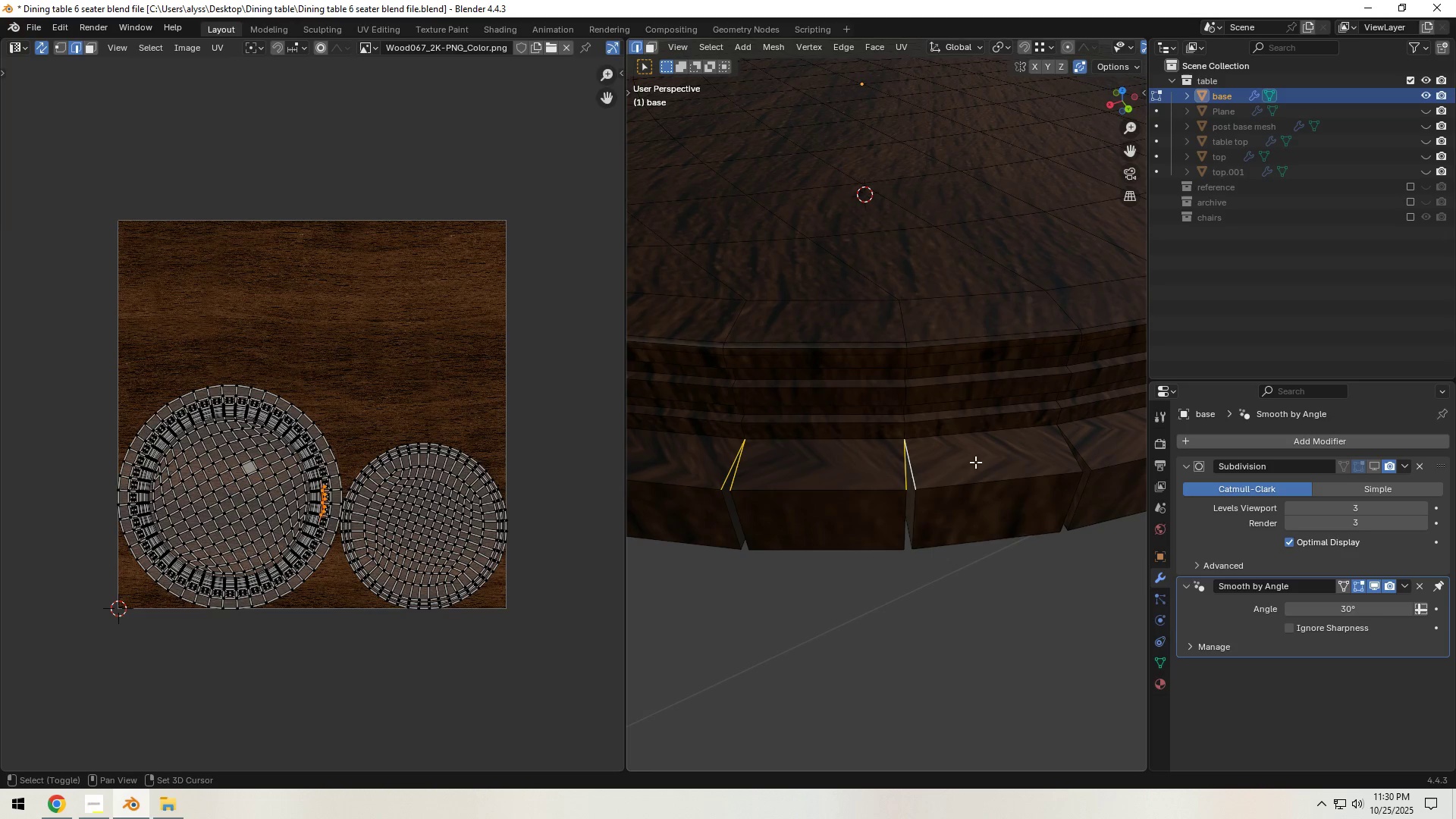 
hold_key(key=ShiftLeft, duration=1.12)
left_click([1055, 451])
 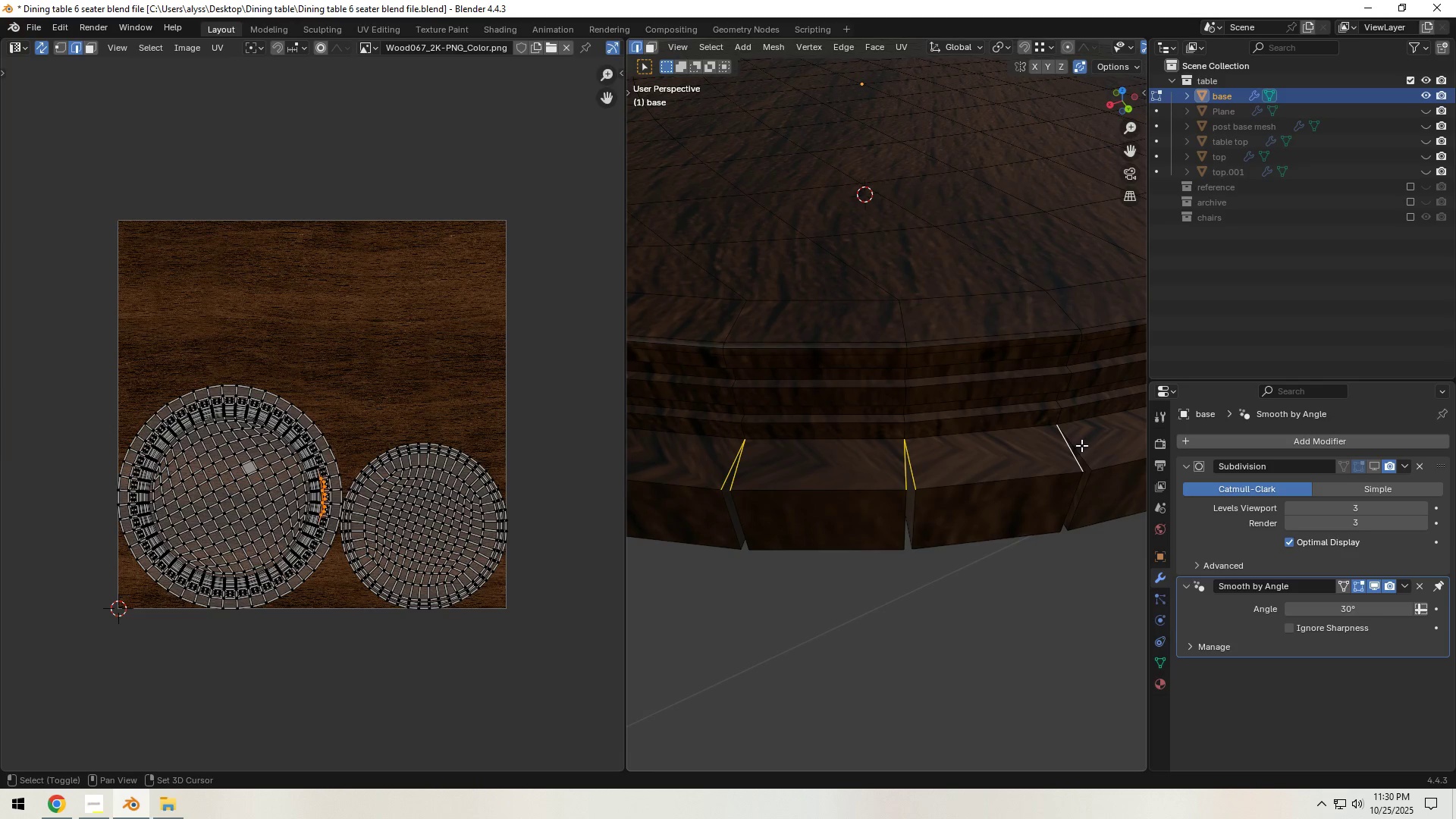 
double_click([1081, 445])
 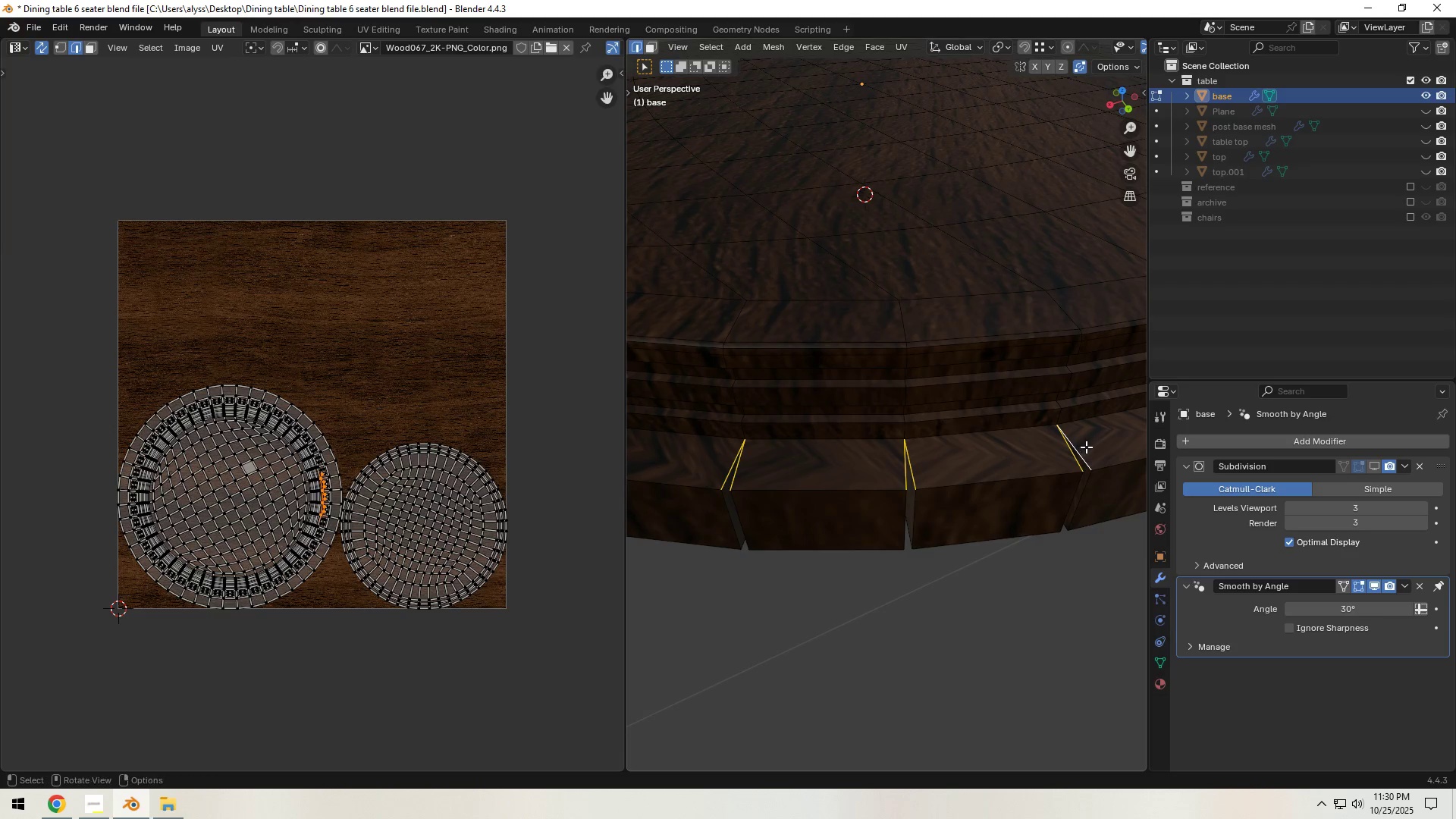 
hold_key(key=ShiftLeft, duration=0.9)
 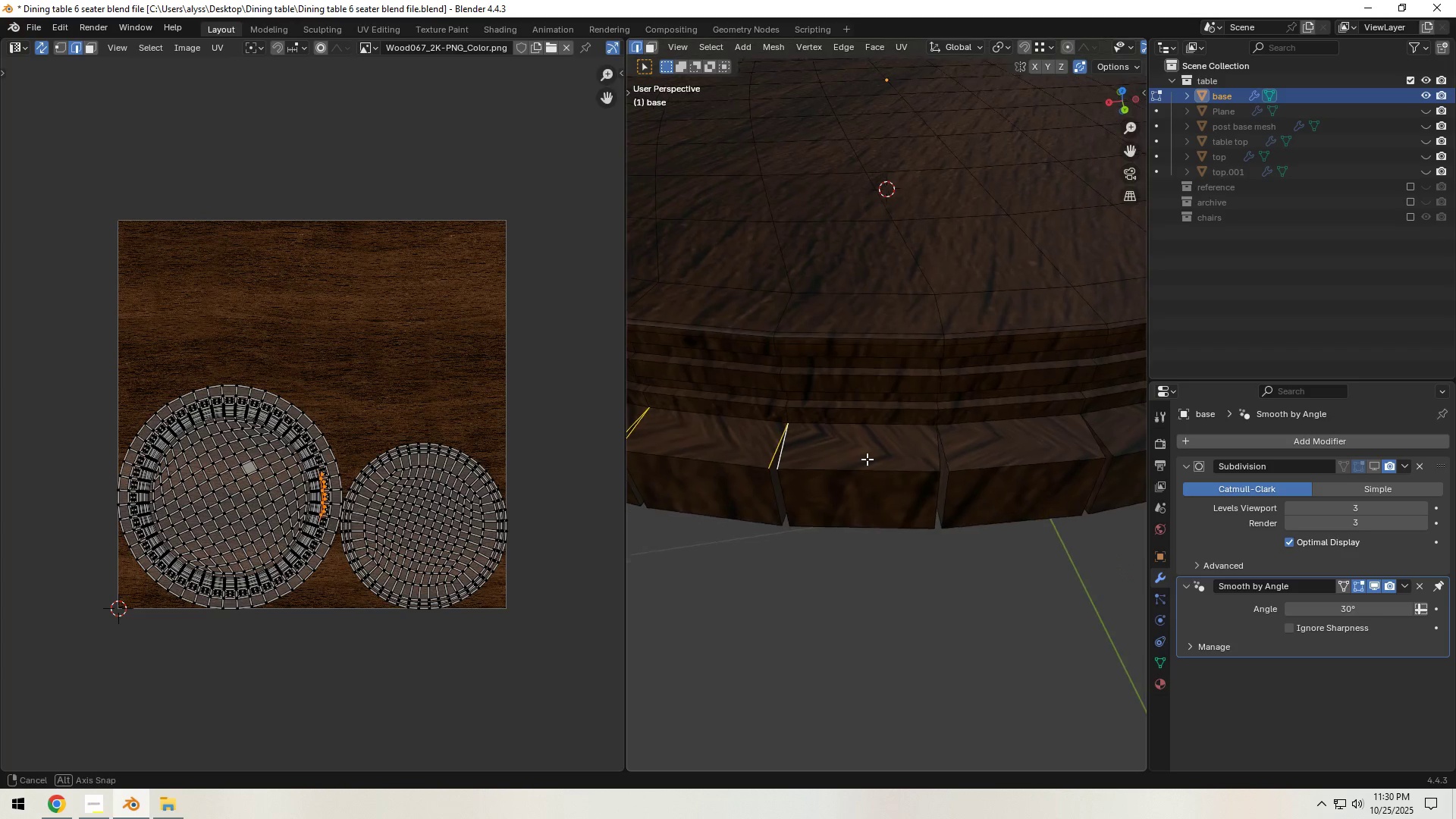 
hold_key(key=ShiftLeft, duration=0.95)
left_click([930, 452])
 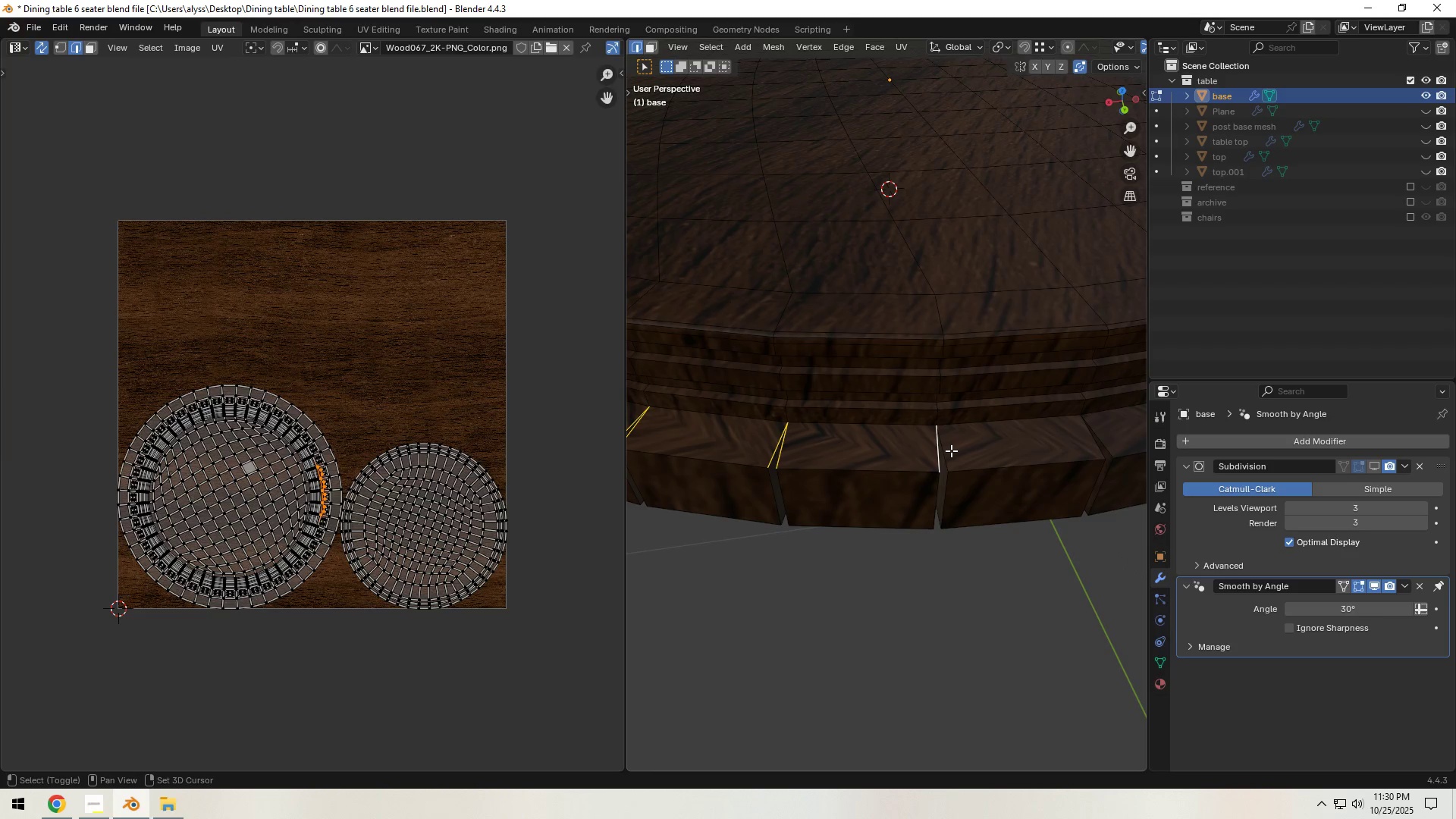 
double_click([951, 450])
 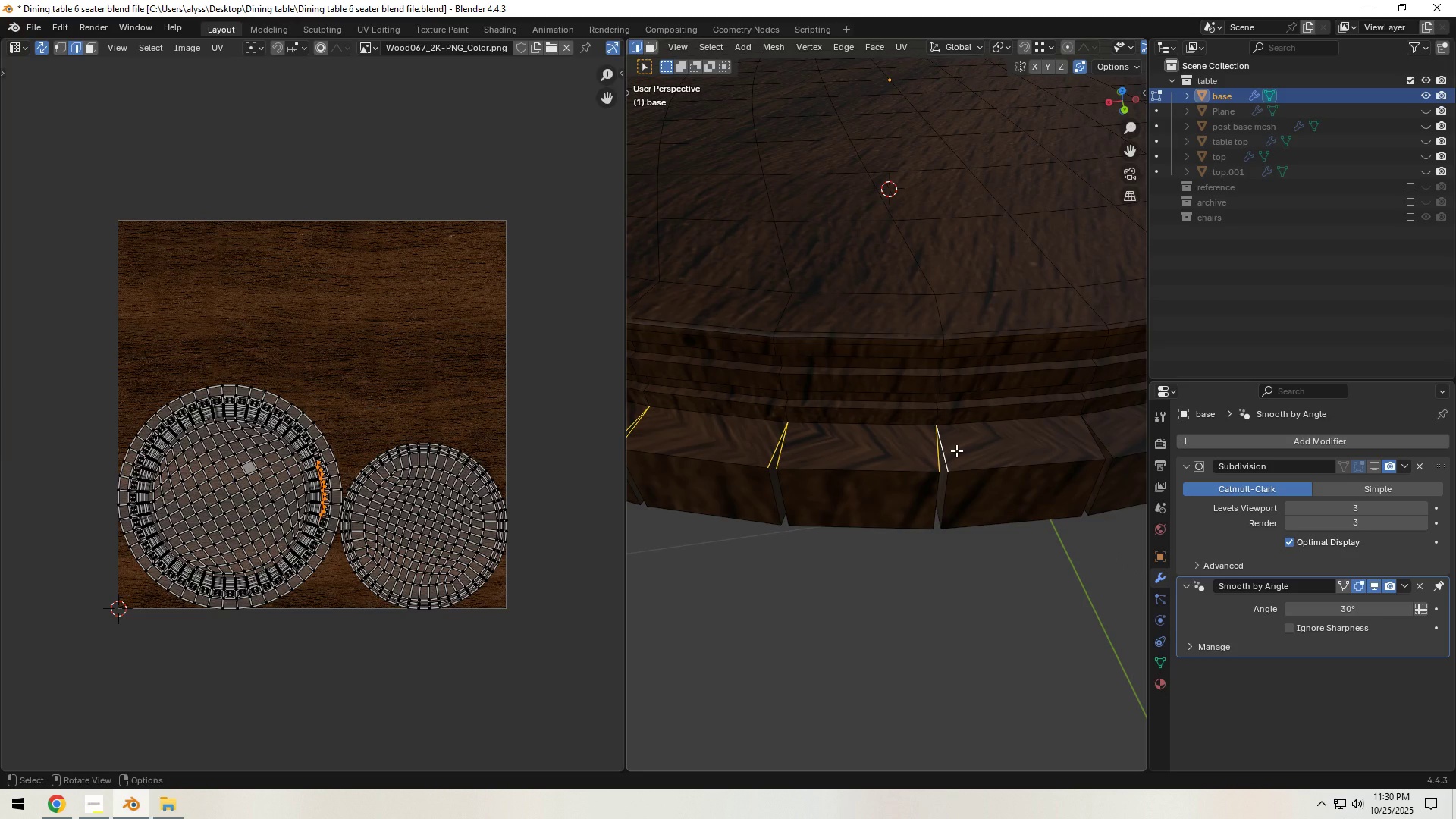 
key(Backquote)
 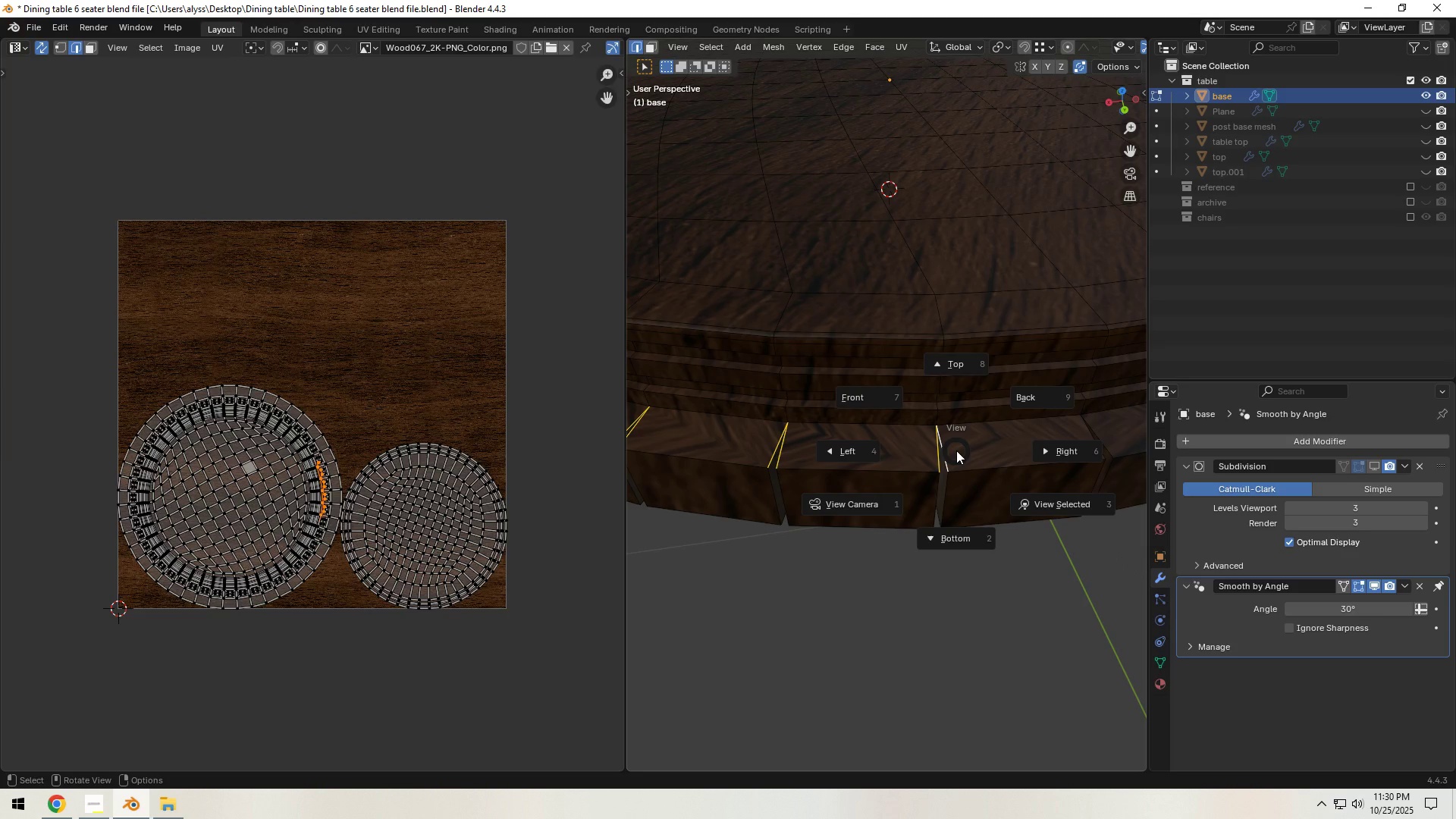 
key(Backquote)
 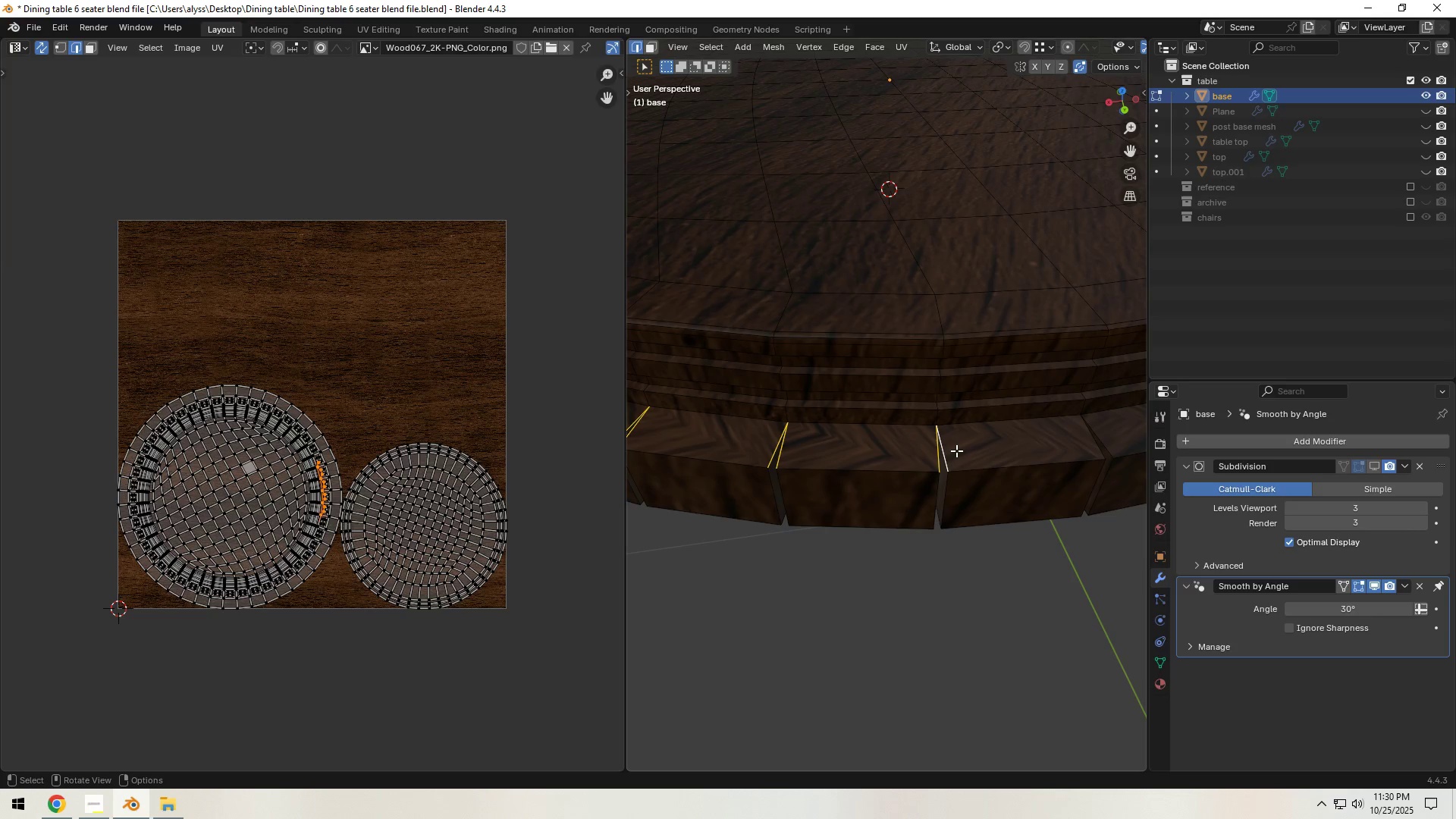 
right_click([956, 450])
 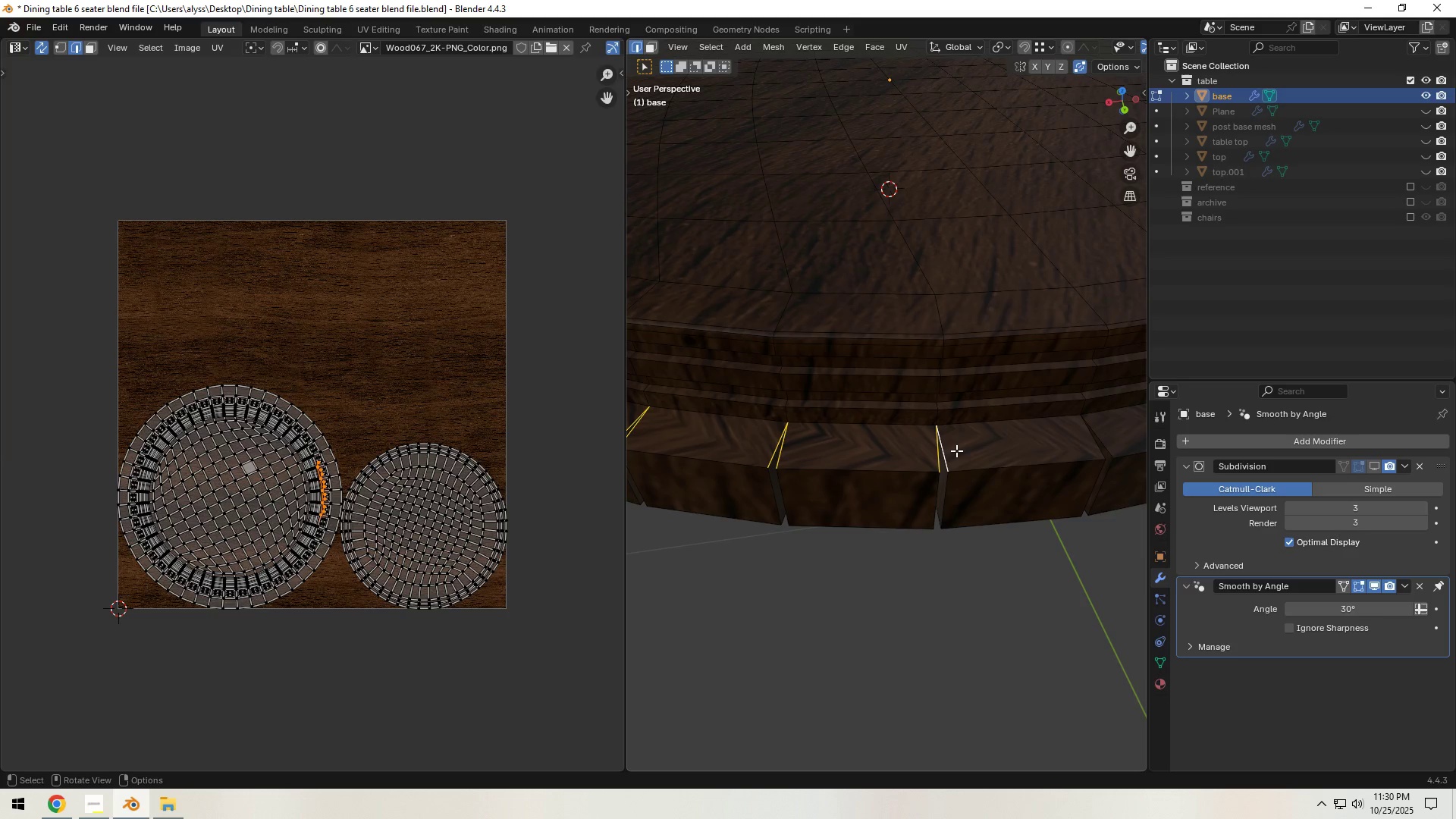 
key(Tab)
 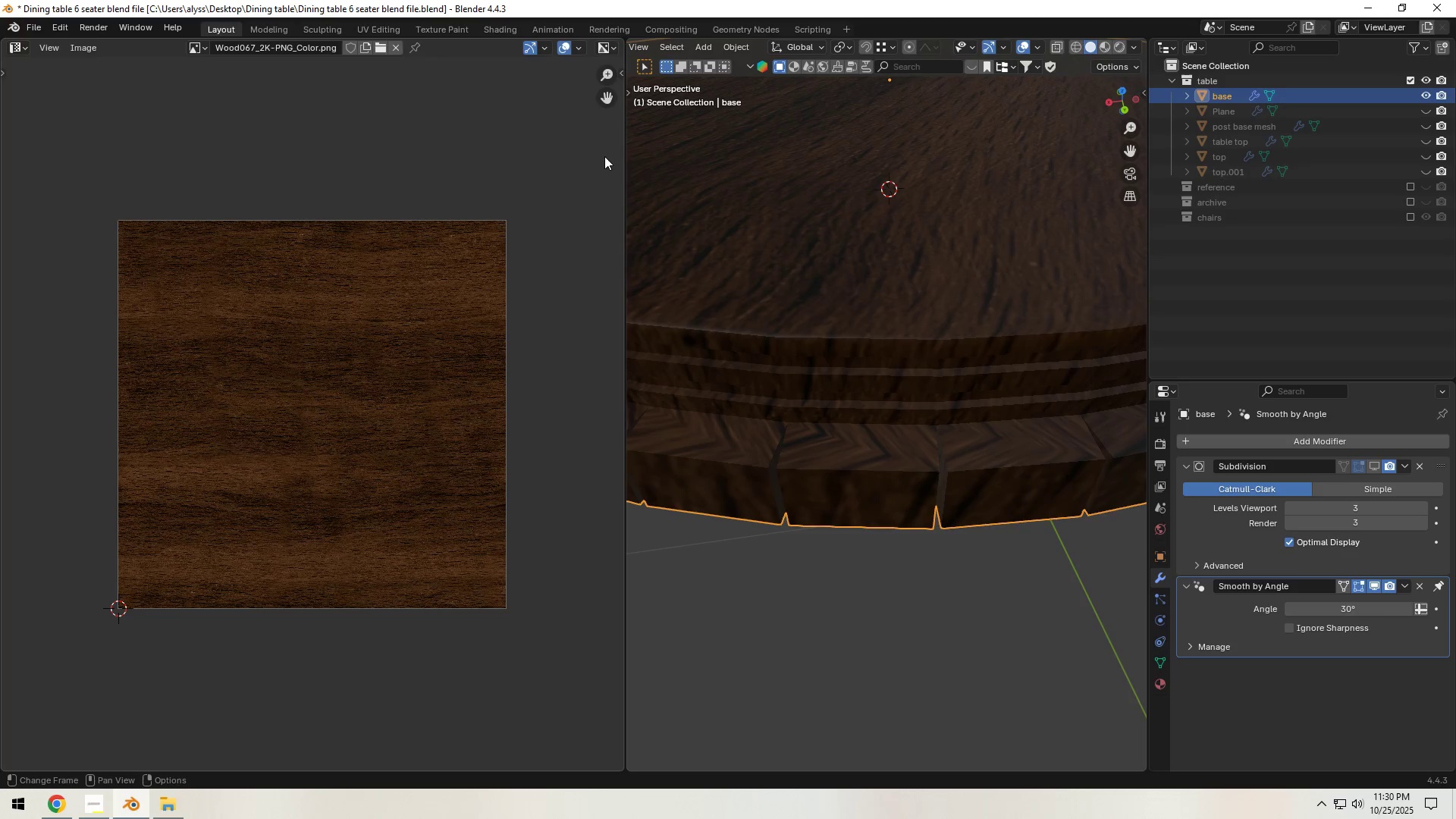 
left_click_drag(start_coordinate=[624, 177], to_coordinate=[196, 246])
 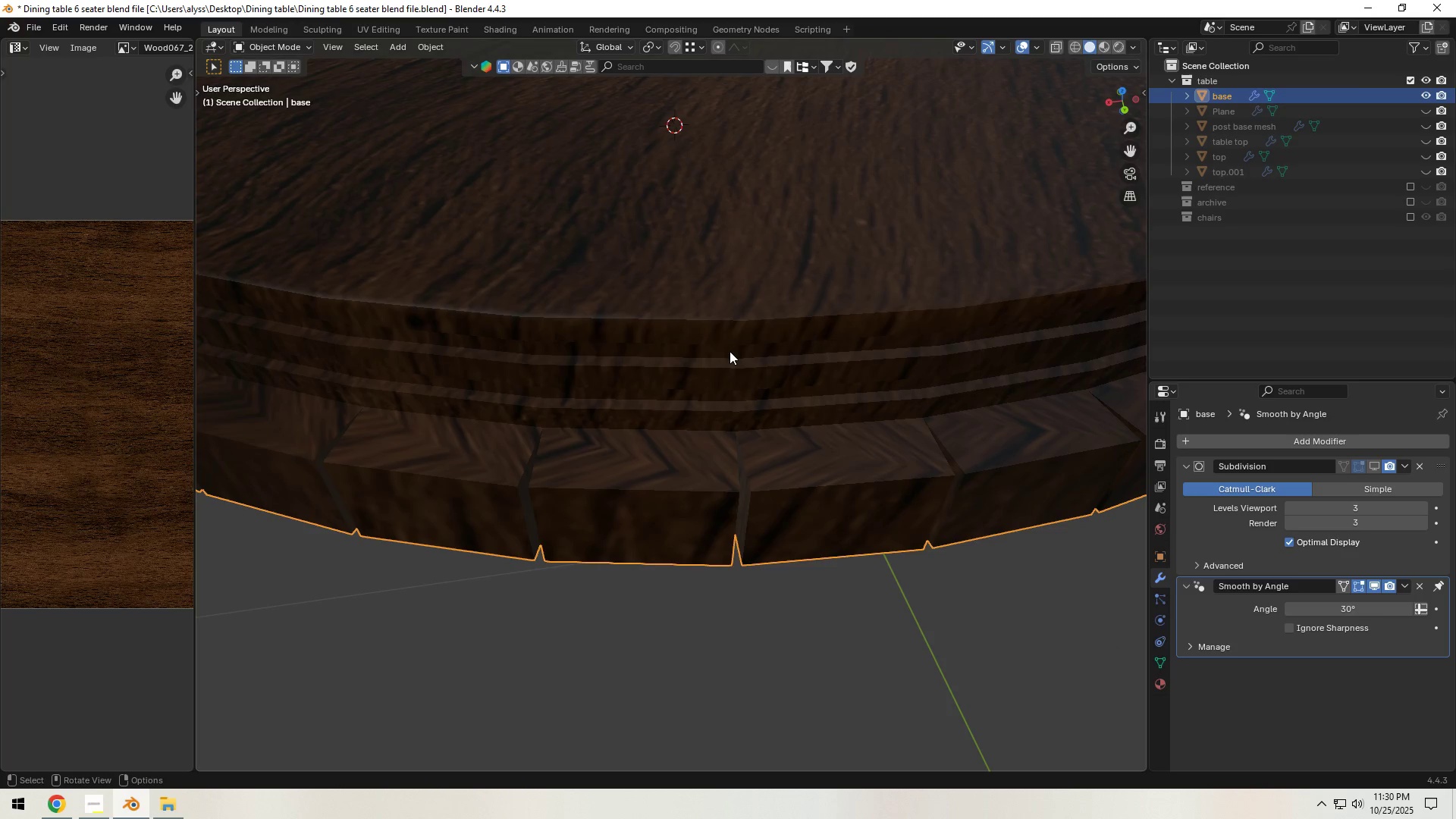 
hold_key(key=Backquote, duration=0.41)
 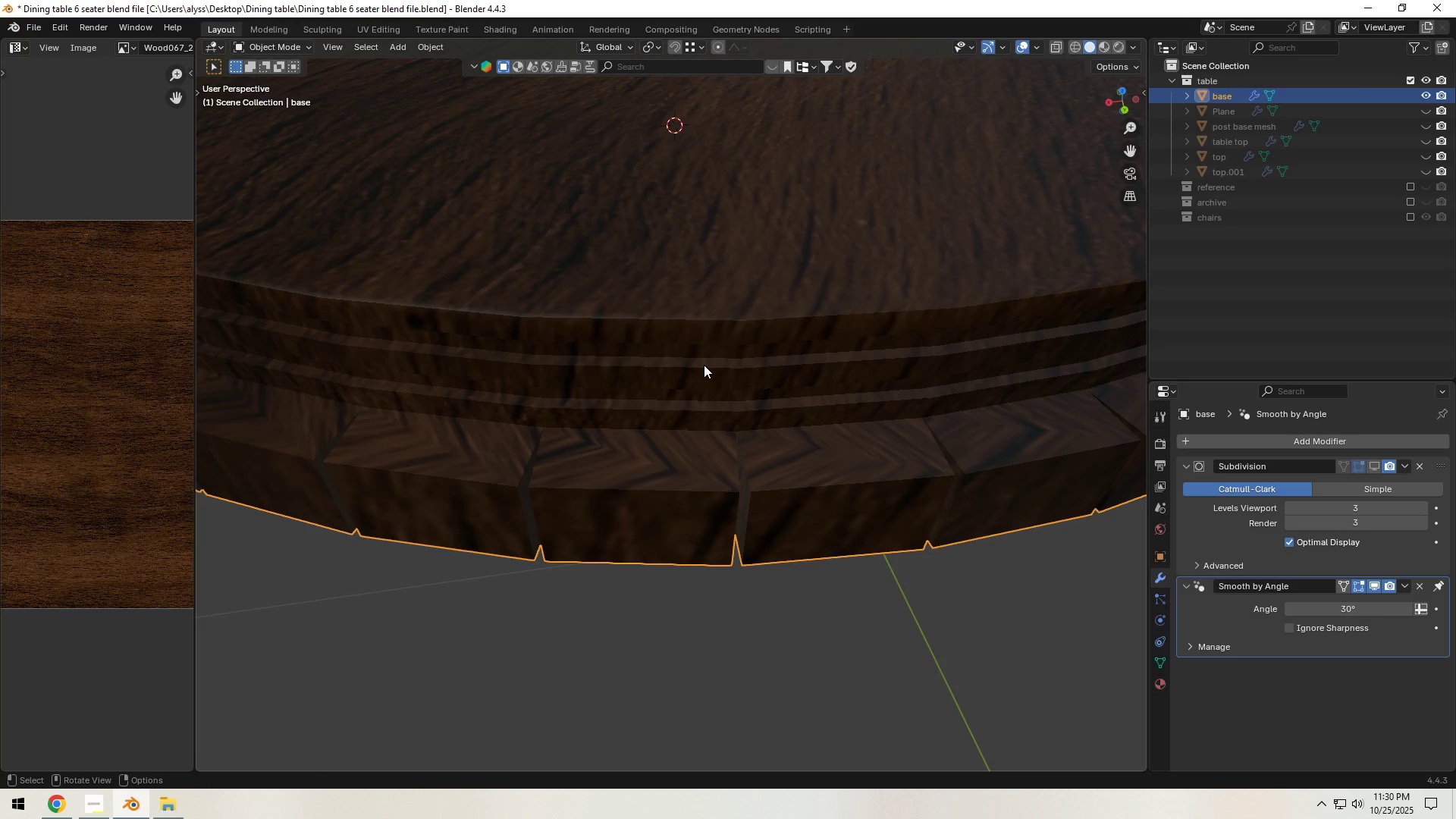 
hold_key(key=Backquote, duration=0.4)
 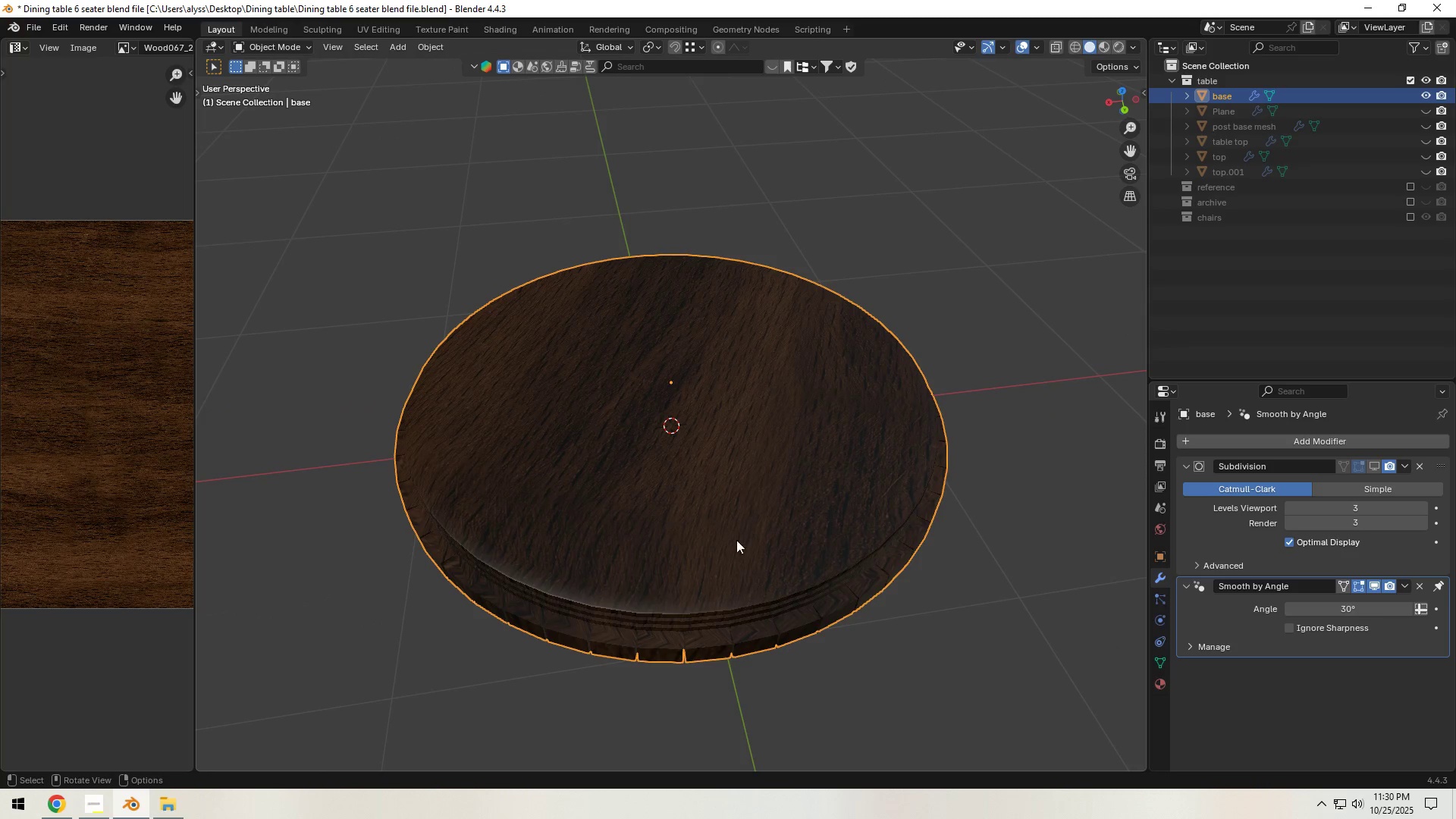 
scroll: coordinate [736, 557], scroll_direction: up, amount: 3.0
 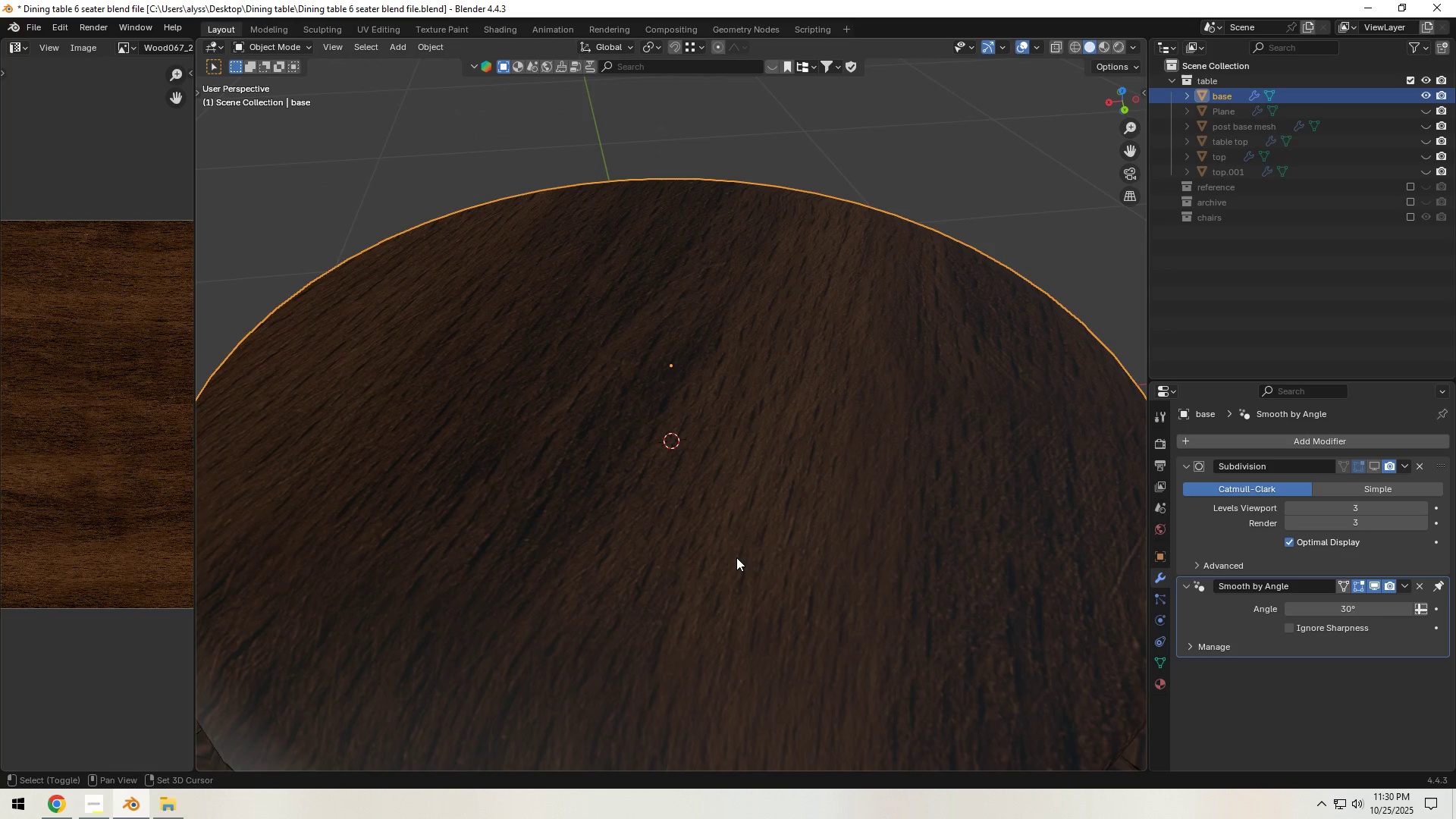 
hold_key(key=ShiftLeft, duration=0.39)
 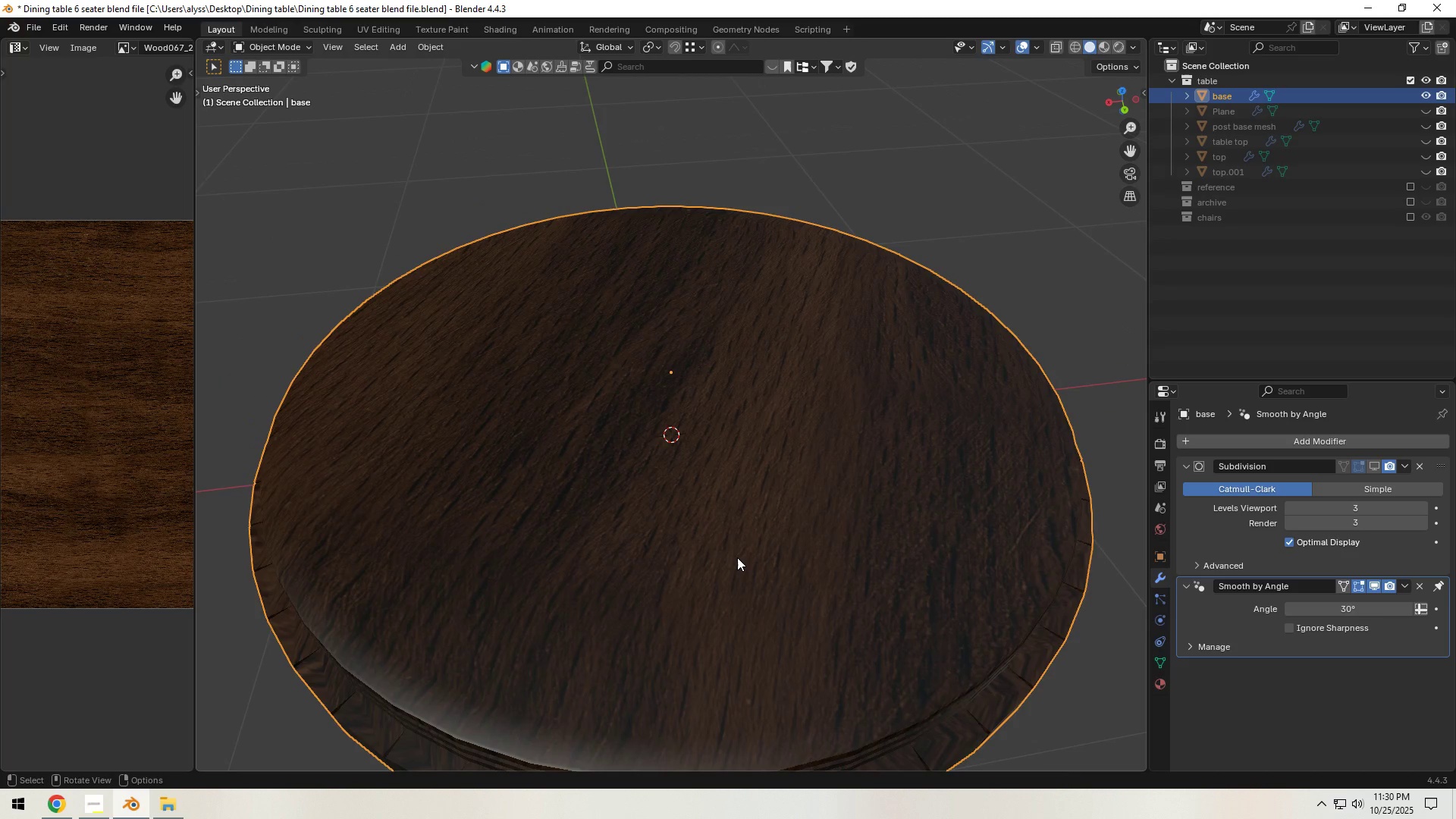 
scroll: coordinate [739, 554], scroll_direction: down, amount: 2.0
 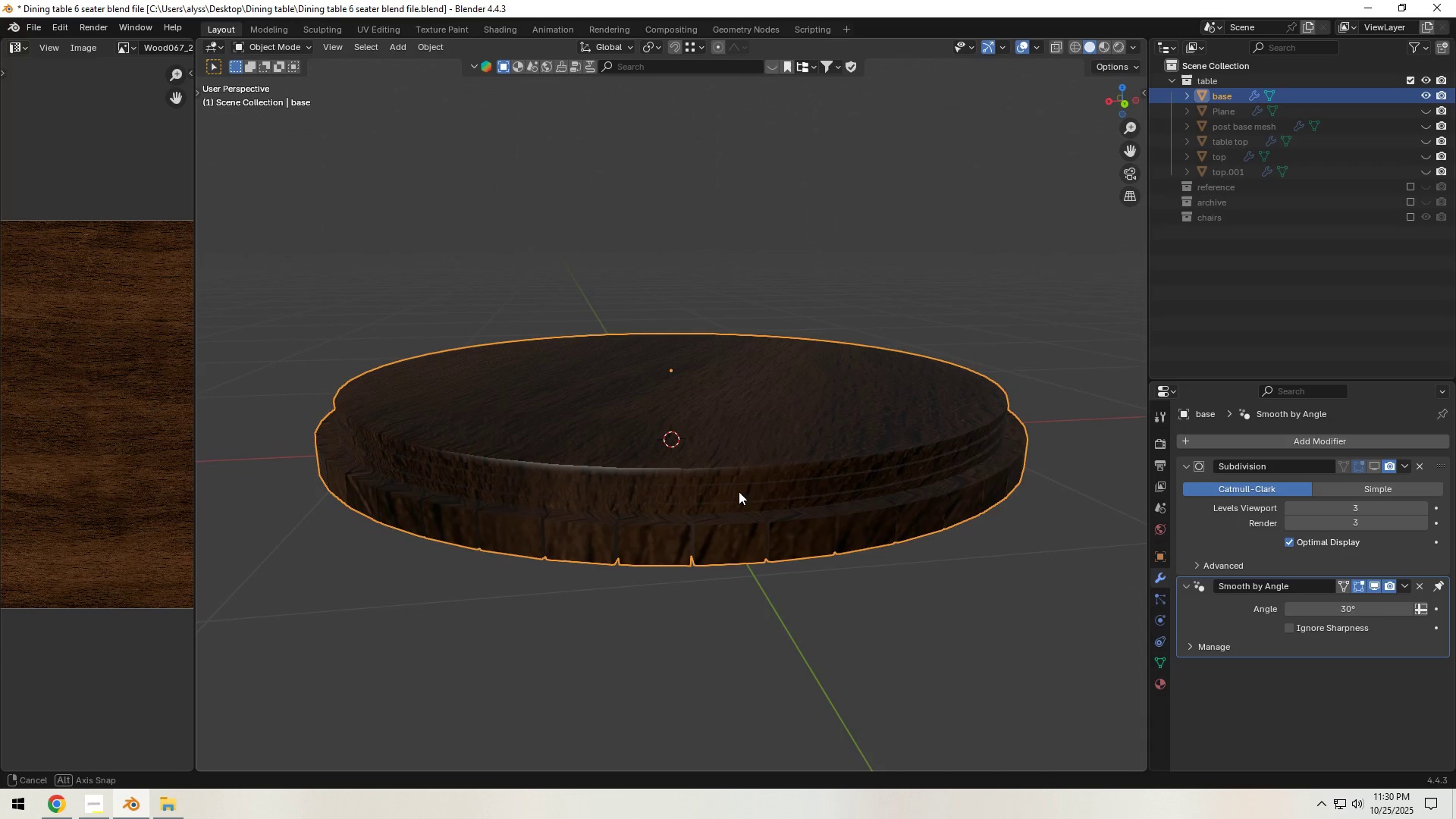 
scroll: coordinate [739, 491], scroll_direction: up, amount: 1.0
 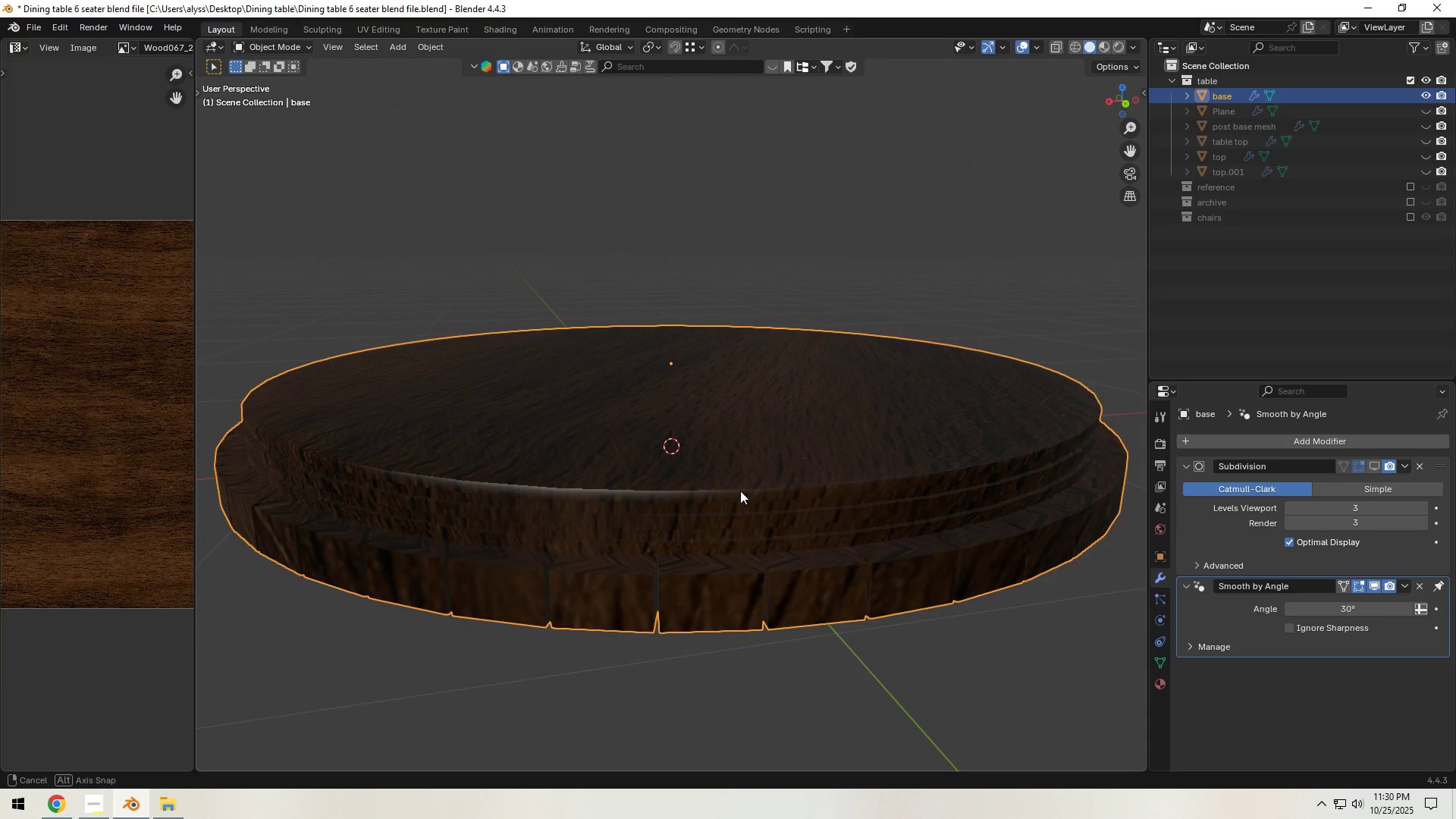 
key(Tab)
 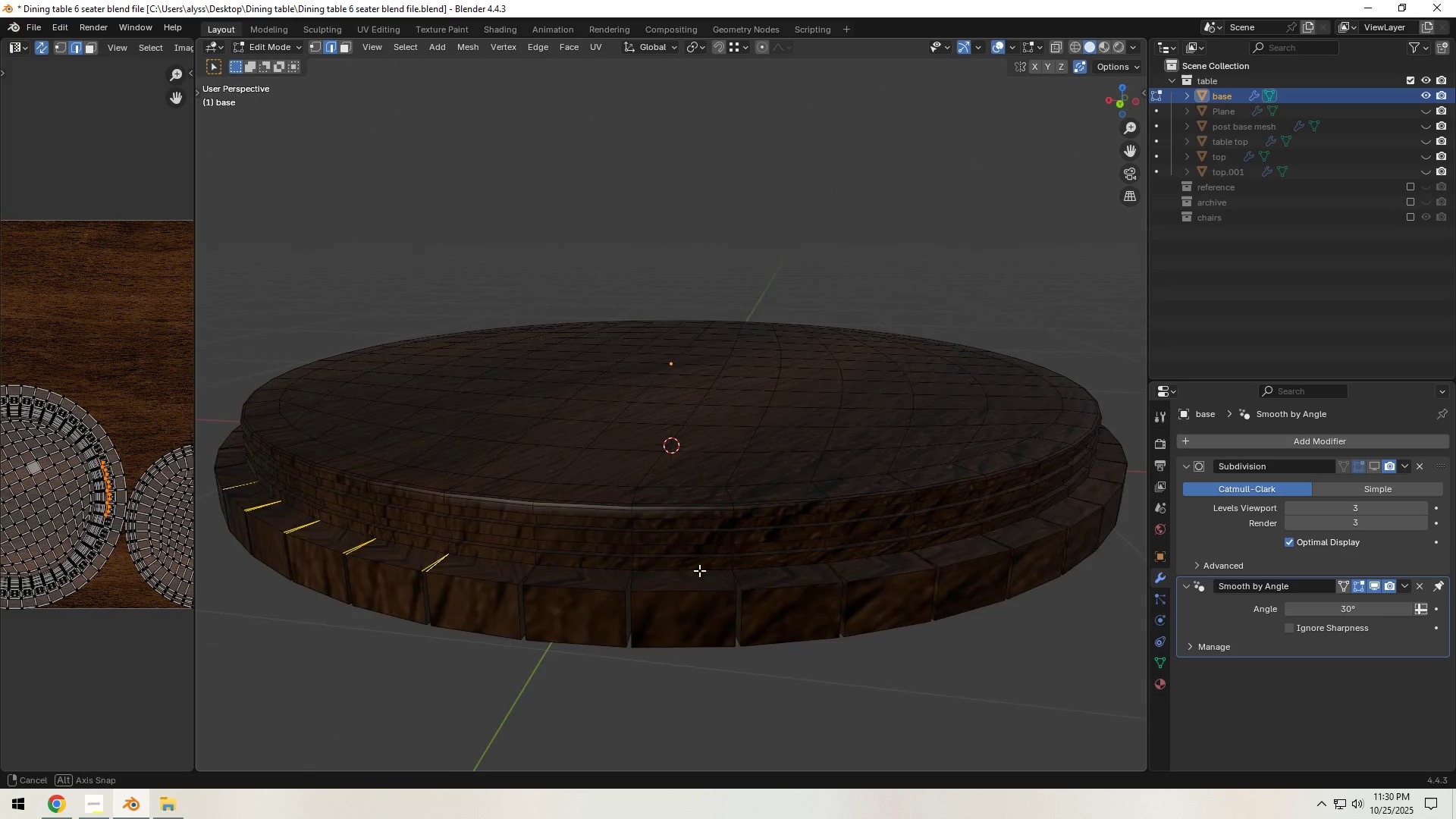 
hold_key(key=ShiftLeft, duration=1.54)
left_click([509, 604])
 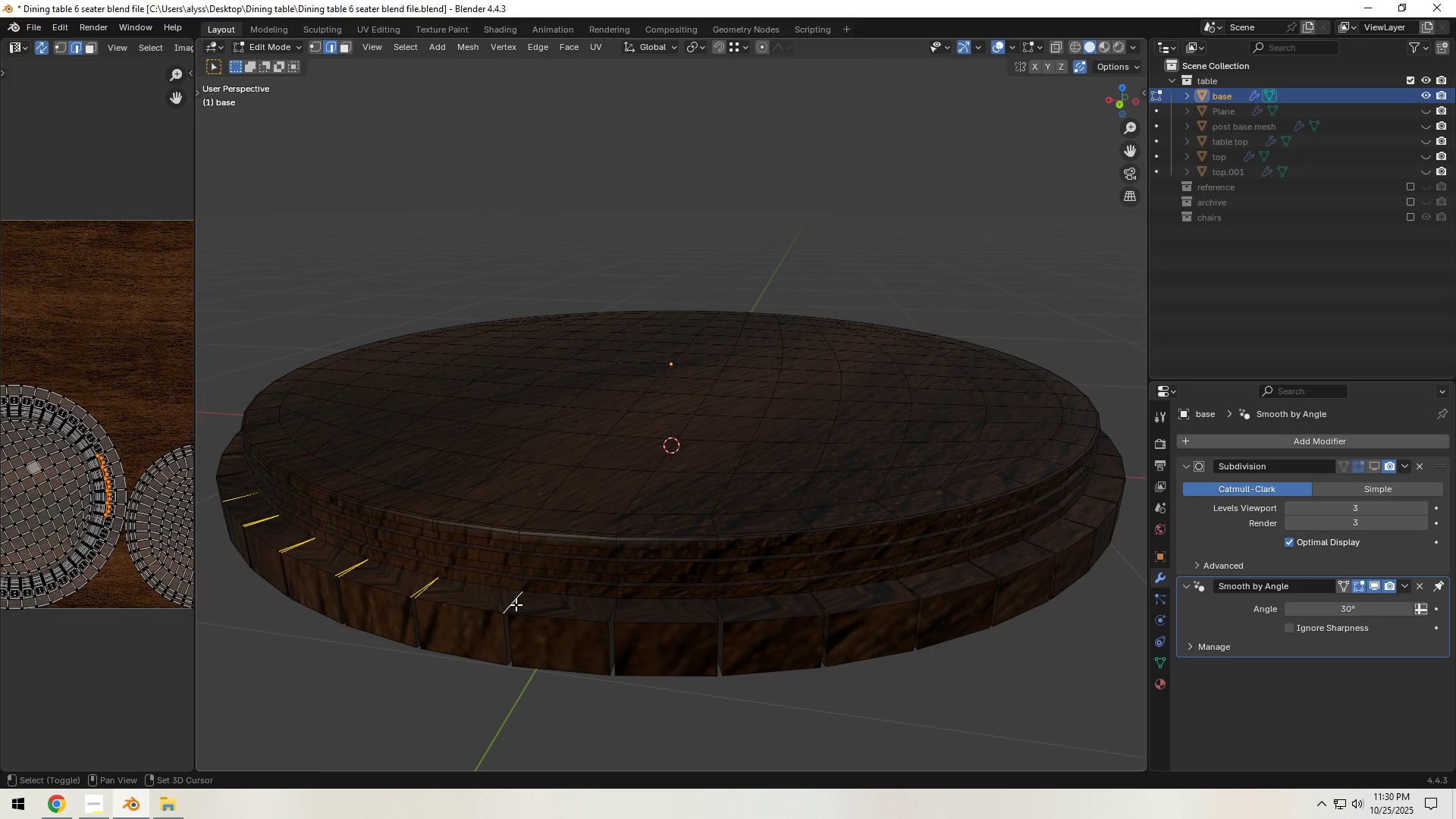 
hold_key(key=ShiftLeft, duration=1.51)
left_click([516, 604])
 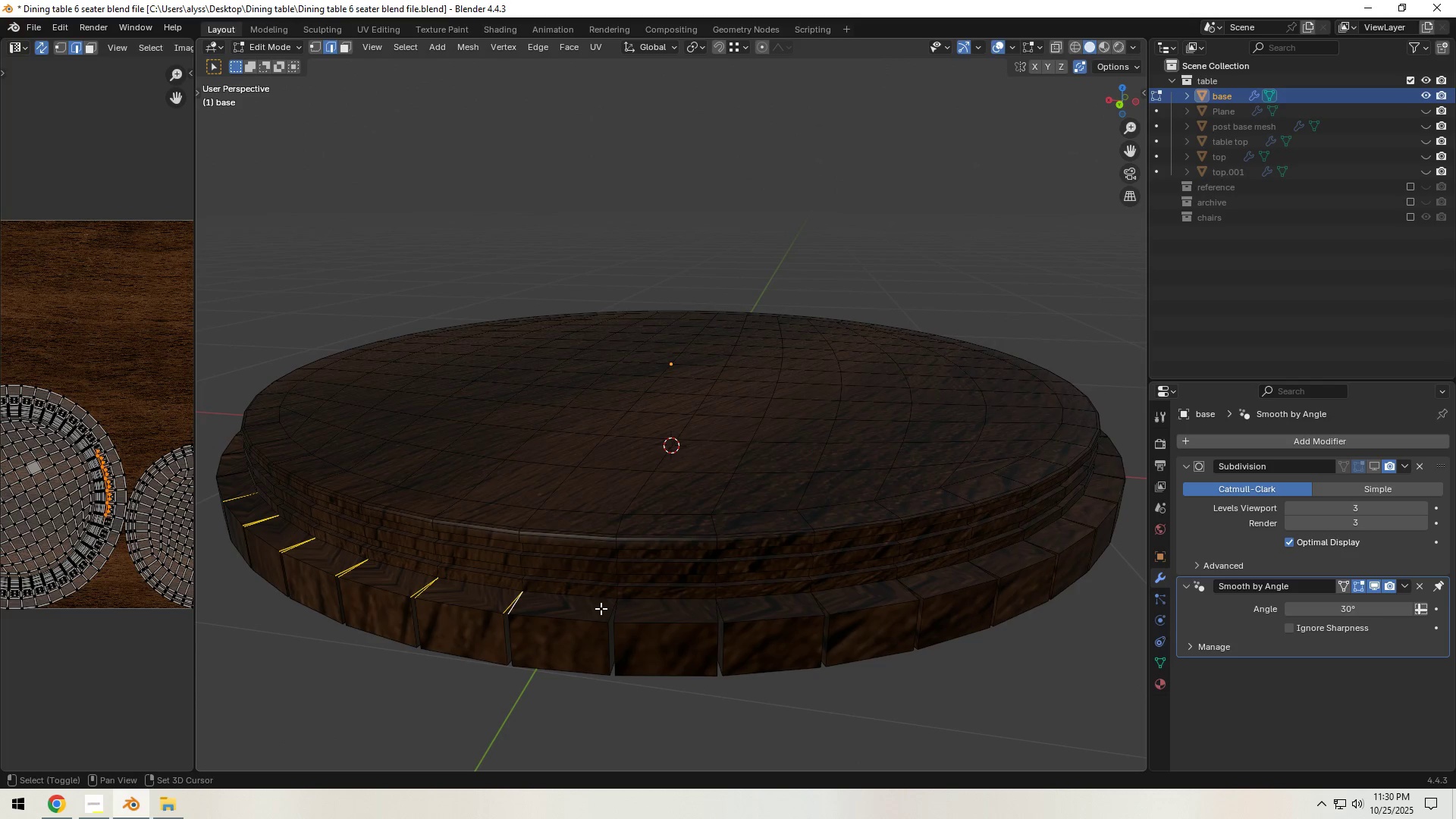 
left_click([604, 611])
 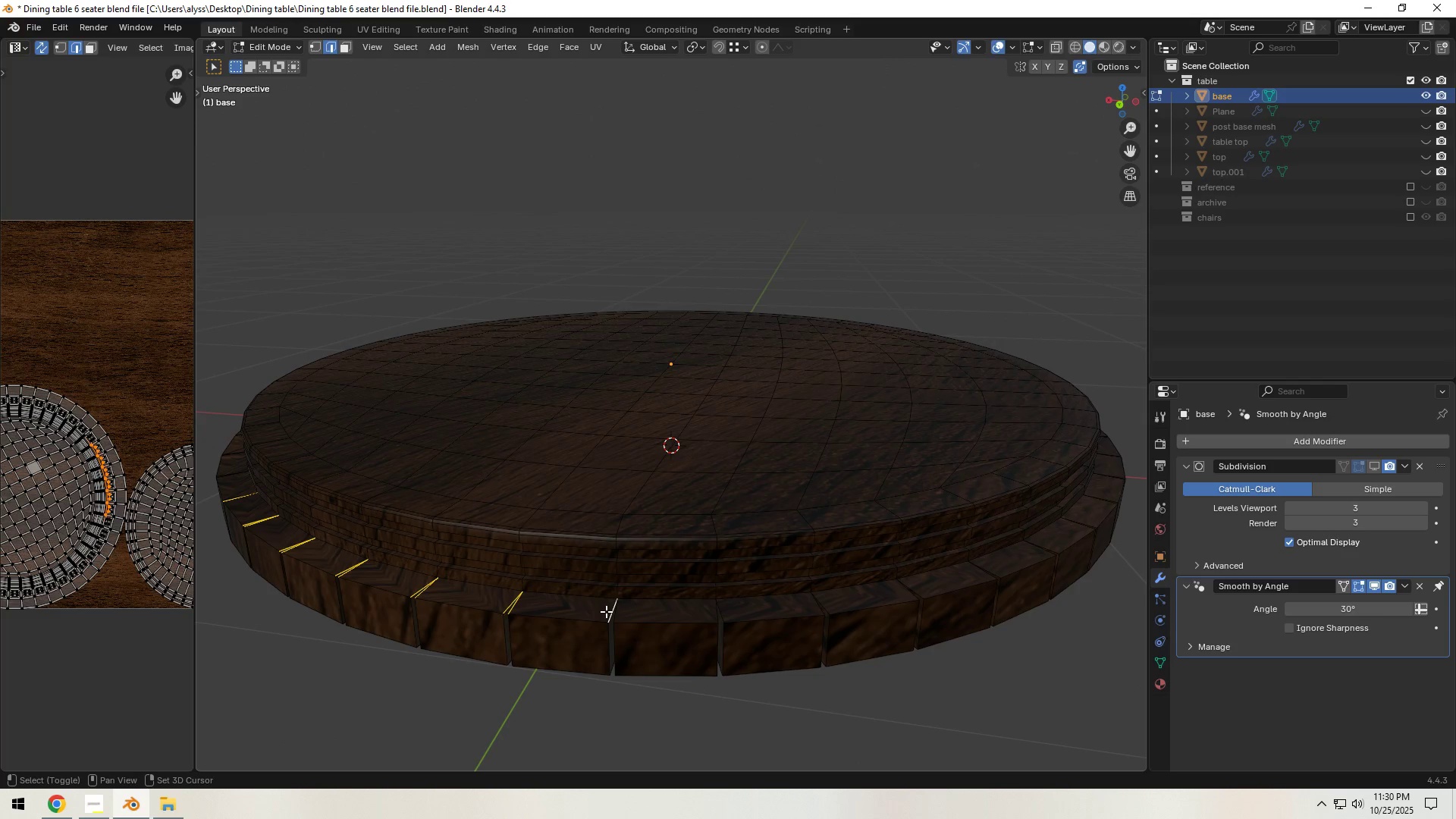 
hold_key(key=ShiftLeft, duration=1.52)
left_click([620, 613])
 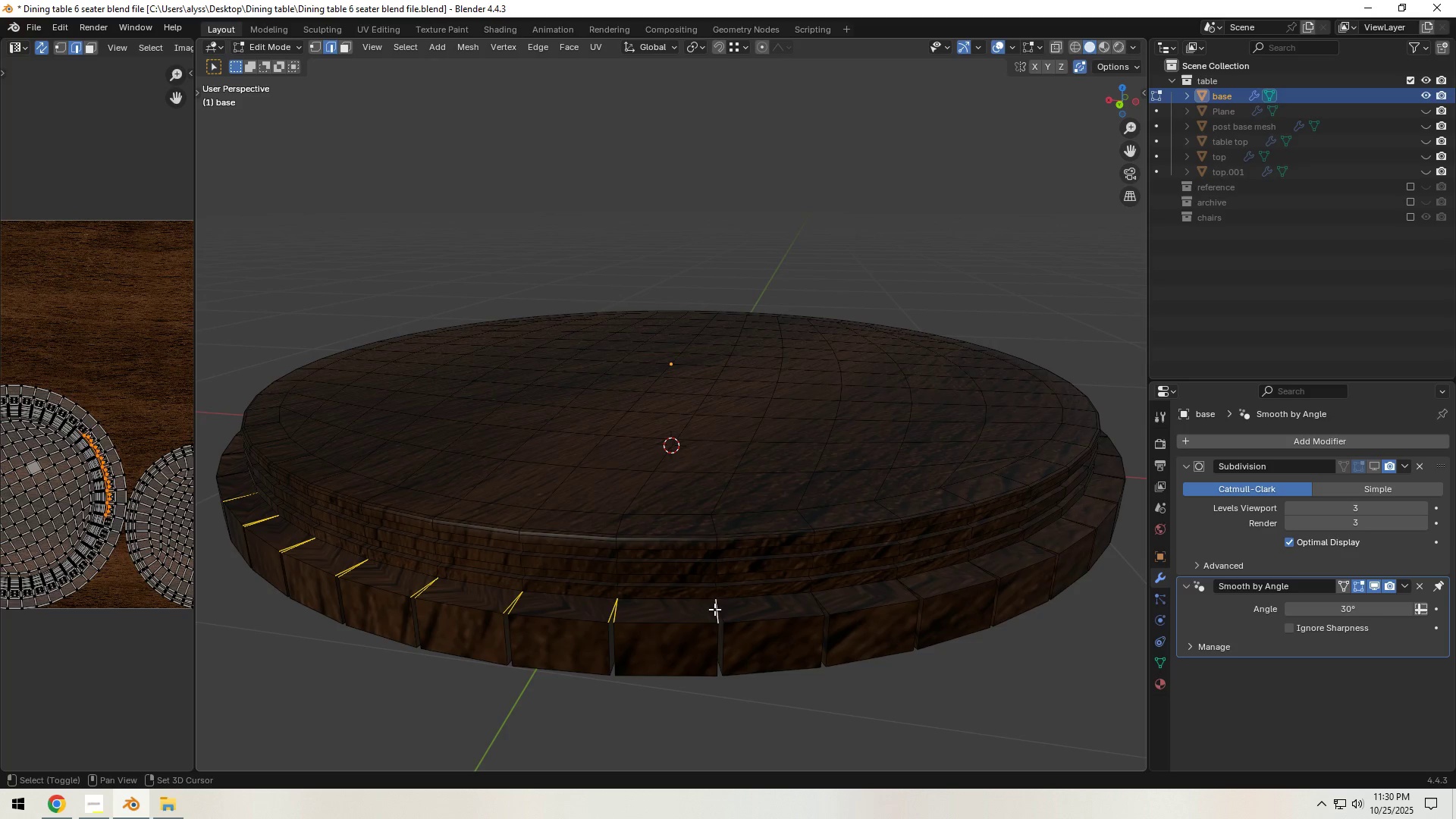 
hold_key(key=ShiftLeft, duration=1.51)
left_click([726, 609])
 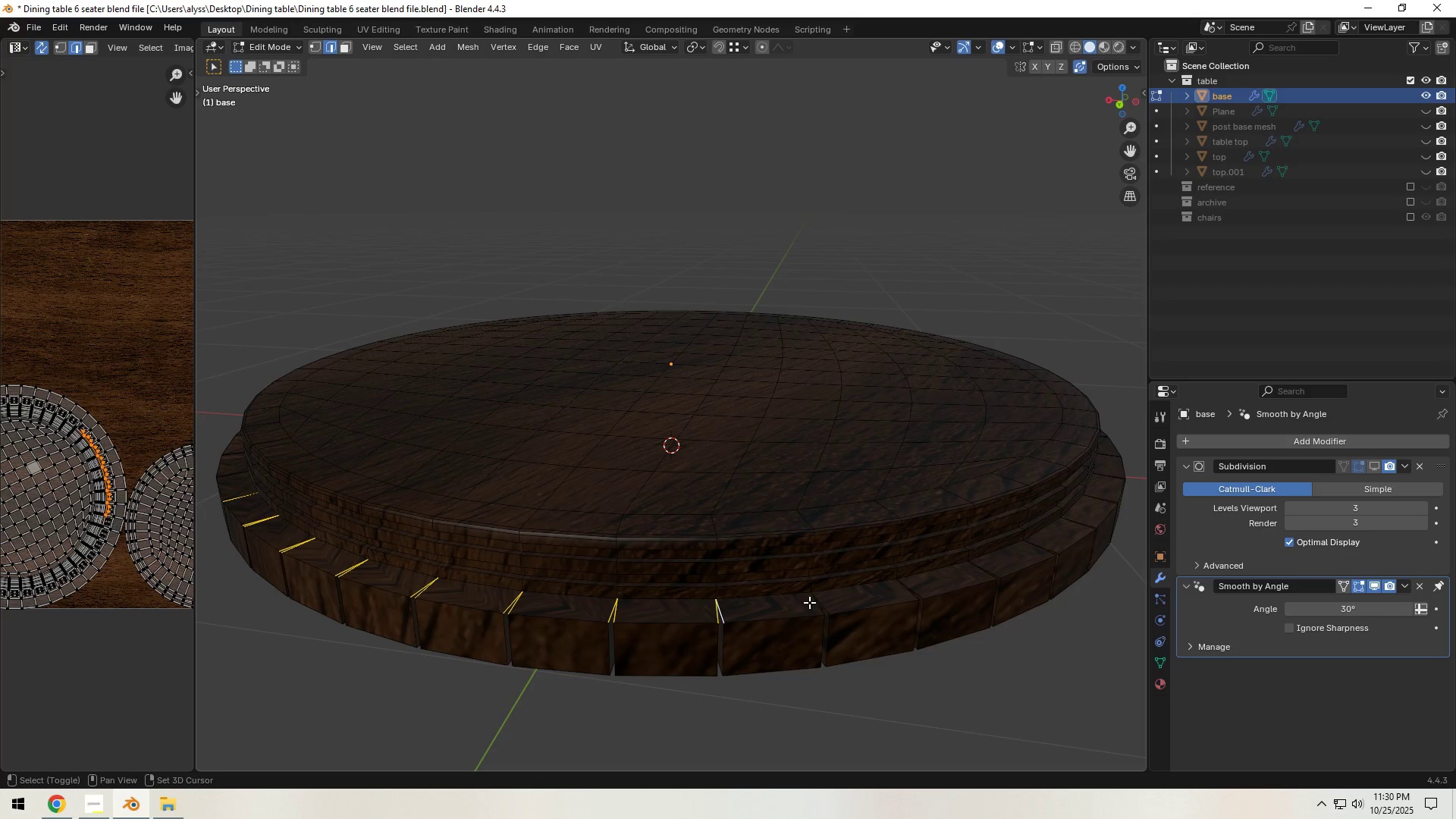 
left_click([809, 602])
 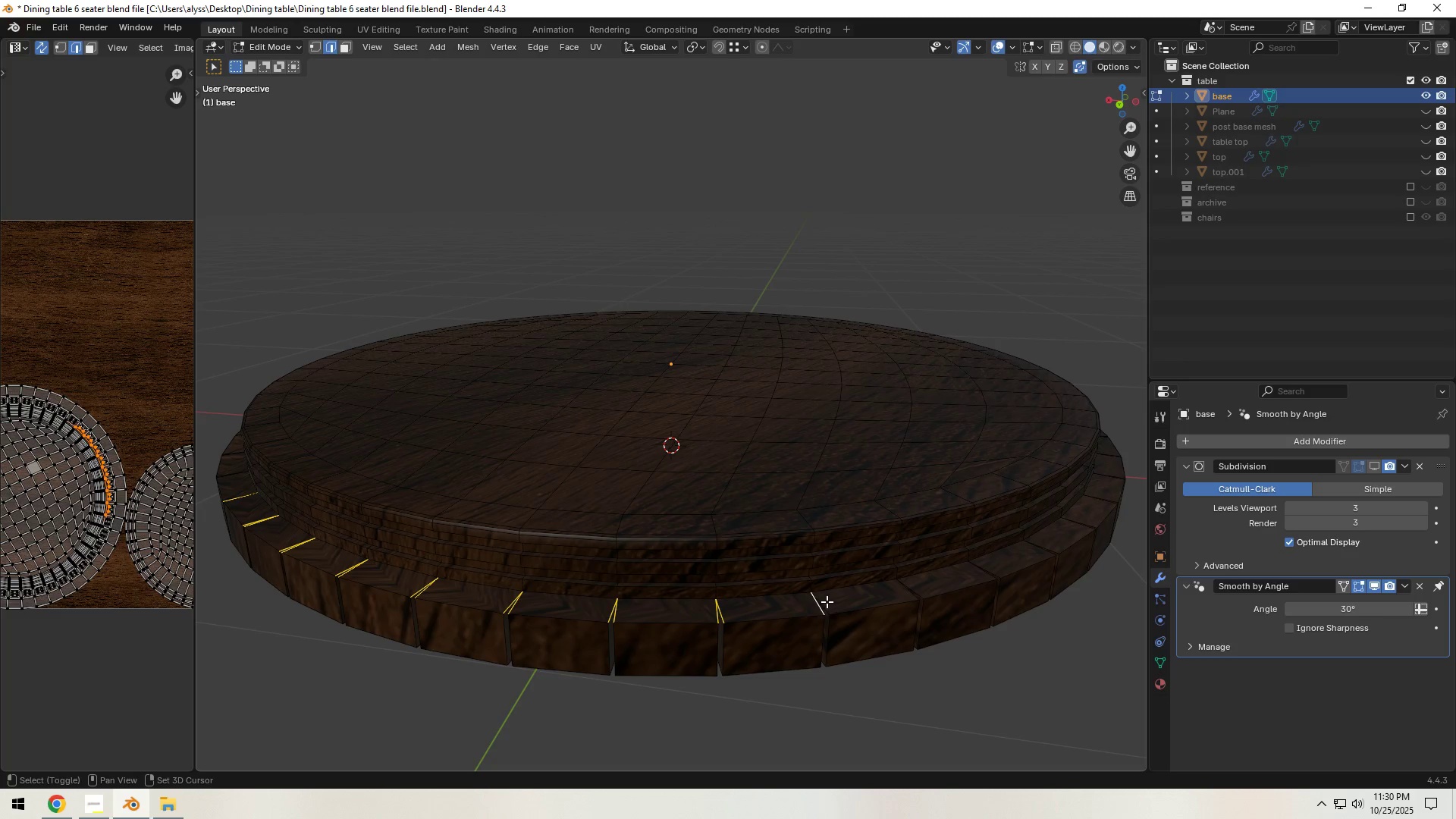 
hold_key(key=ShiftLeft, duration=0.53)
left_click([825, 601])
 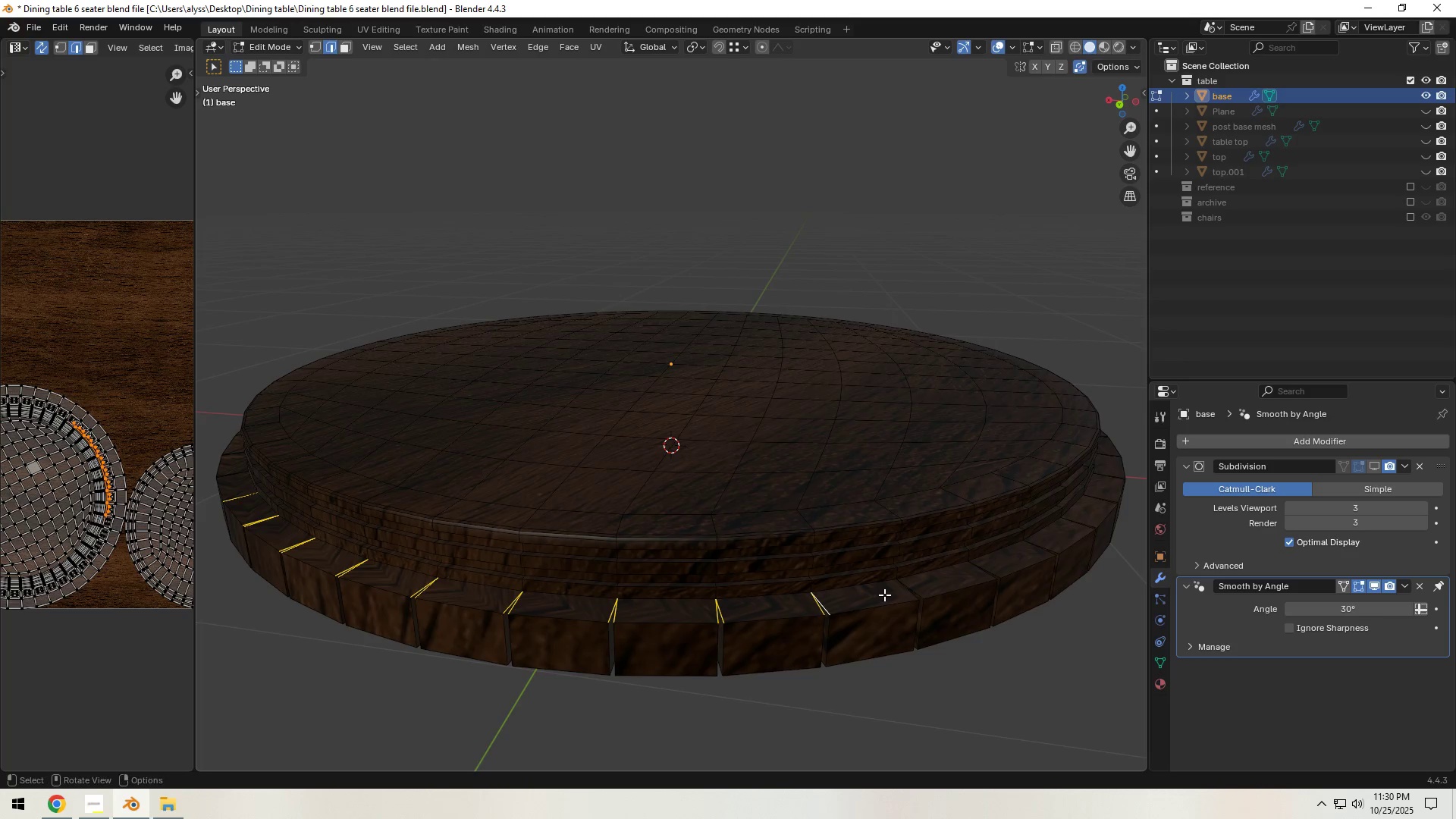 
scroll: coordinate [884, 594], scroll_direction: down, amount: 1.0
 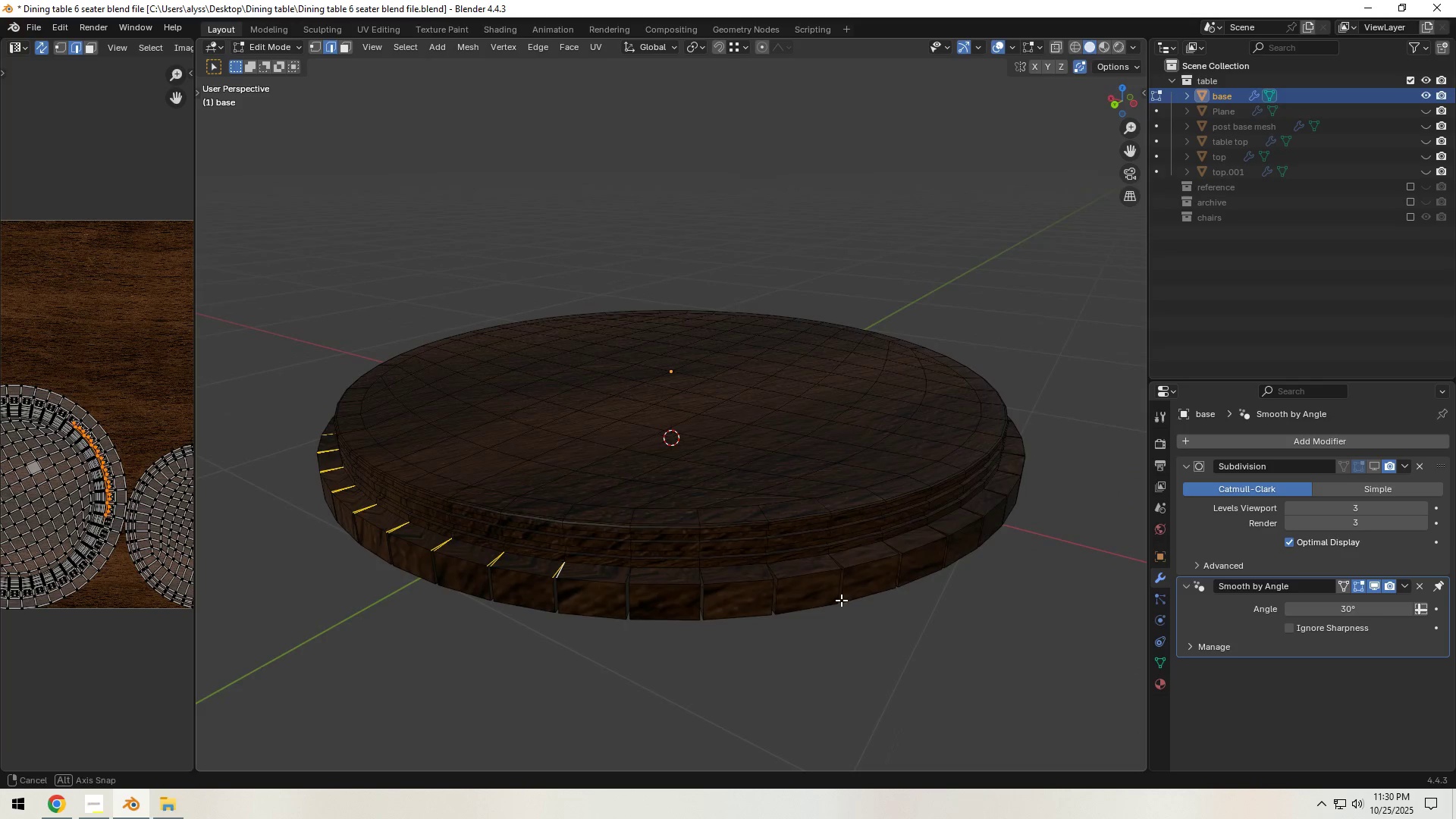 
hold_key(key=ShiftLeft, duration=1.5)
left_click([620, 579])
 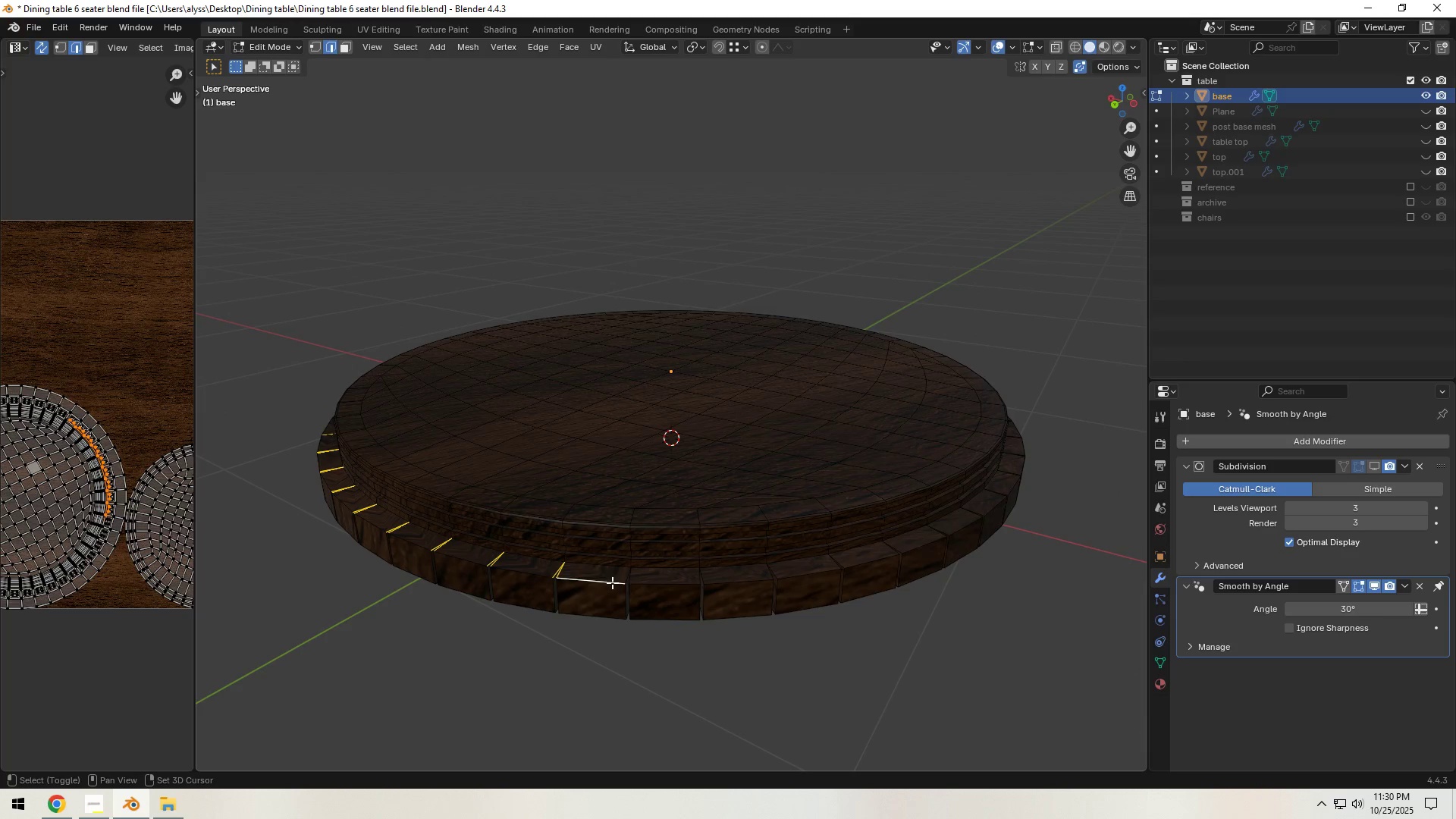 
left_click([612, 582])
 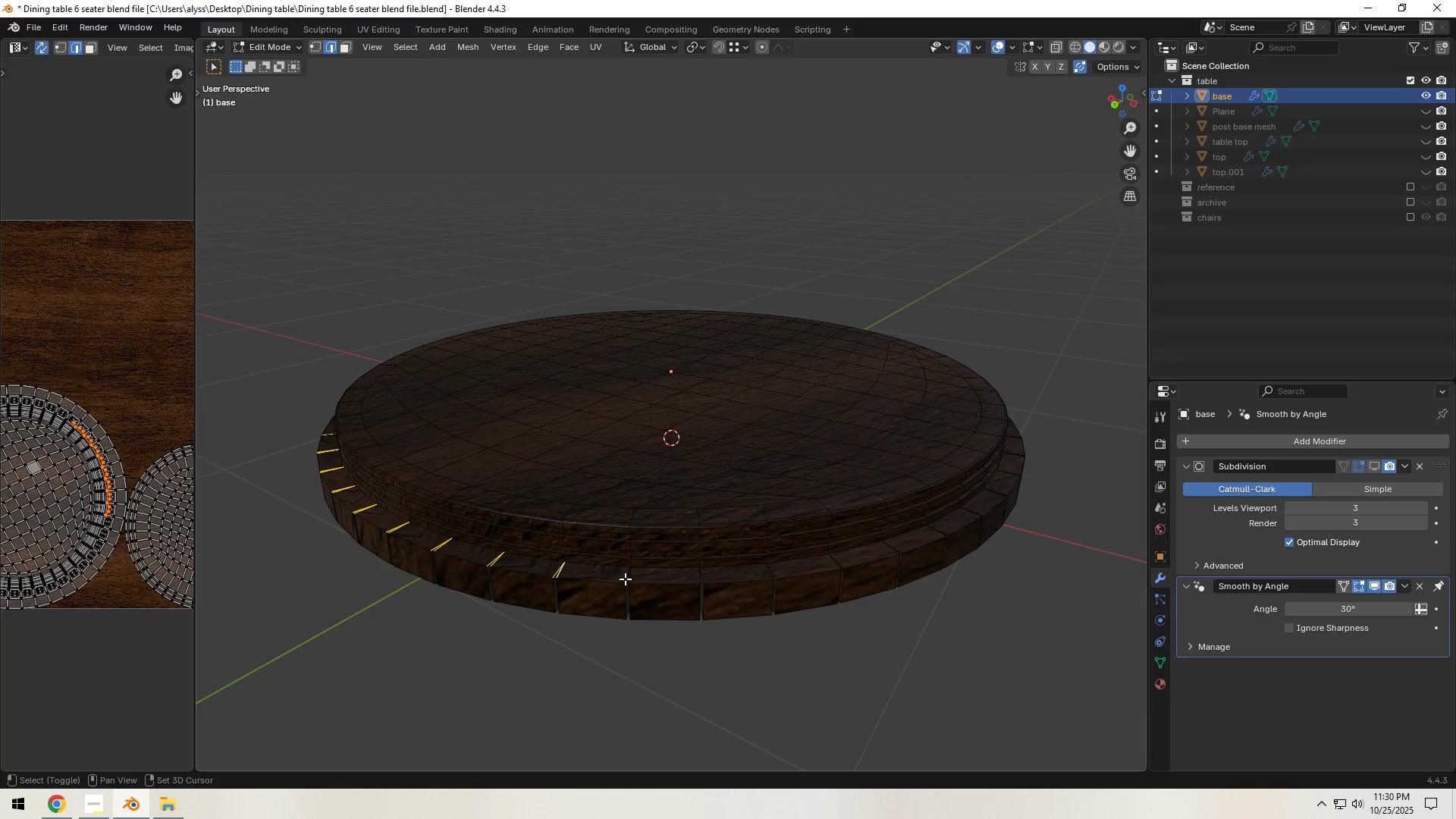 
hold_key(key=ShiftLeft, duration=1.31)
left_click([625, 576])
 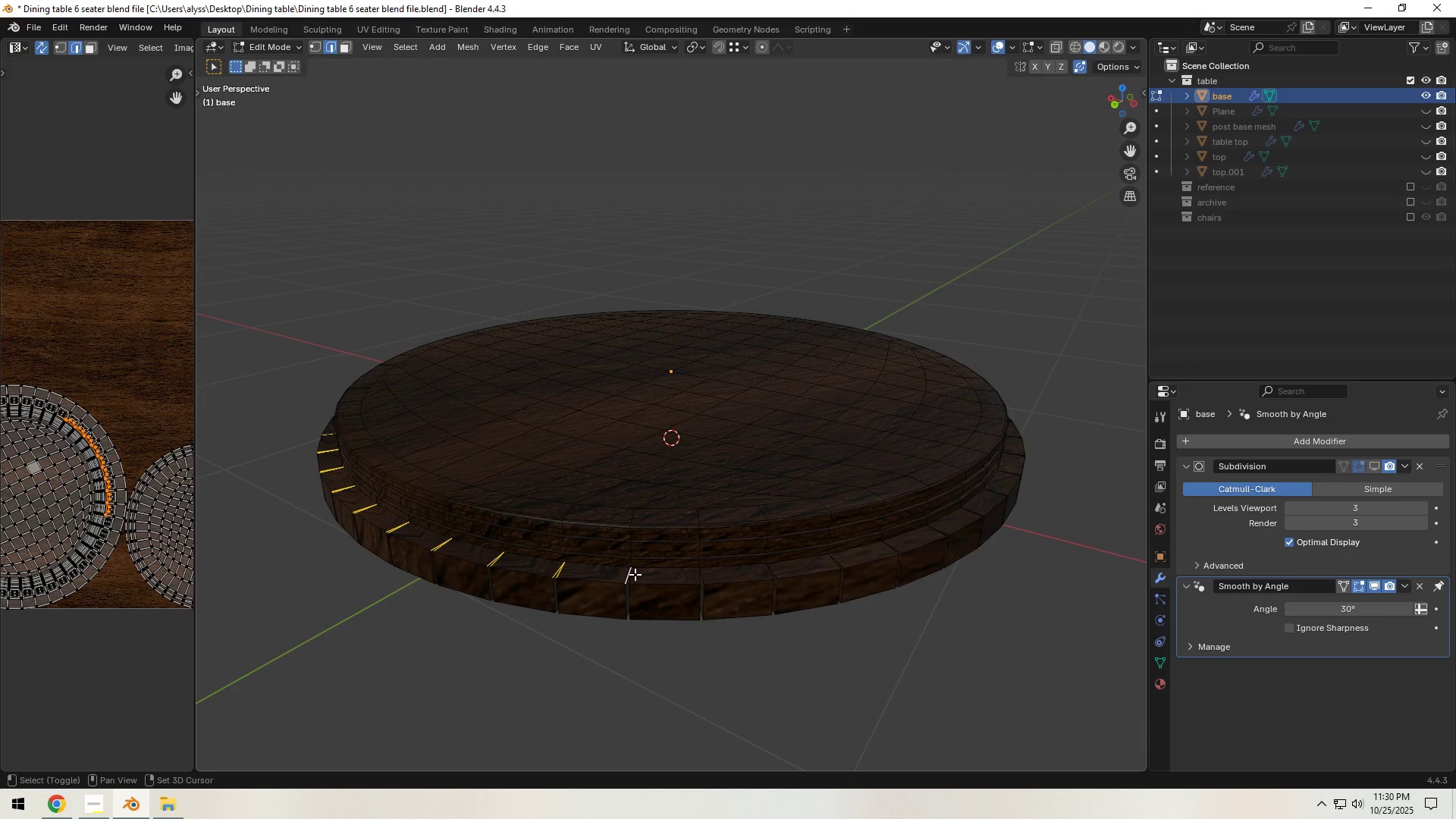 
left_click([635, 574])
 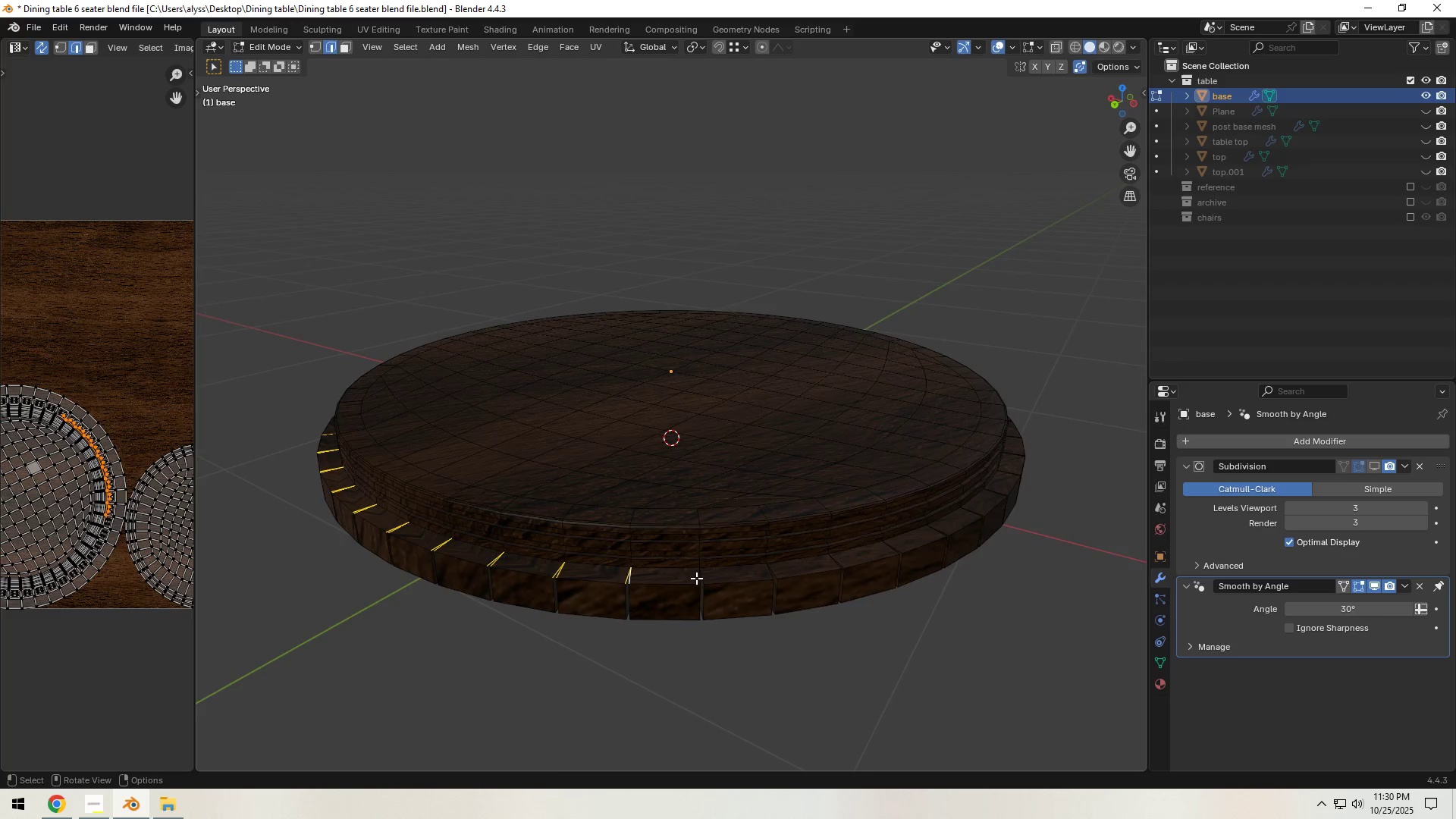 
scroll: coordinate [696, 578], scroll_direction: up, amount: 1.0
 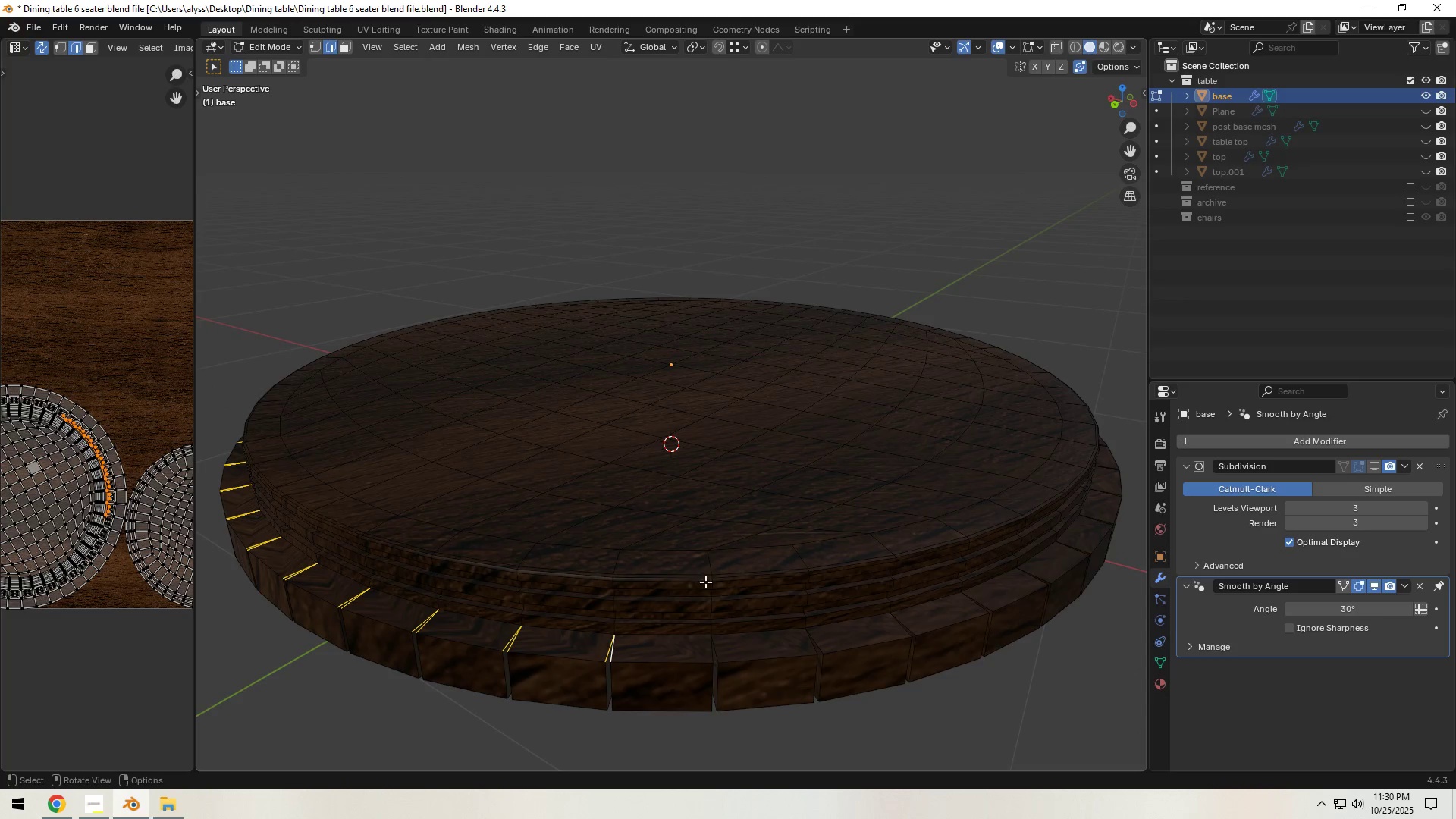 
hold_key(key=ShiftLeft, duration=0.83)
 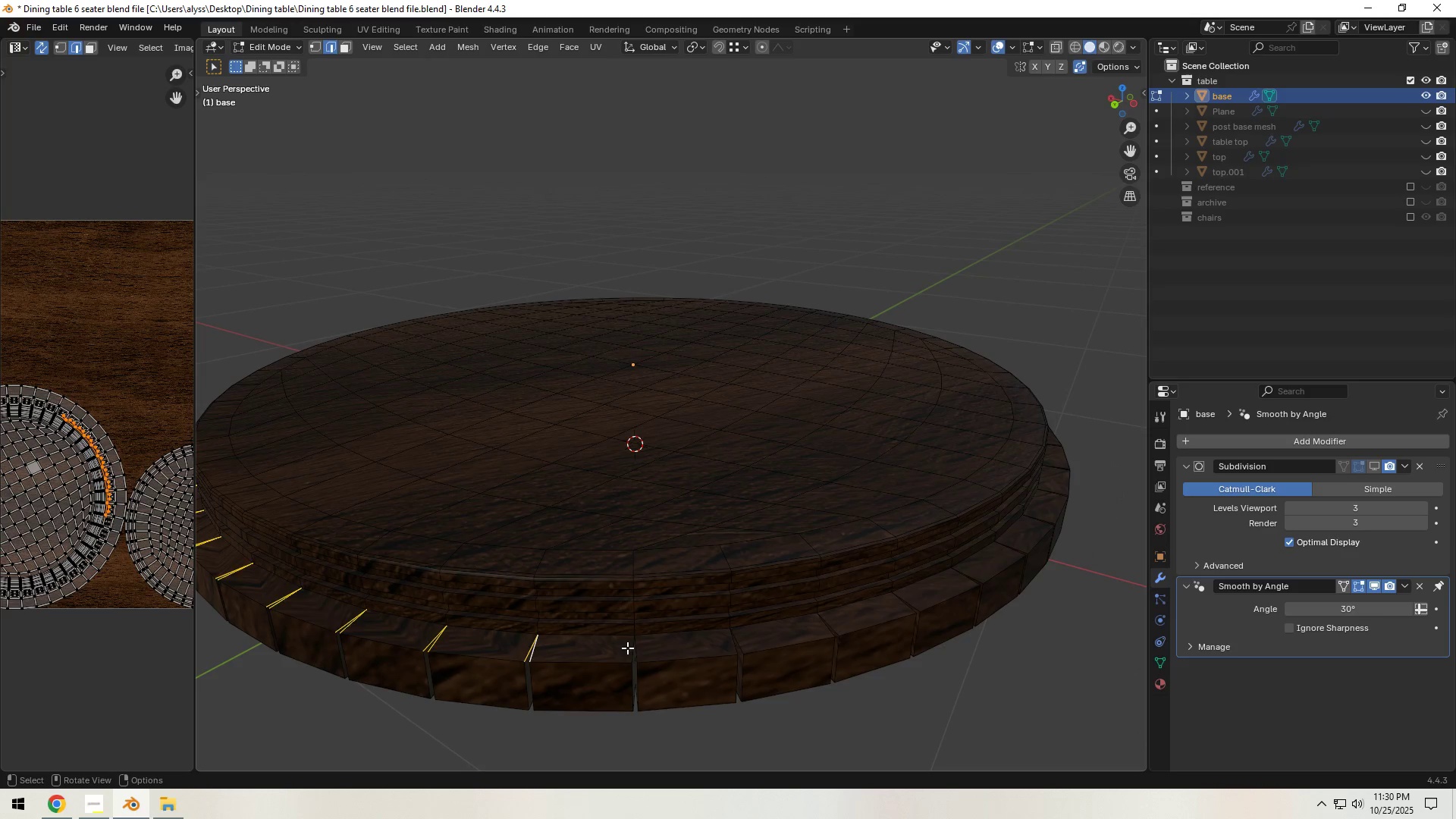 
left_click([626, 648])
 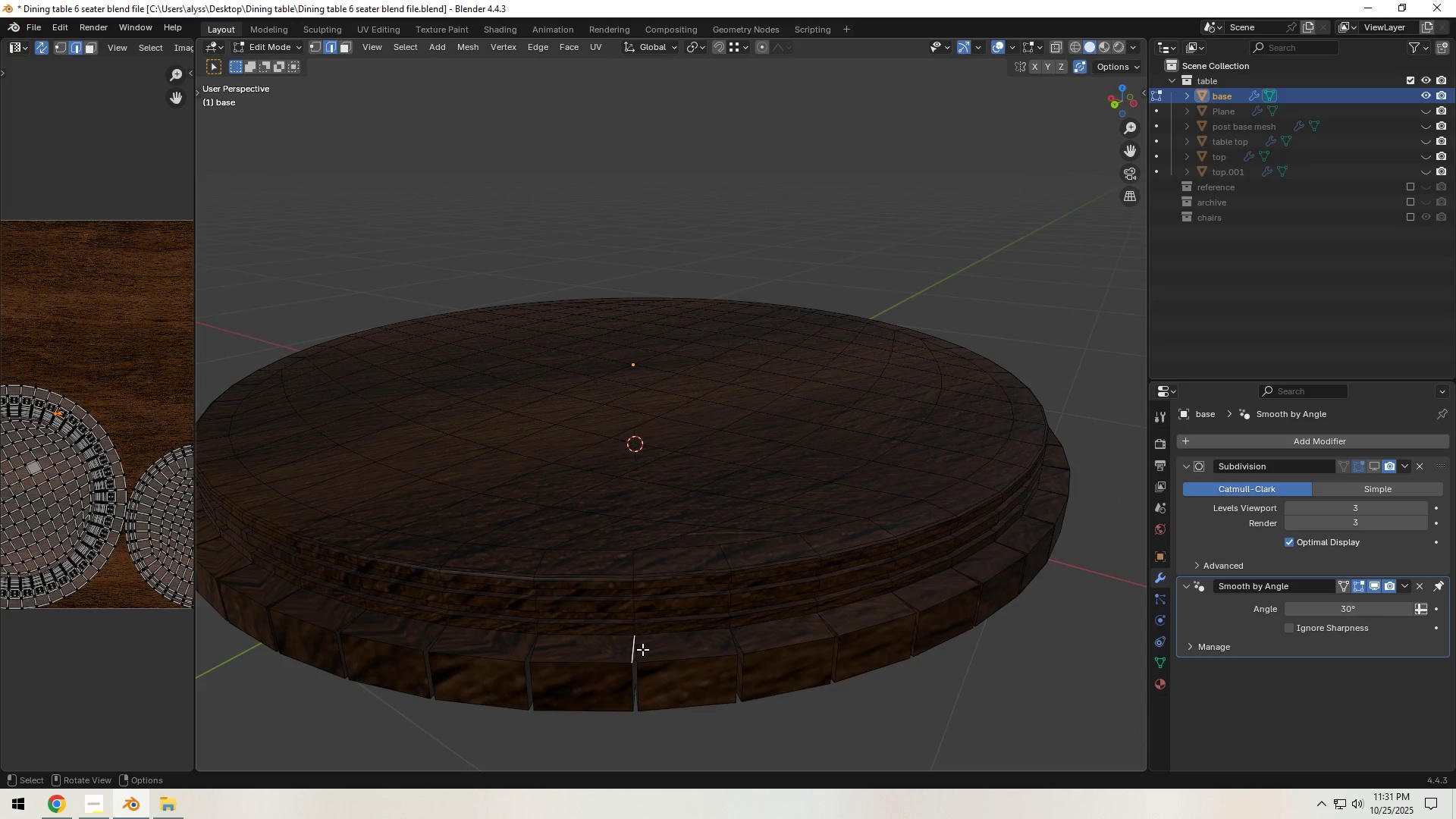 
key(Control+Z)
 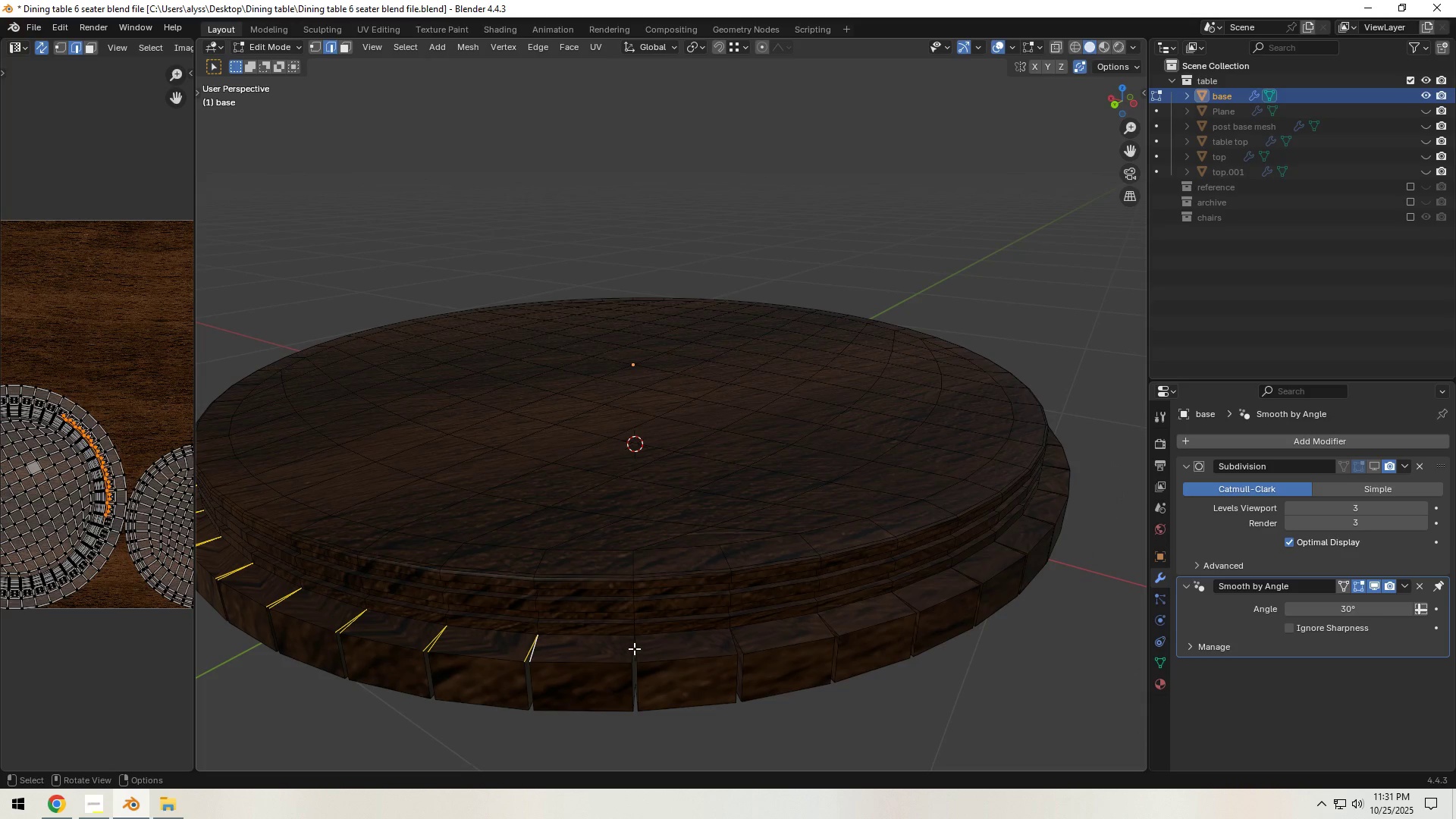 
hold_key(key=ShiftLeft, duration=1.52)
left_click([623, 648])
 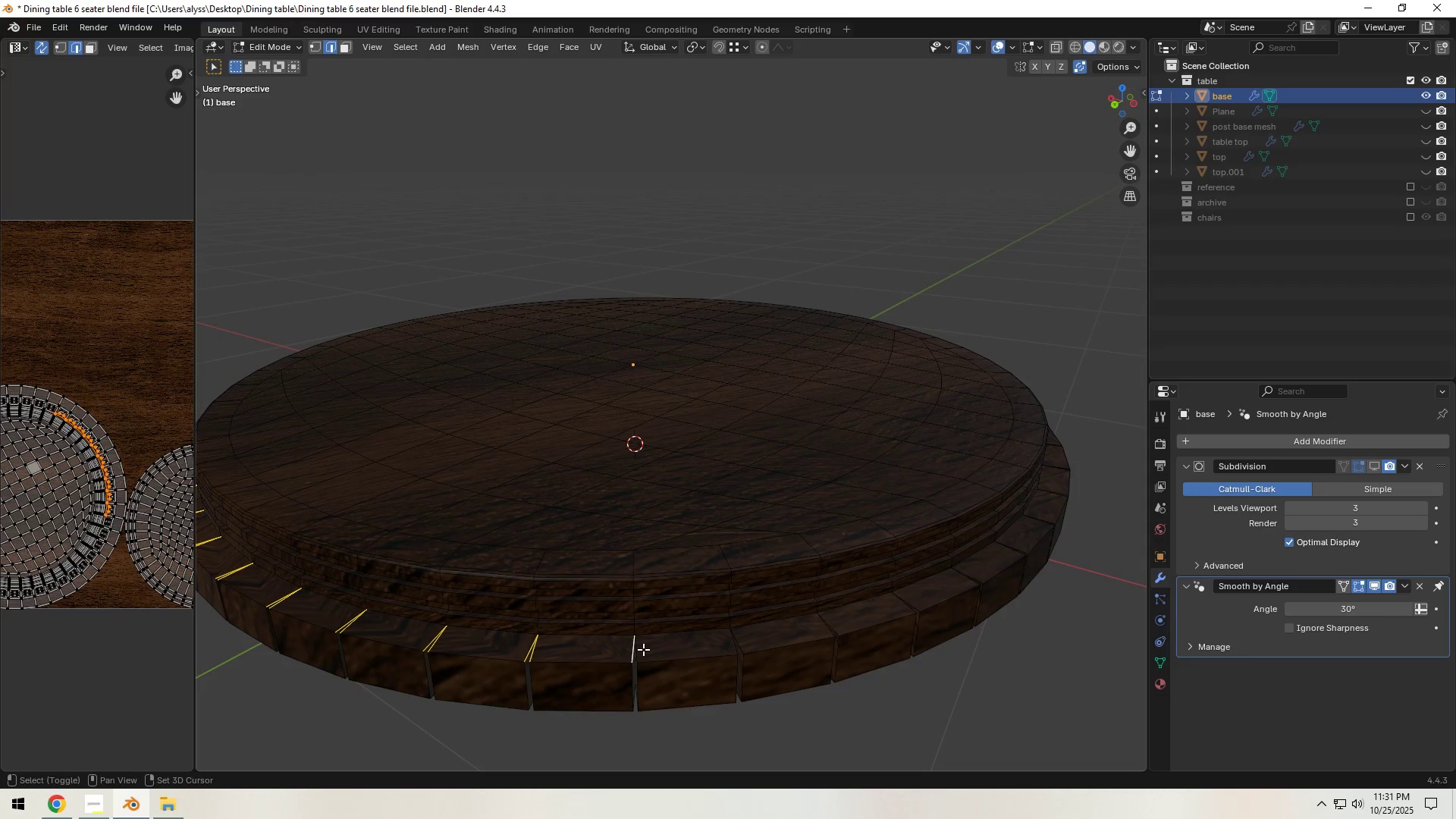 
left_click([643, 649])
 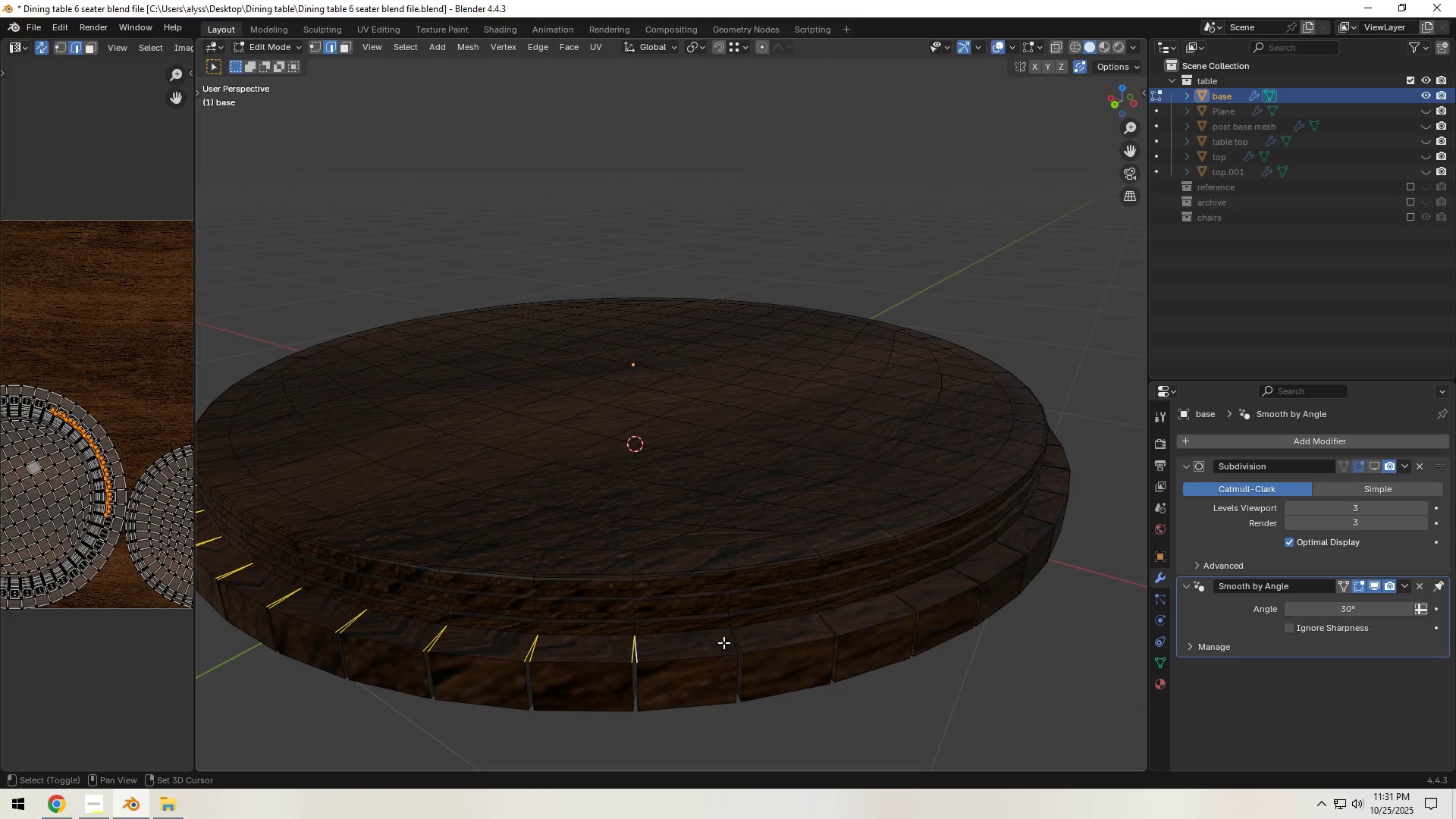 
hold_key(key=ShiftLeft, duration=1.52)
left_click([726, 640])
 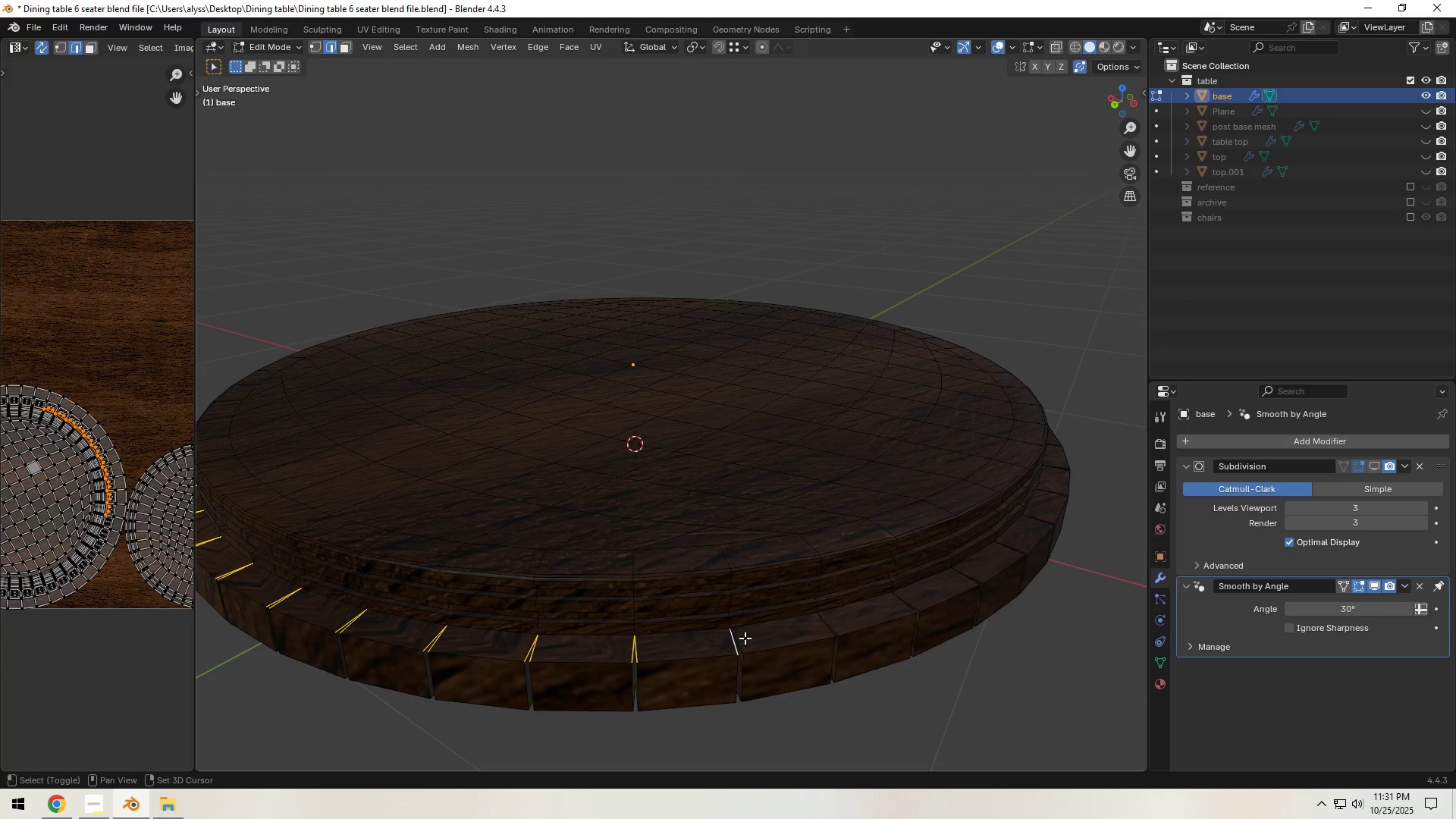 
left_click([745, 638])
 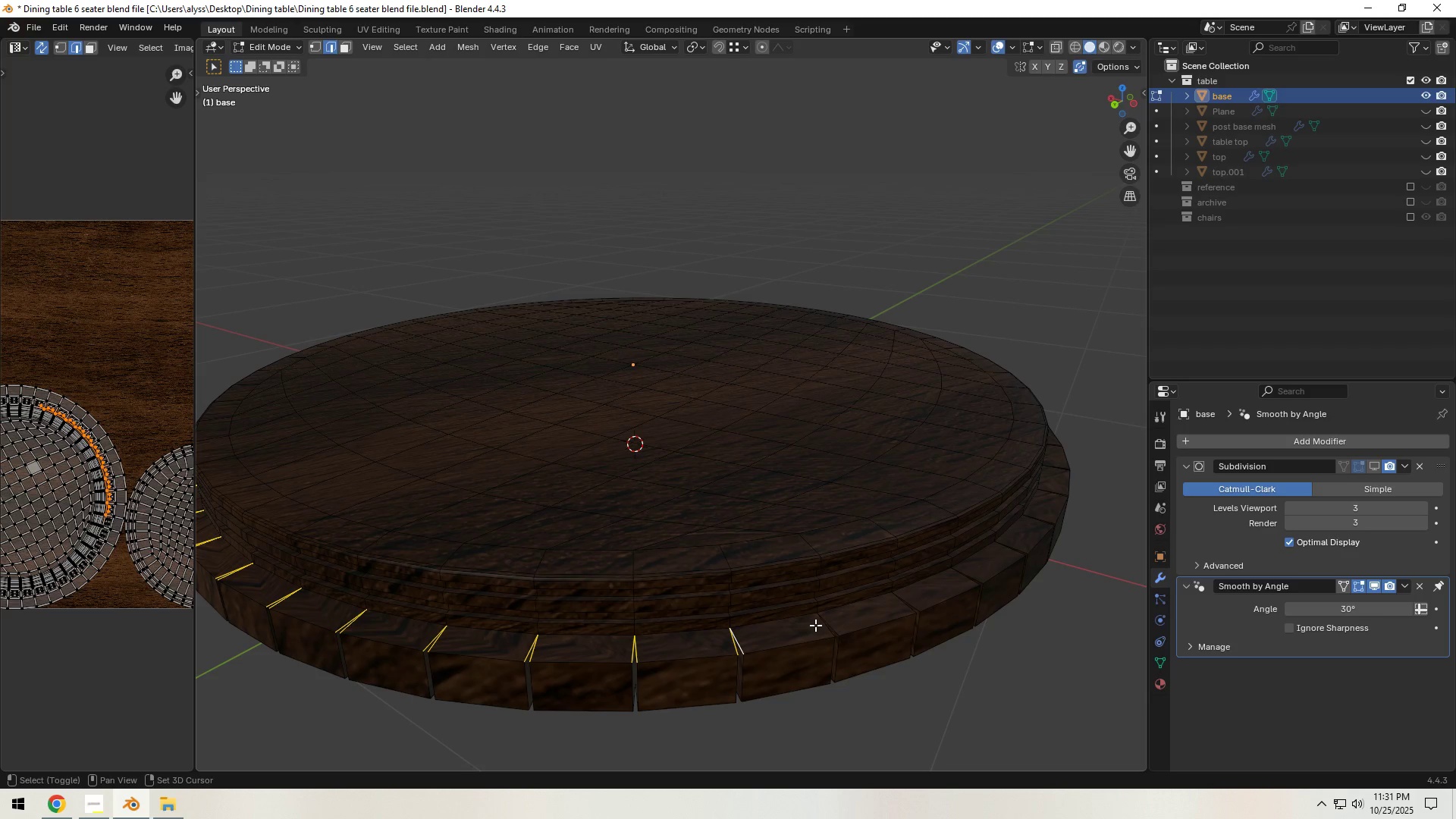 
left_click([817, 625])
 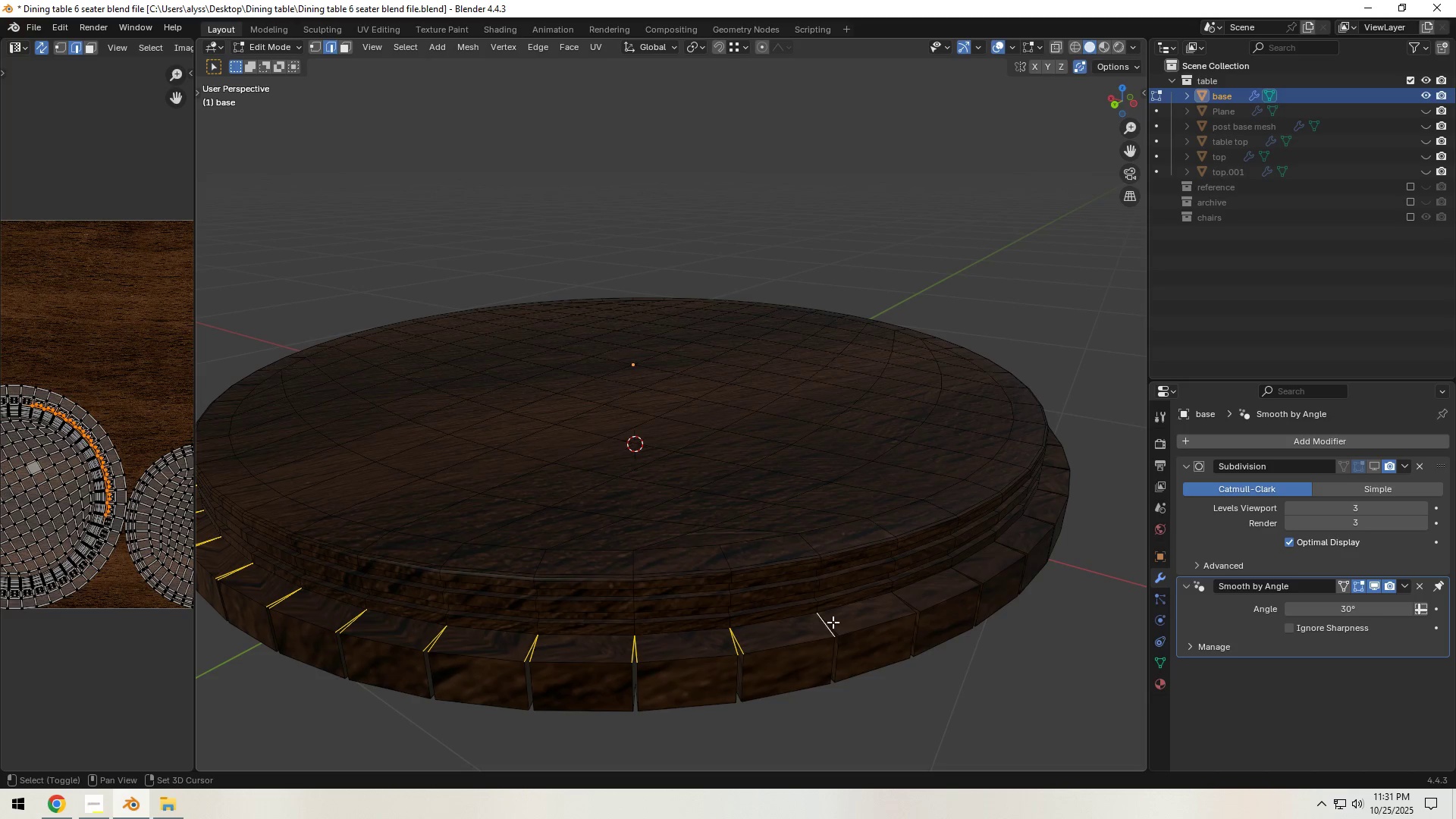 
hold_key(key=ShiftLeft, duration=0.64)
double_click([835, 621])
 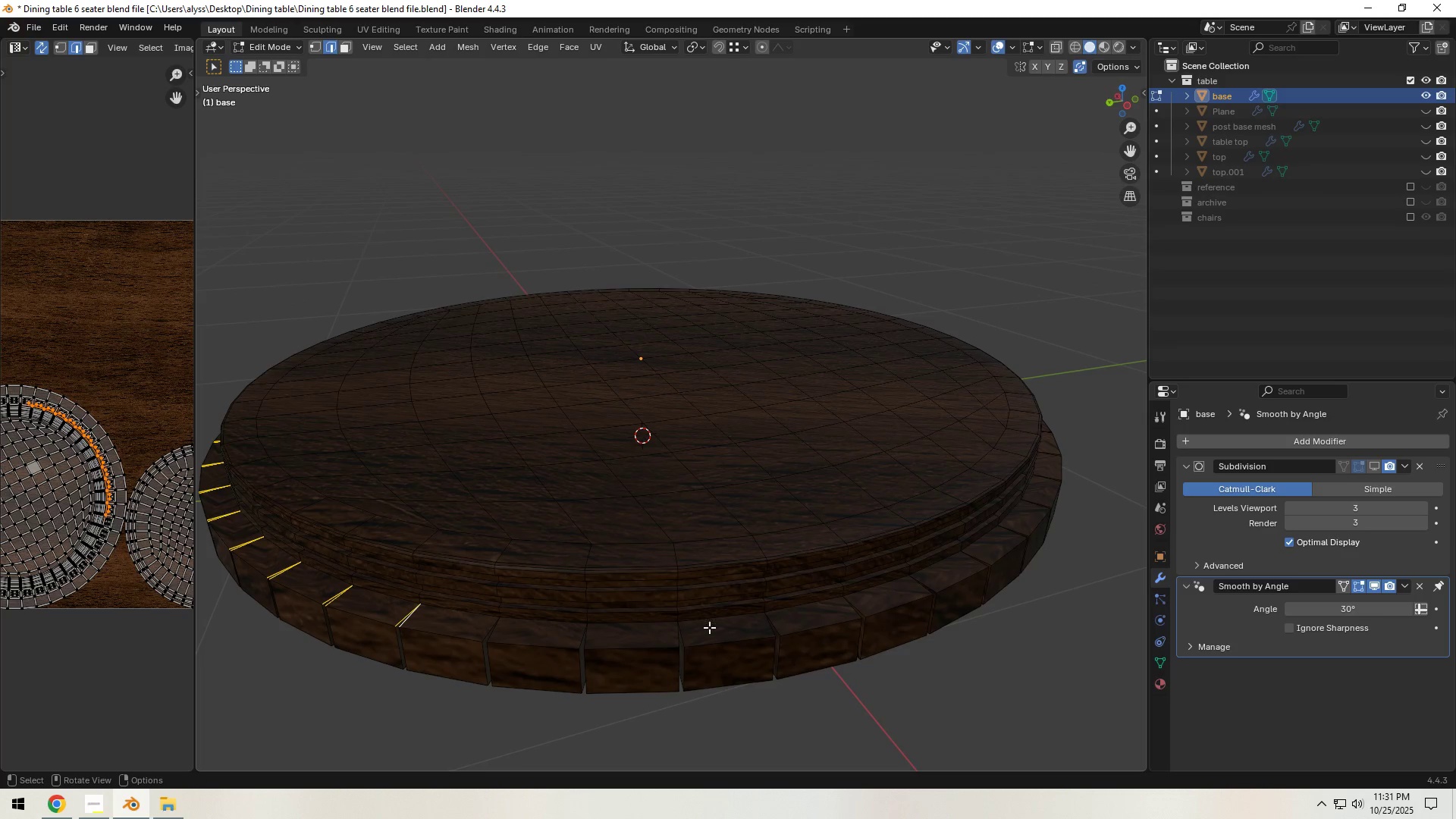 
hold_key(key=ShiftLeft, duration=1.52)
left_click([483, 631])
 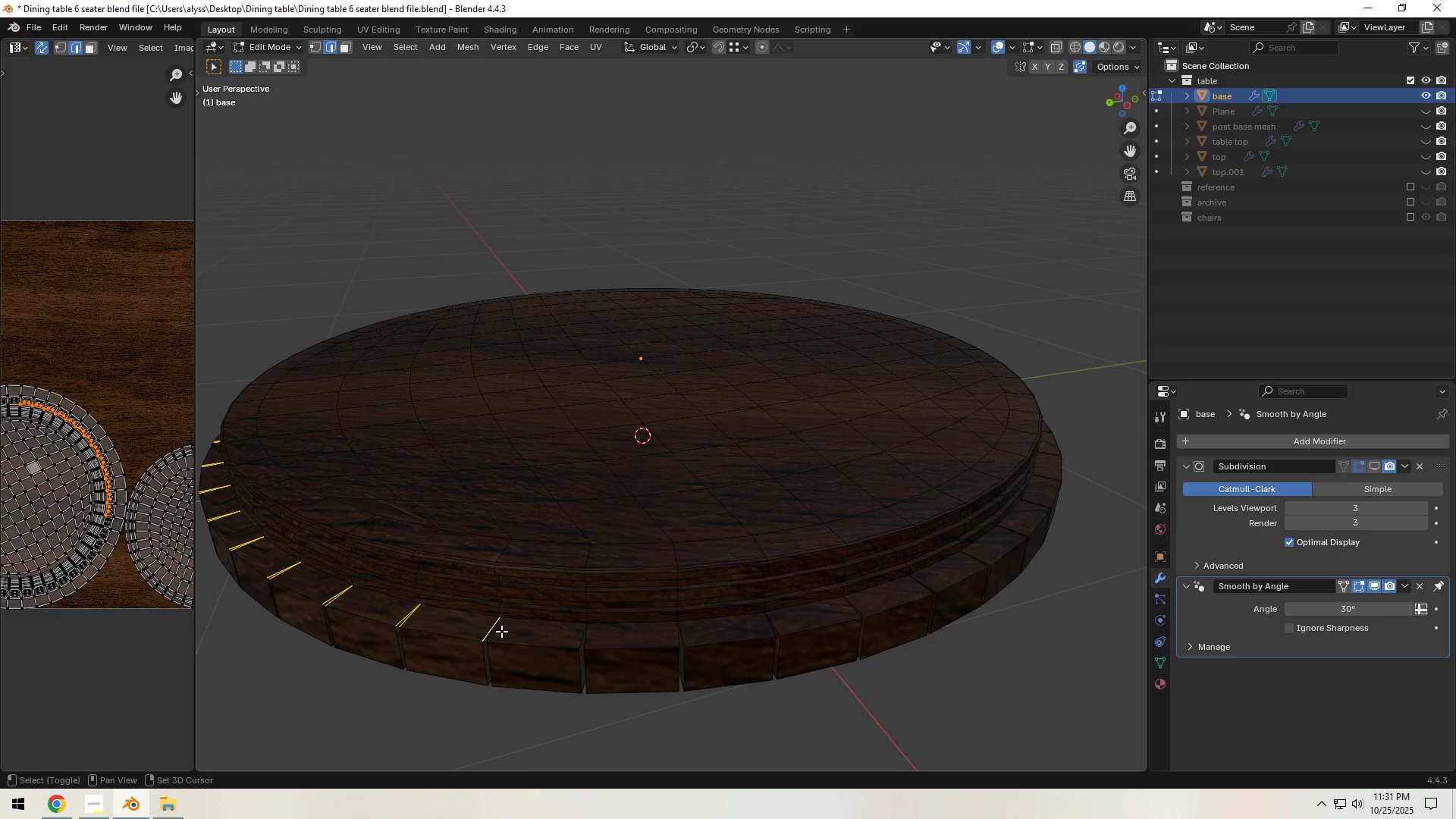 
left_click([501, 631])
 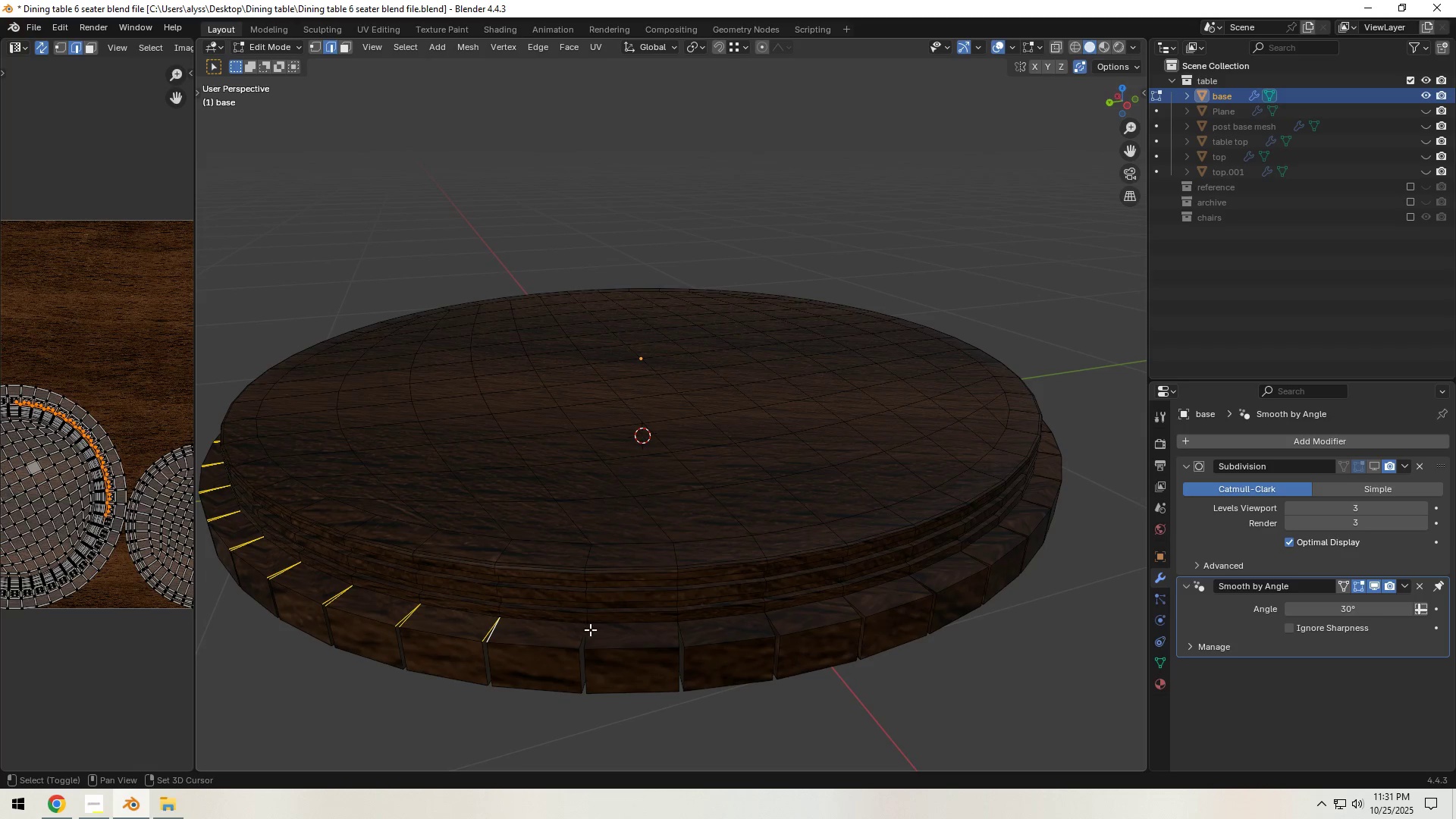 
hold_key(key=ShiftLeft, duration=1.52)
left_click([579, 632])
 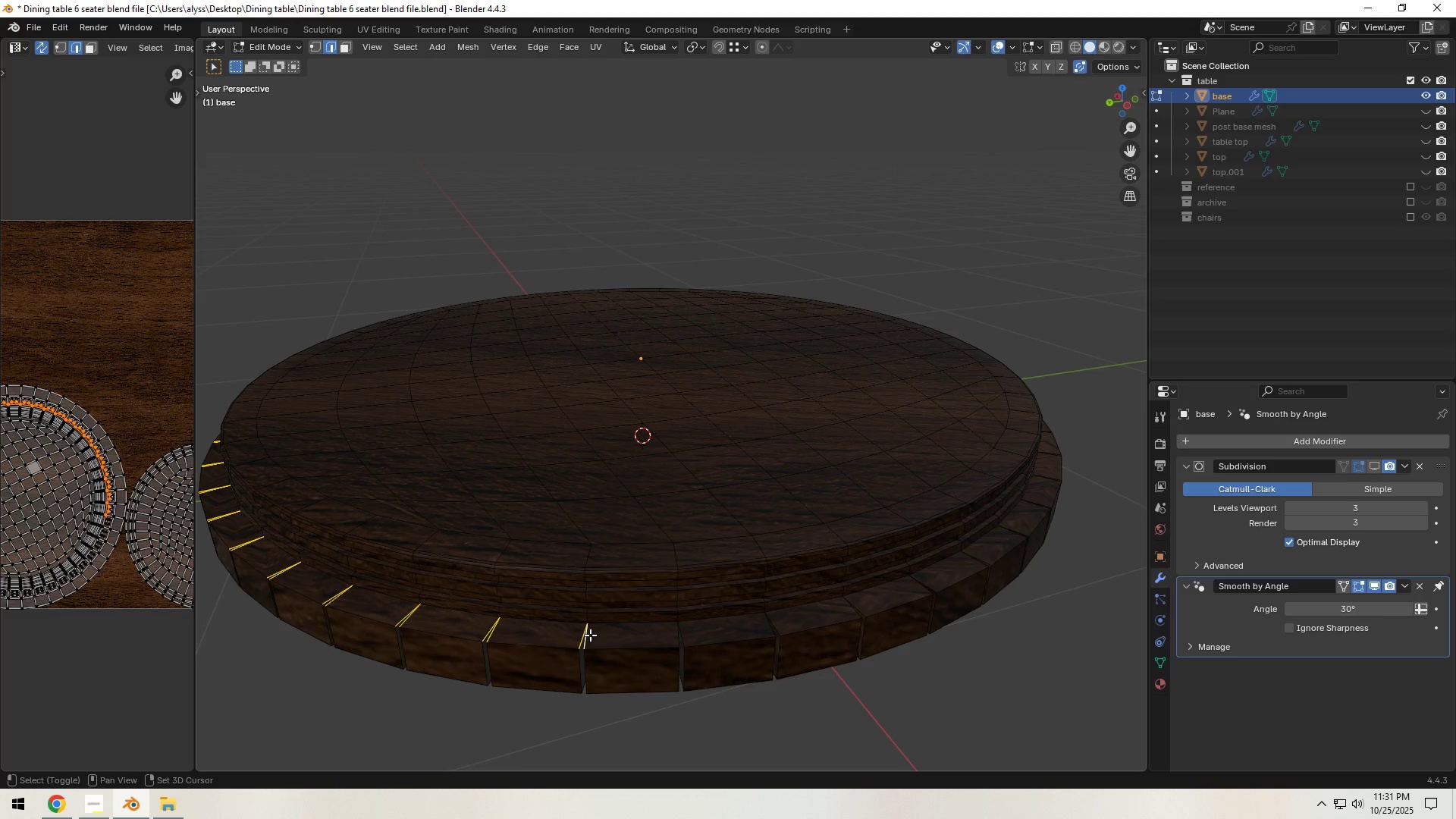 
left_click([590, 635])
 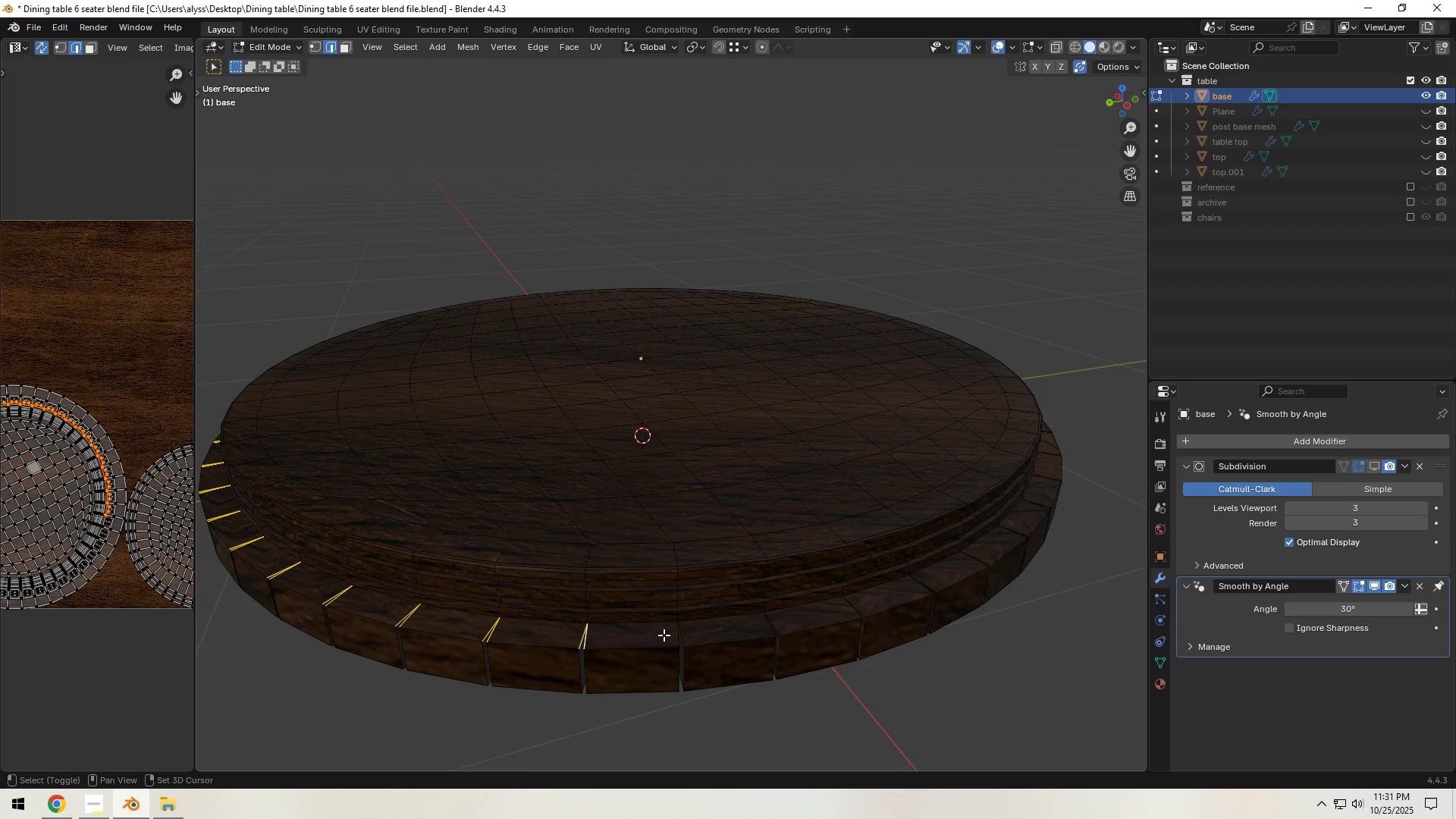 
hold_key(key=ShiftLeft, duration=1.51)
left_click([667, 632])
 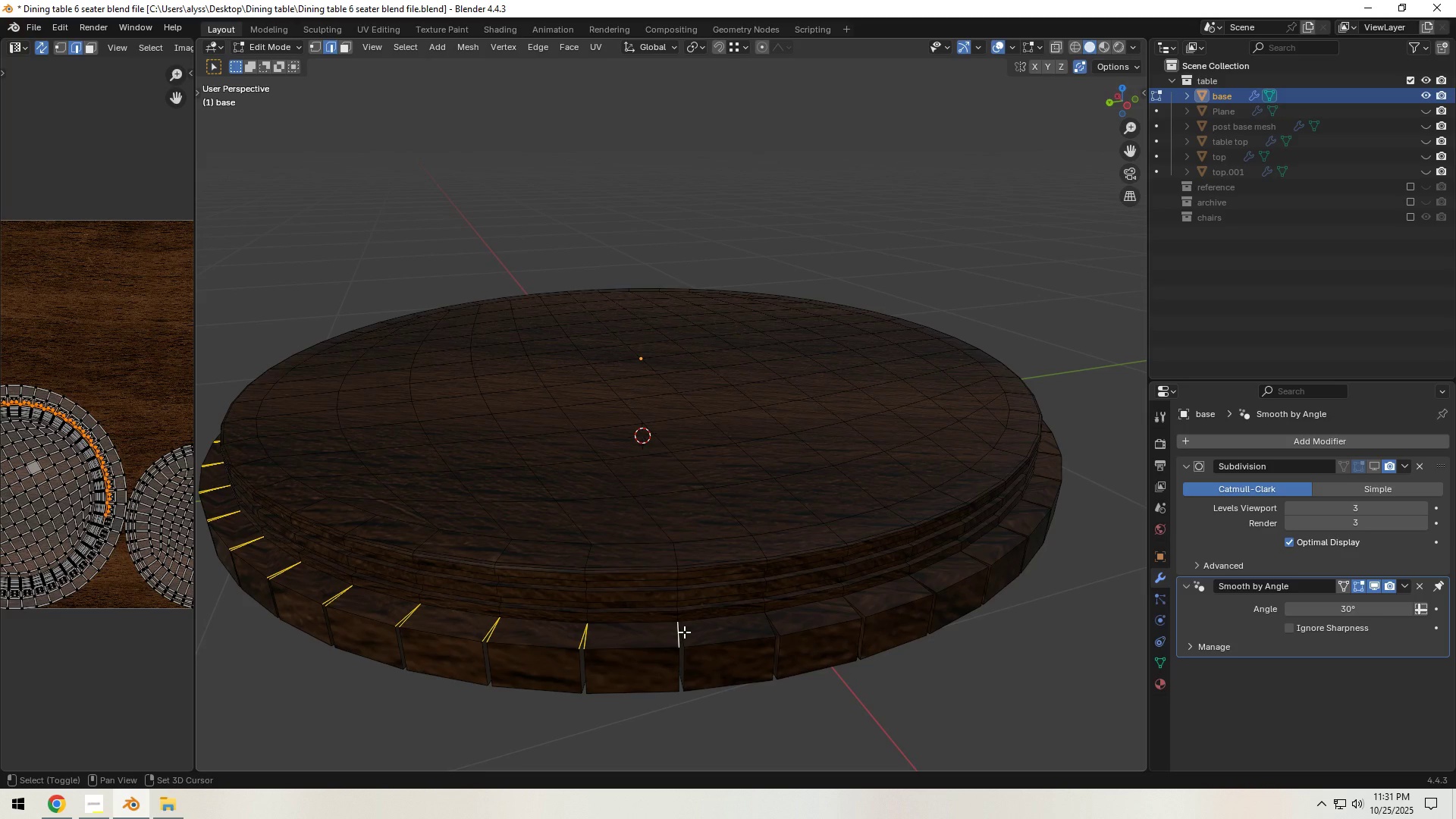 
double_click([684, 632])
 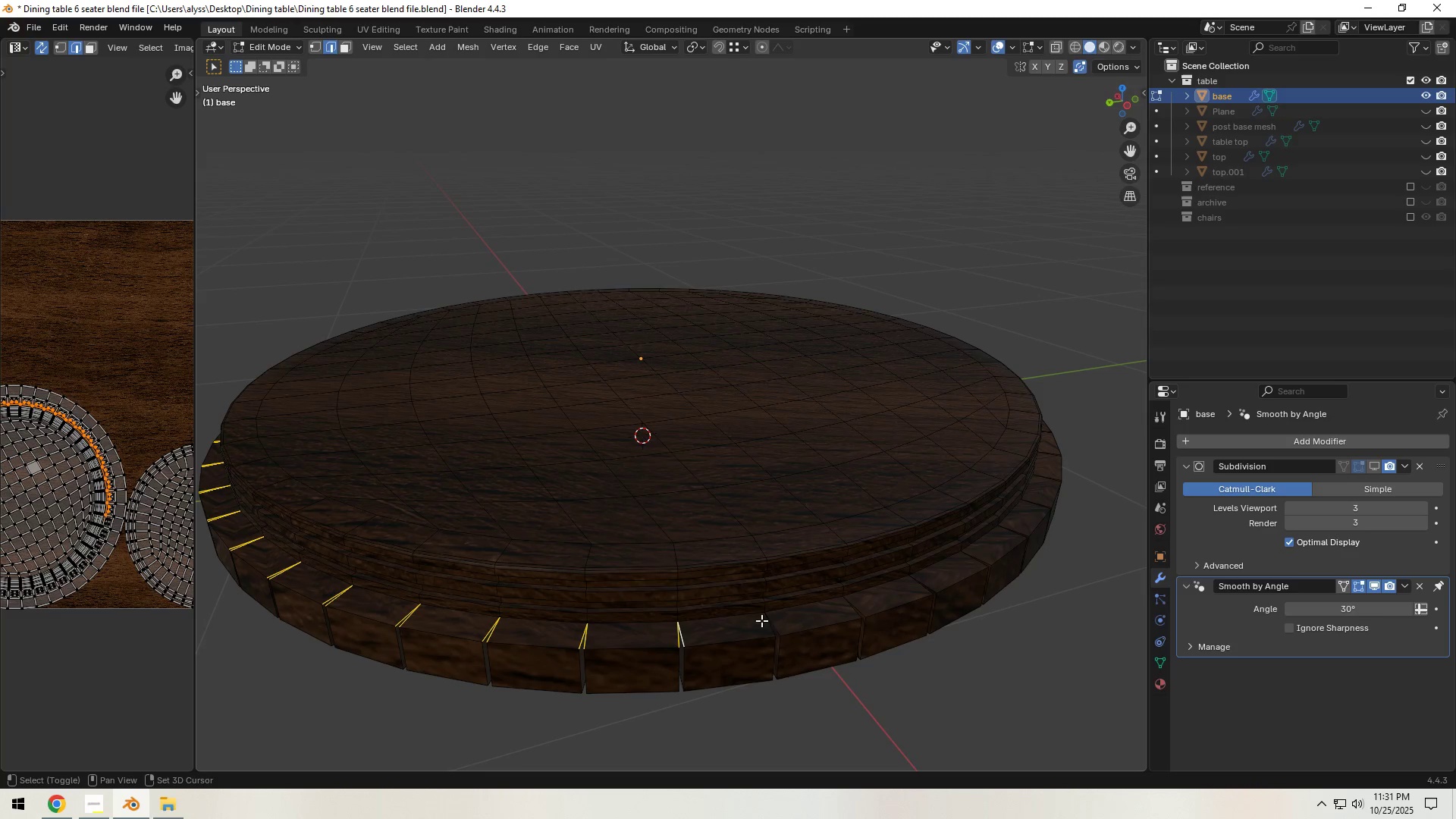 
left_click([762, 620])
 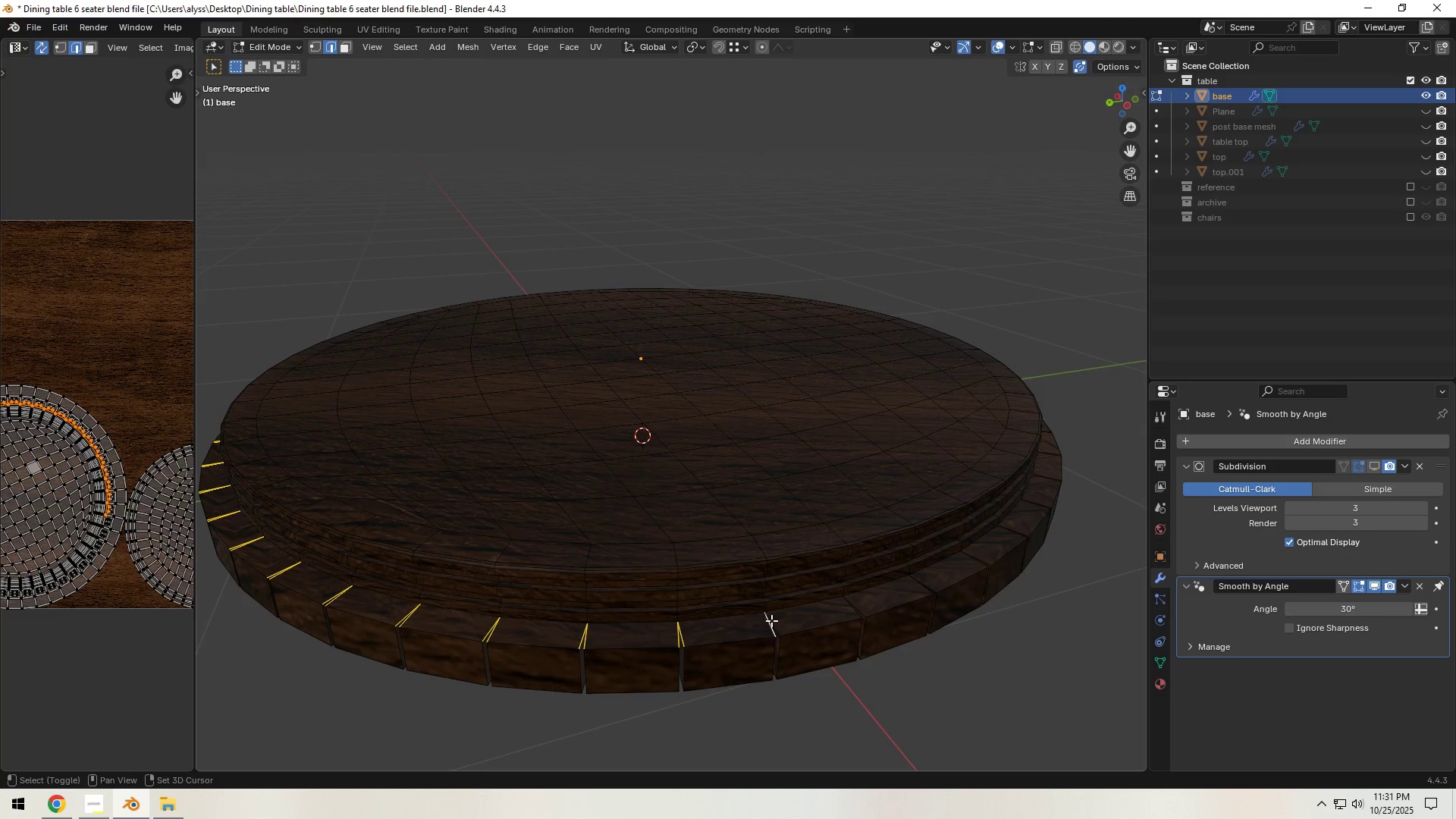 
hold_key(key=ShiftLeft, duration=1.53)
double_click([776, 620])
 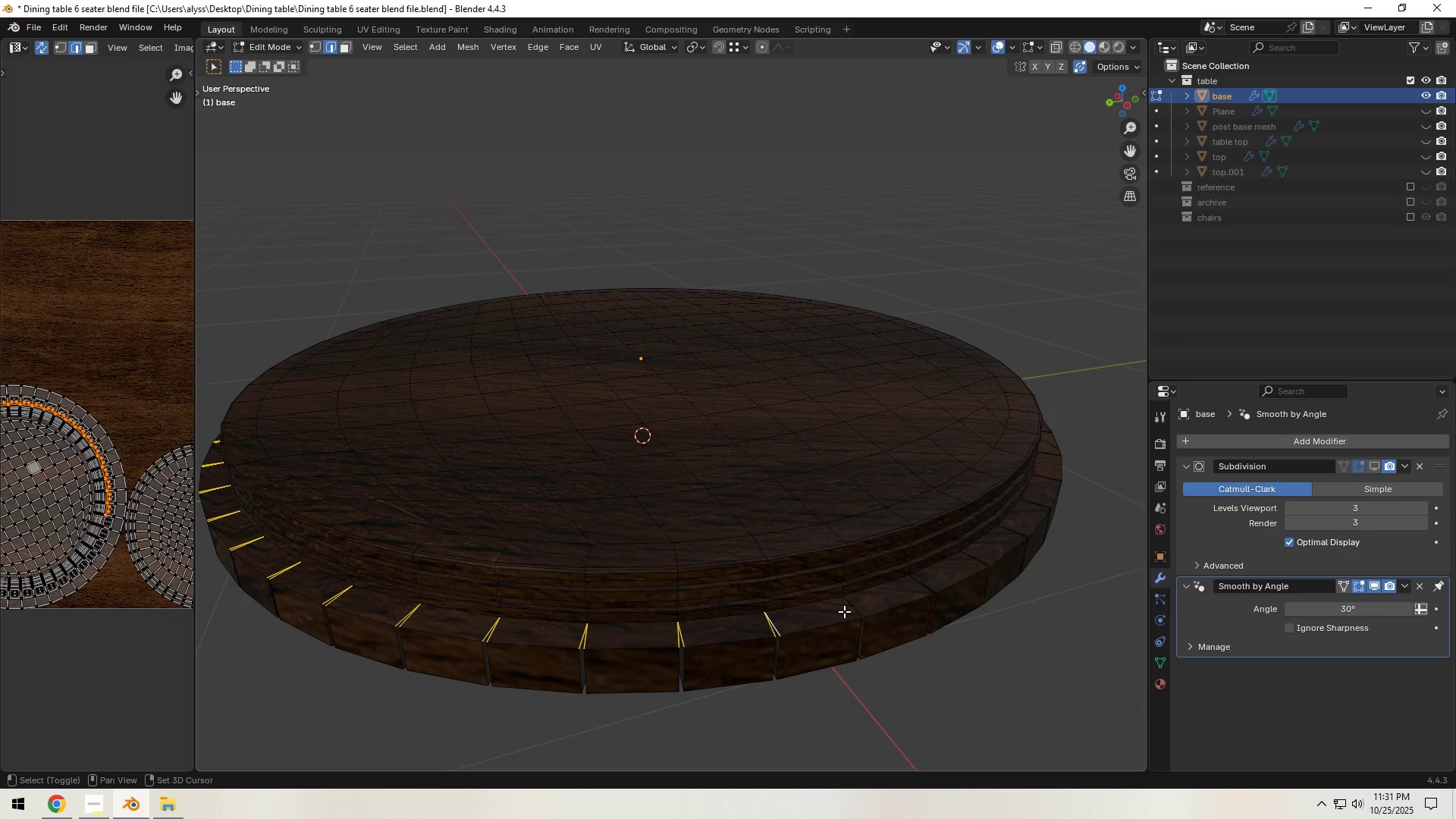 
left_click([846, 610])
 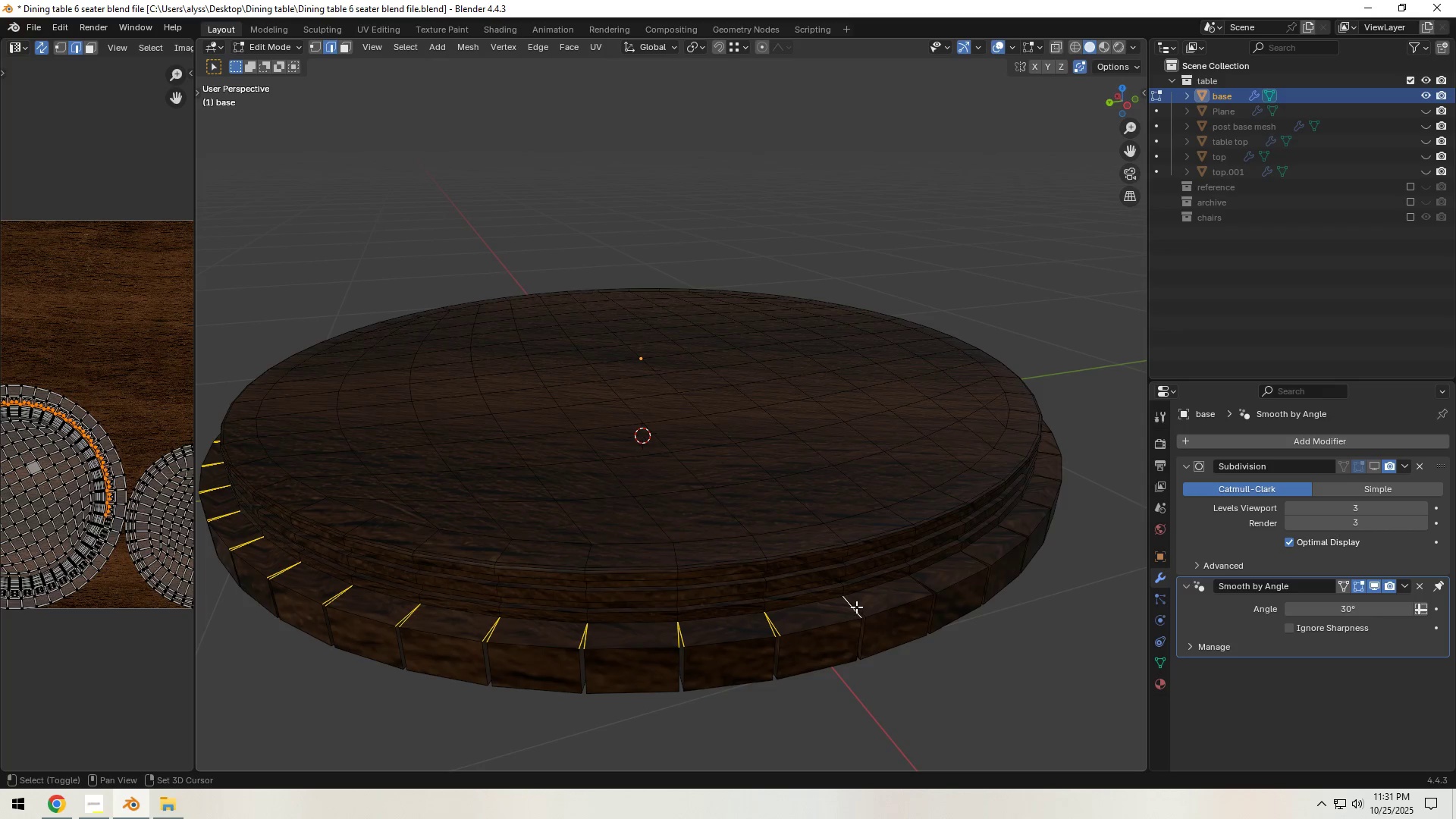 
hold_key(key=ShiftLeft, duration=0.46)
left_click([858, 605])
 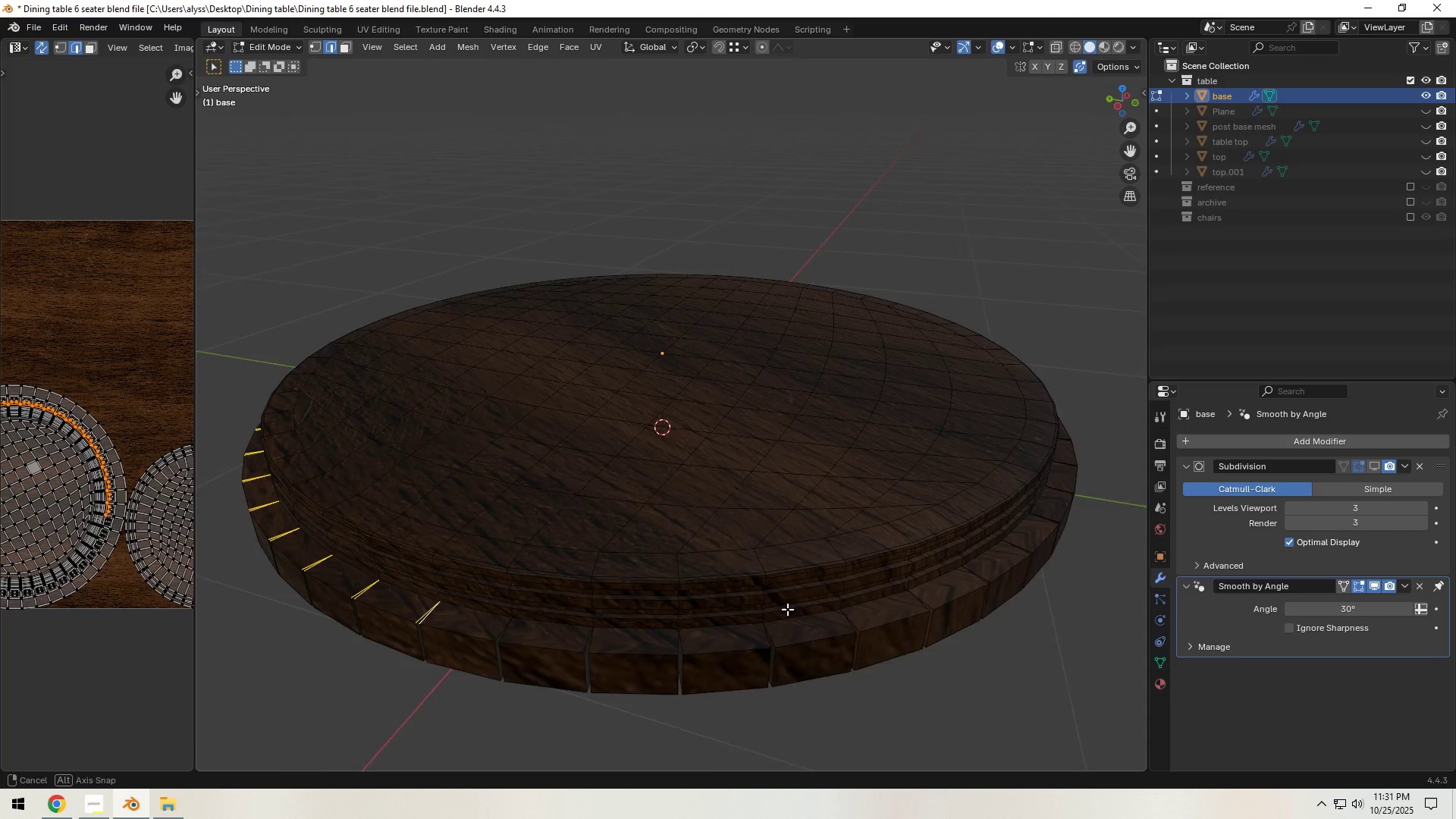 
hold_key(key=ShiftLeft, duration=1.52)
left_click([426, 609])
 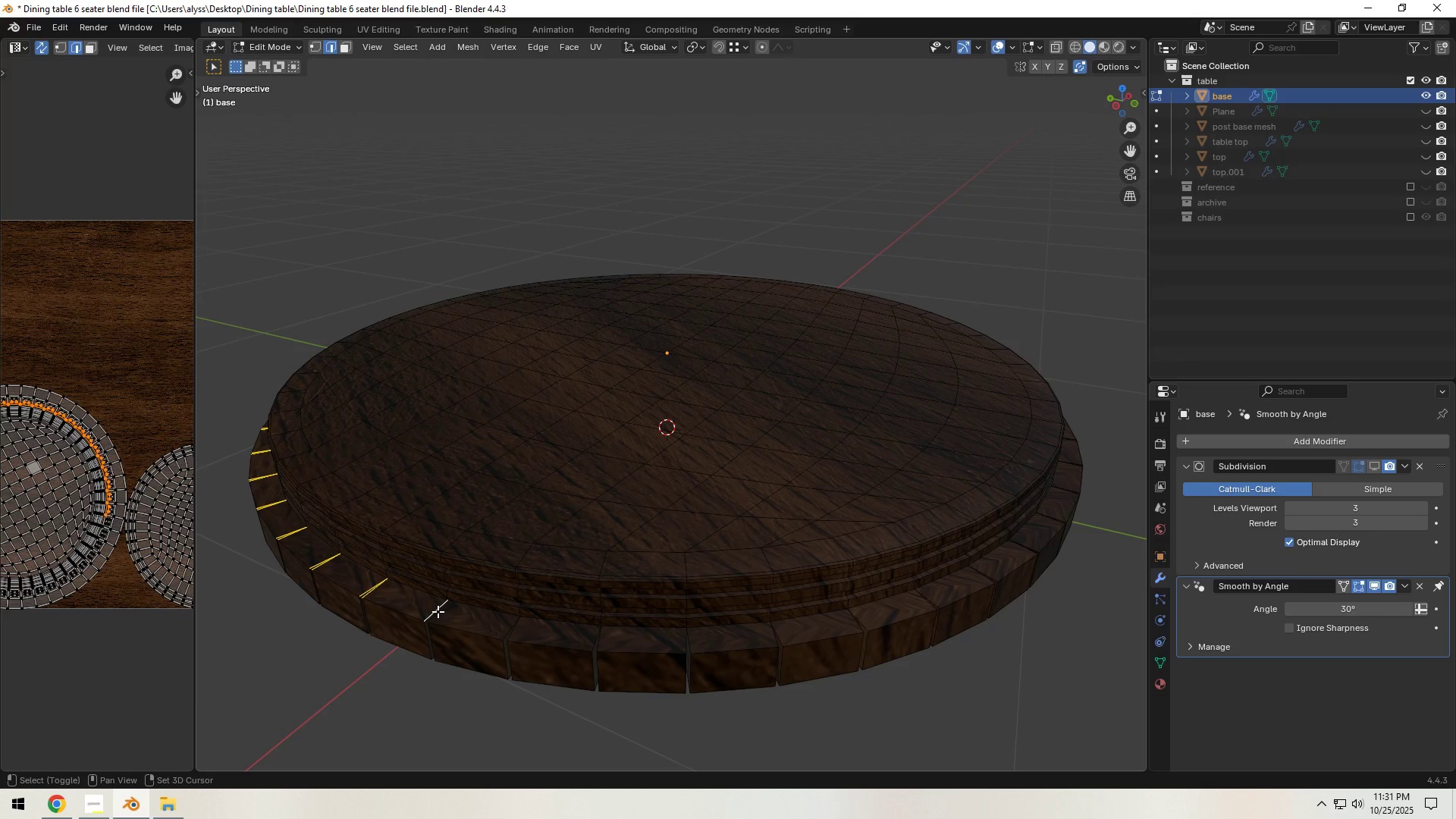 
left_click([438, 611])
 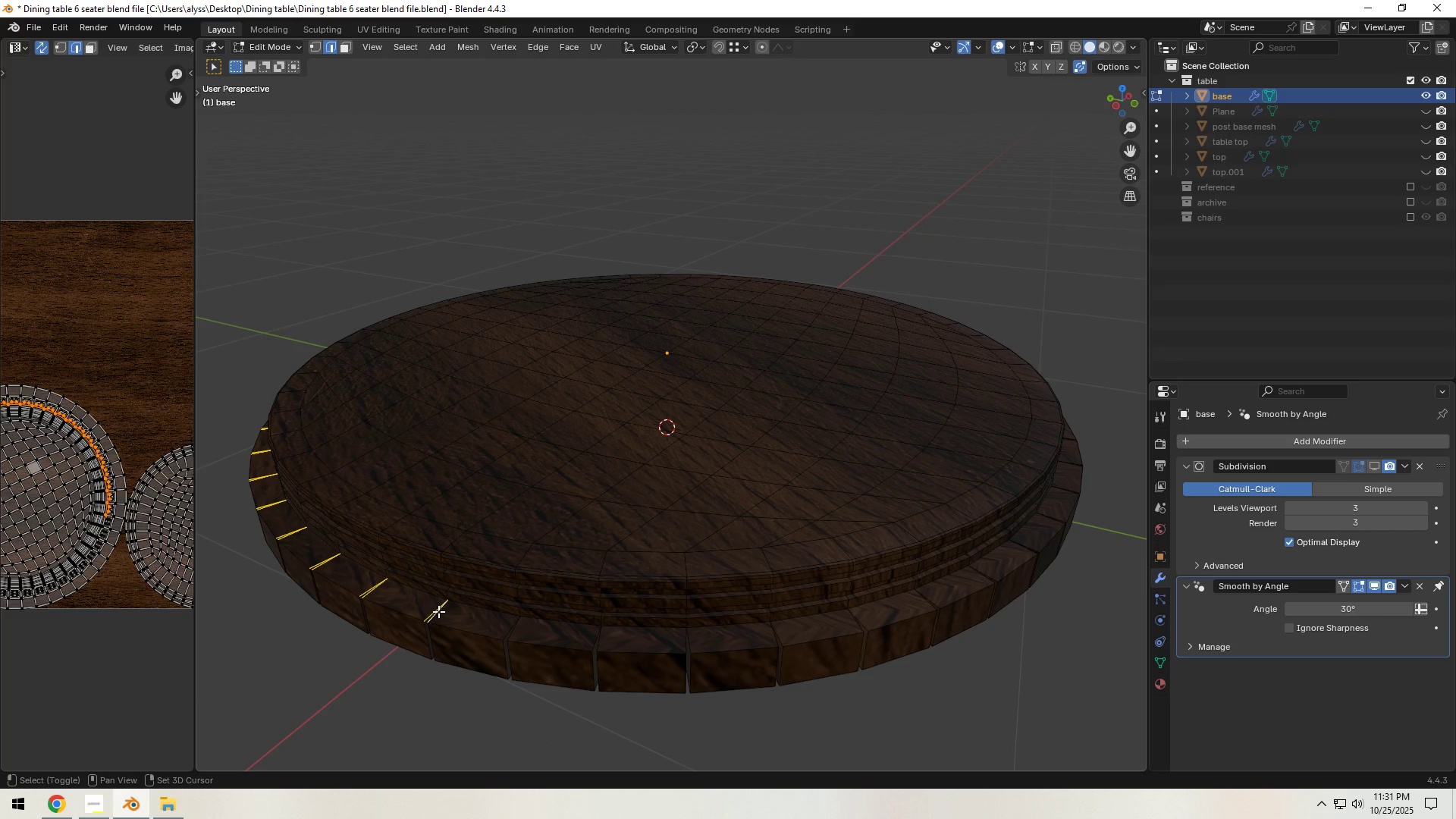 
hold_key(key=ShiftLeft, duration=1.52)
left_click([507, 623])
 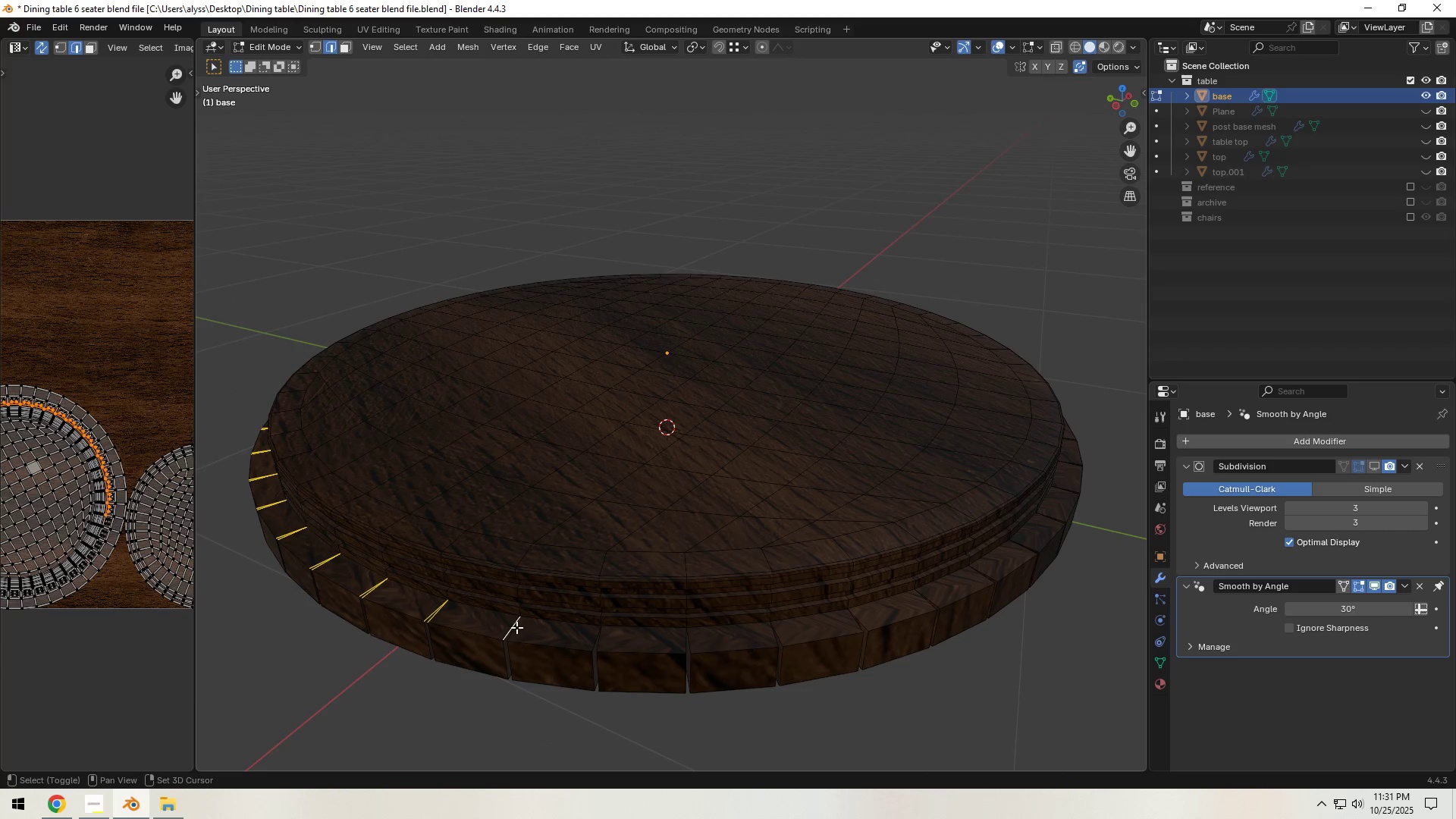 
left_click([516, 627])
 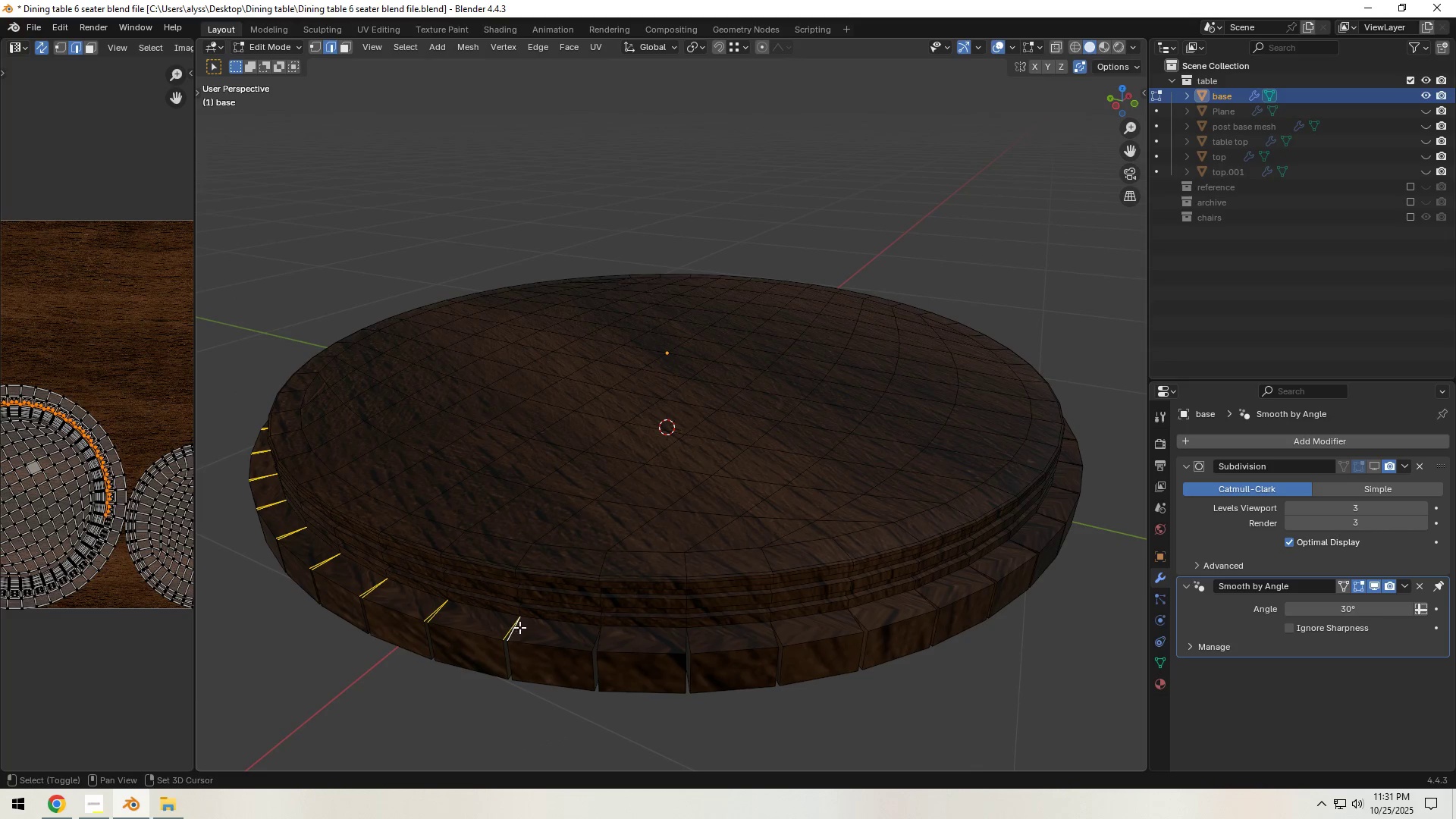 
hold_key(key=ShiftLeft, duration=1.52)
left_click([593, 634])
 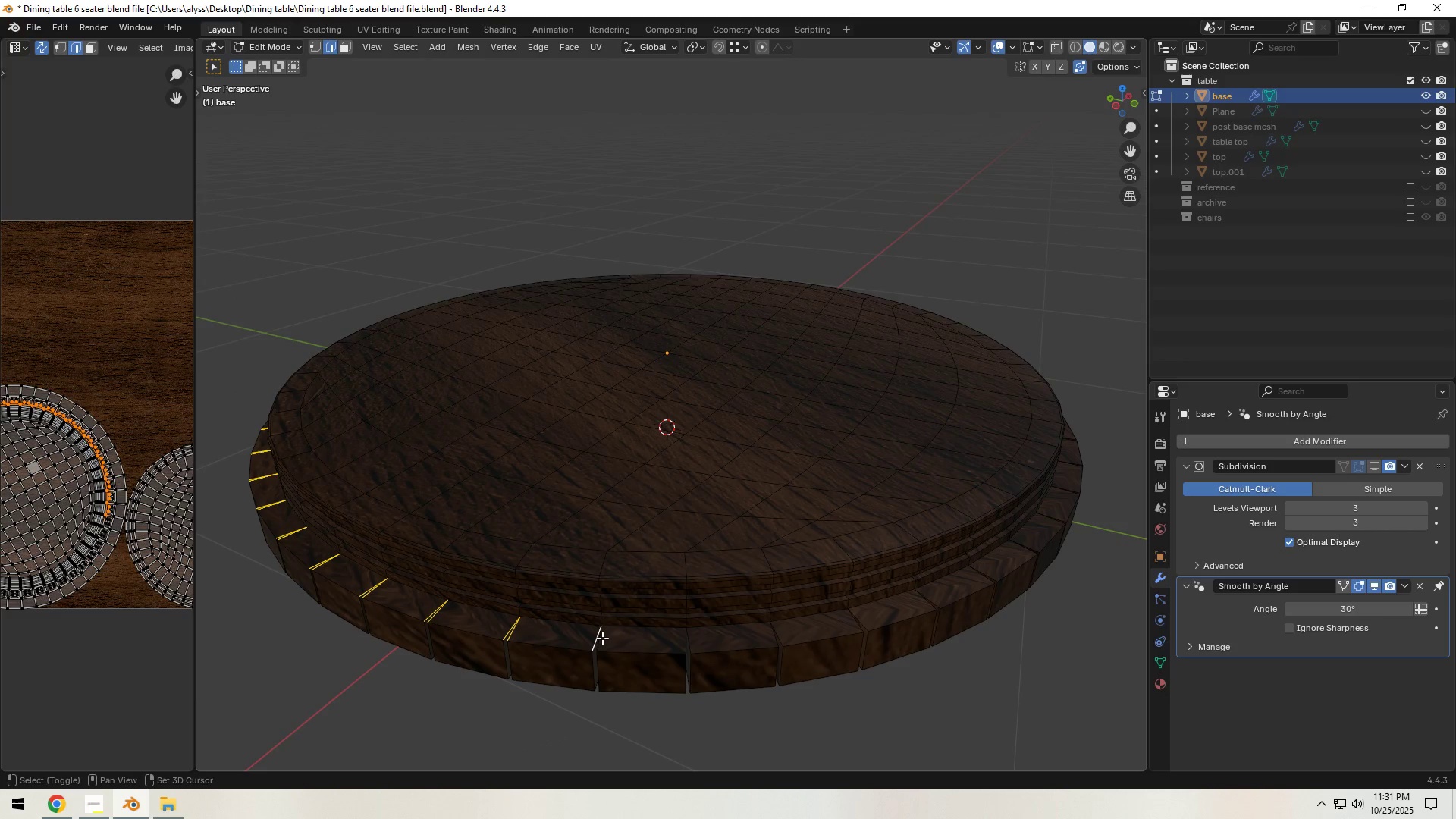 
left_click([602, 638])
 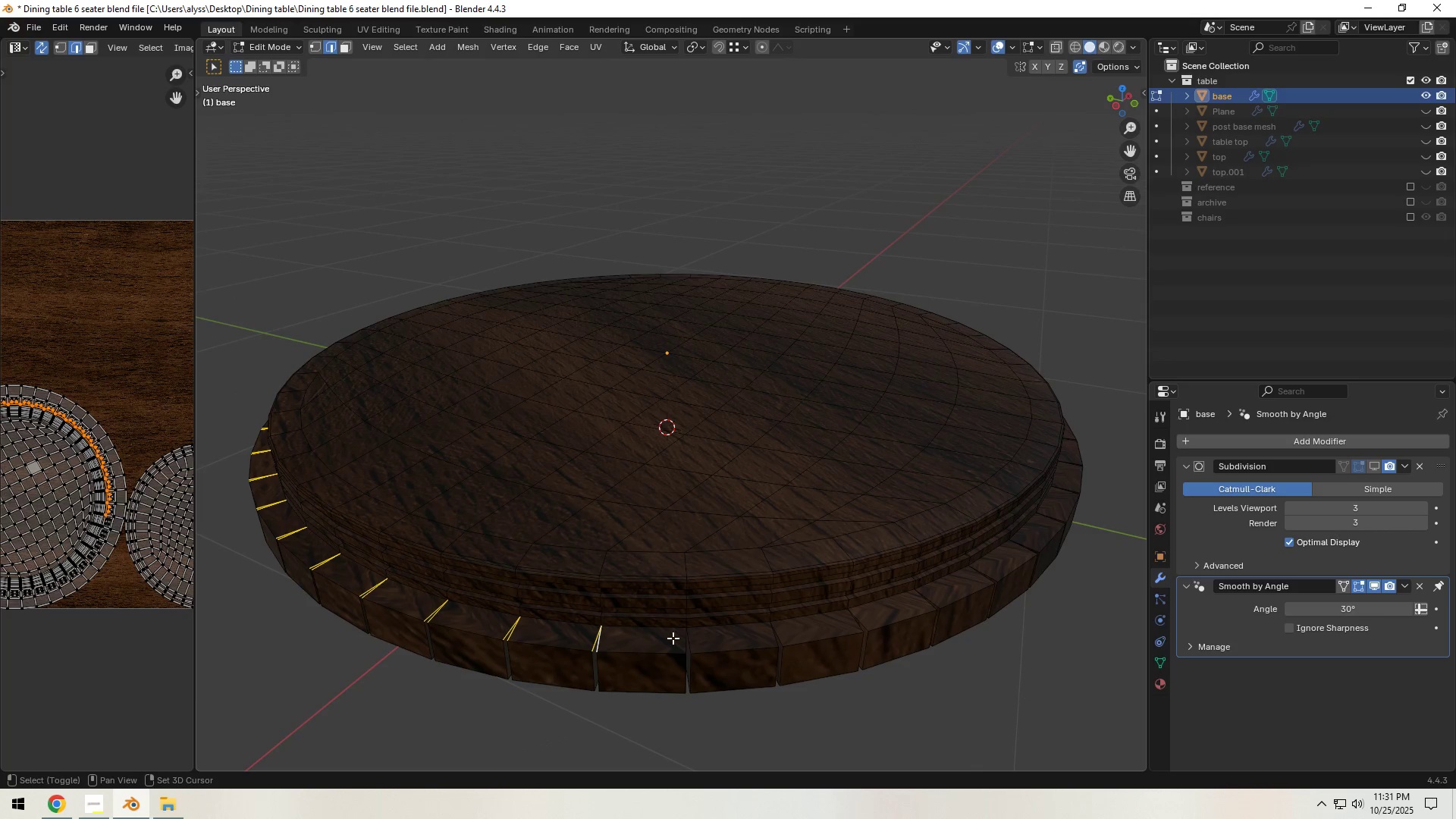 
hold_key(key=ShiftLeft, duration=1.51)
left_click([682, 638])
 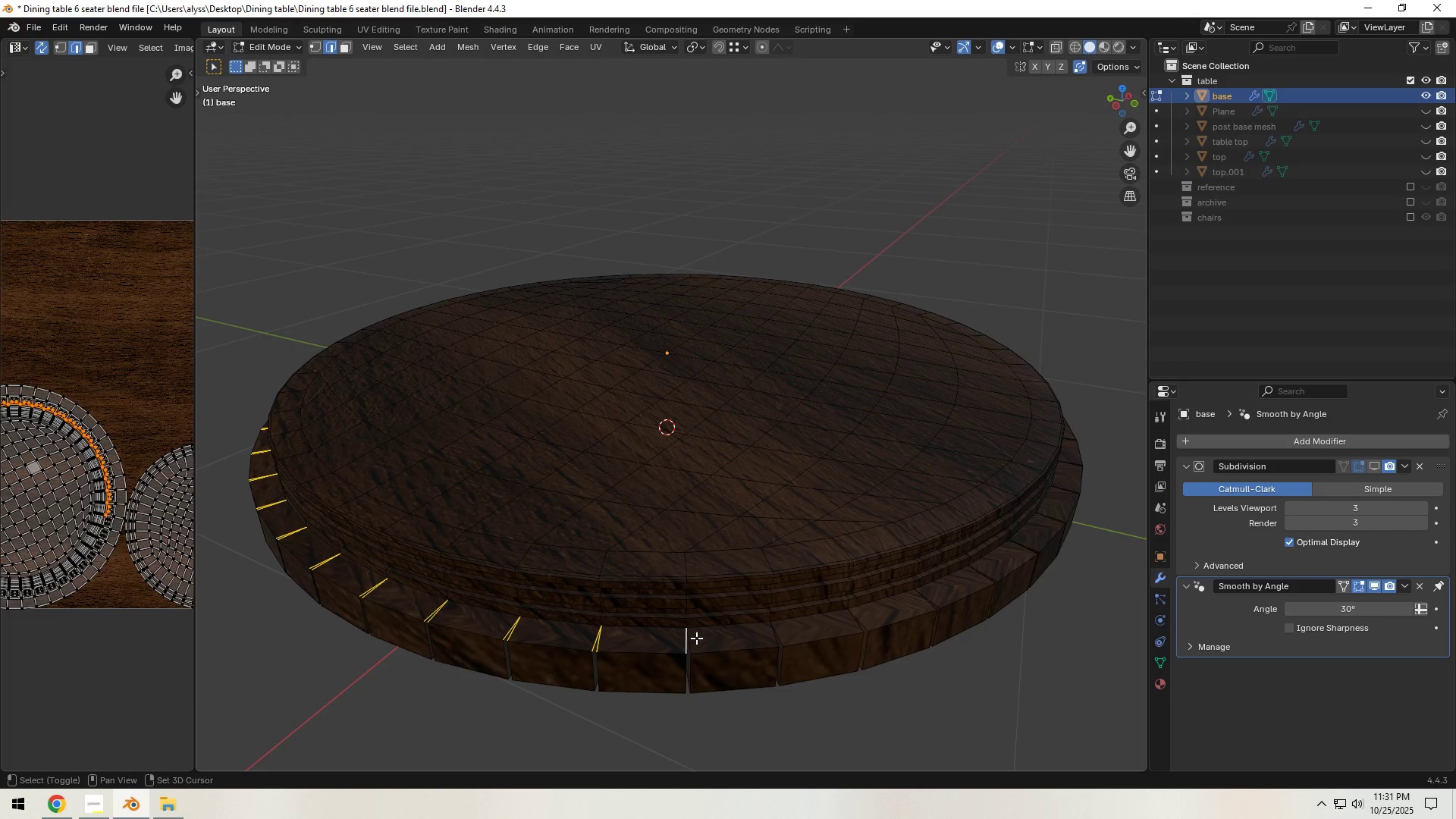 
left_click([696, 638])
 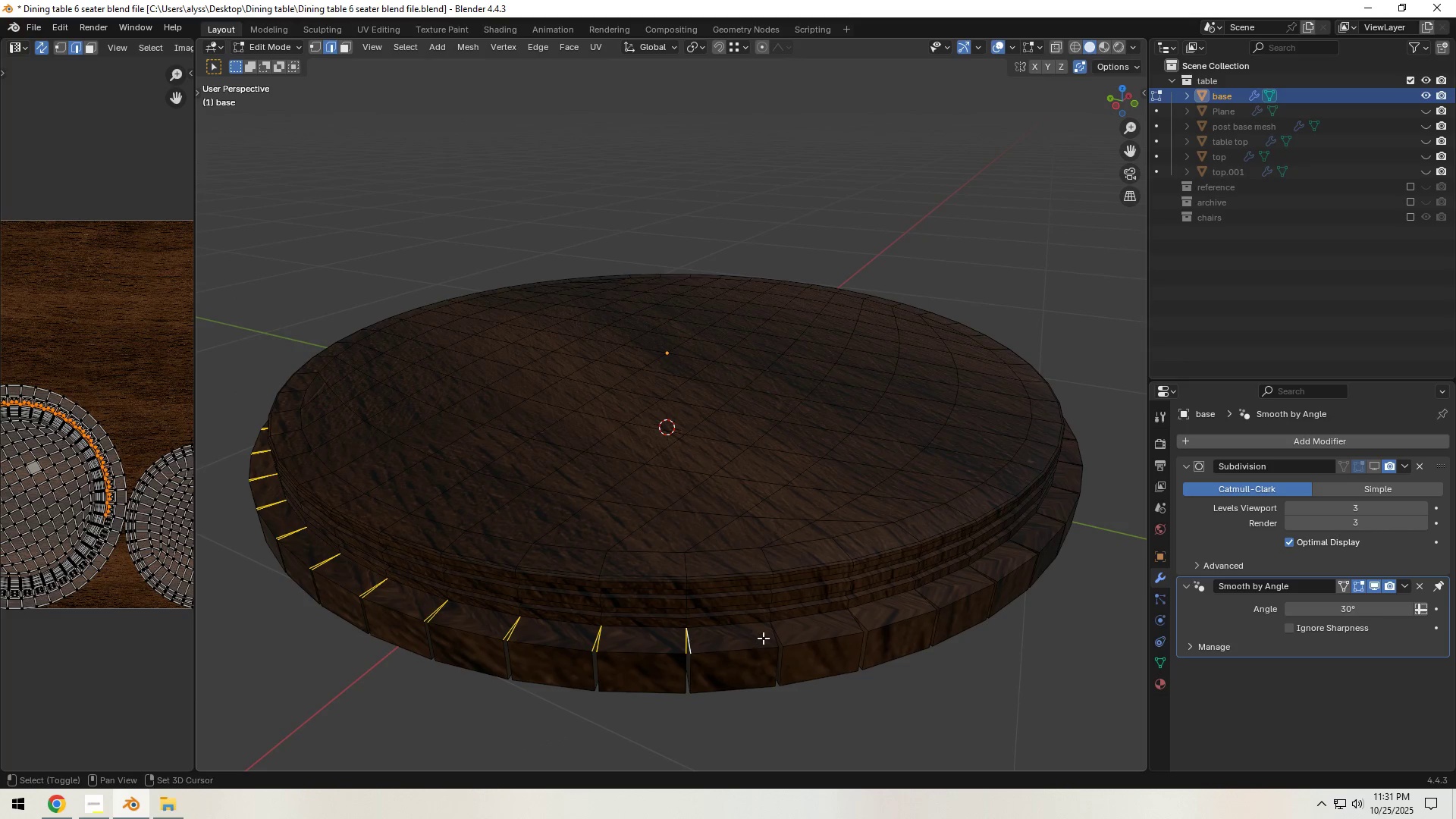 
hold_key(key=ShiftLeft, duration=1.52)
left_click([770, 636])
 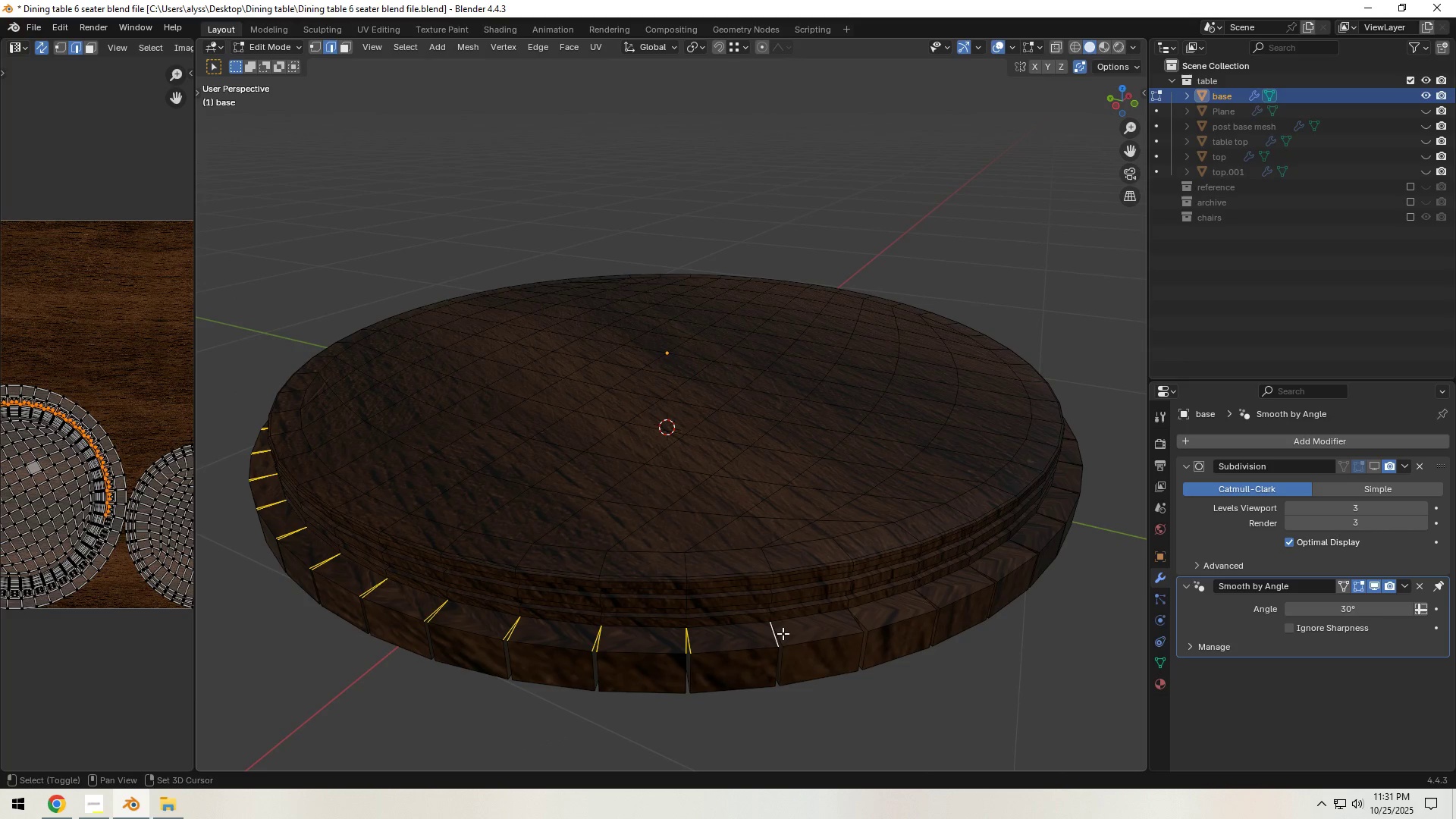 
double_click([783, 633])
 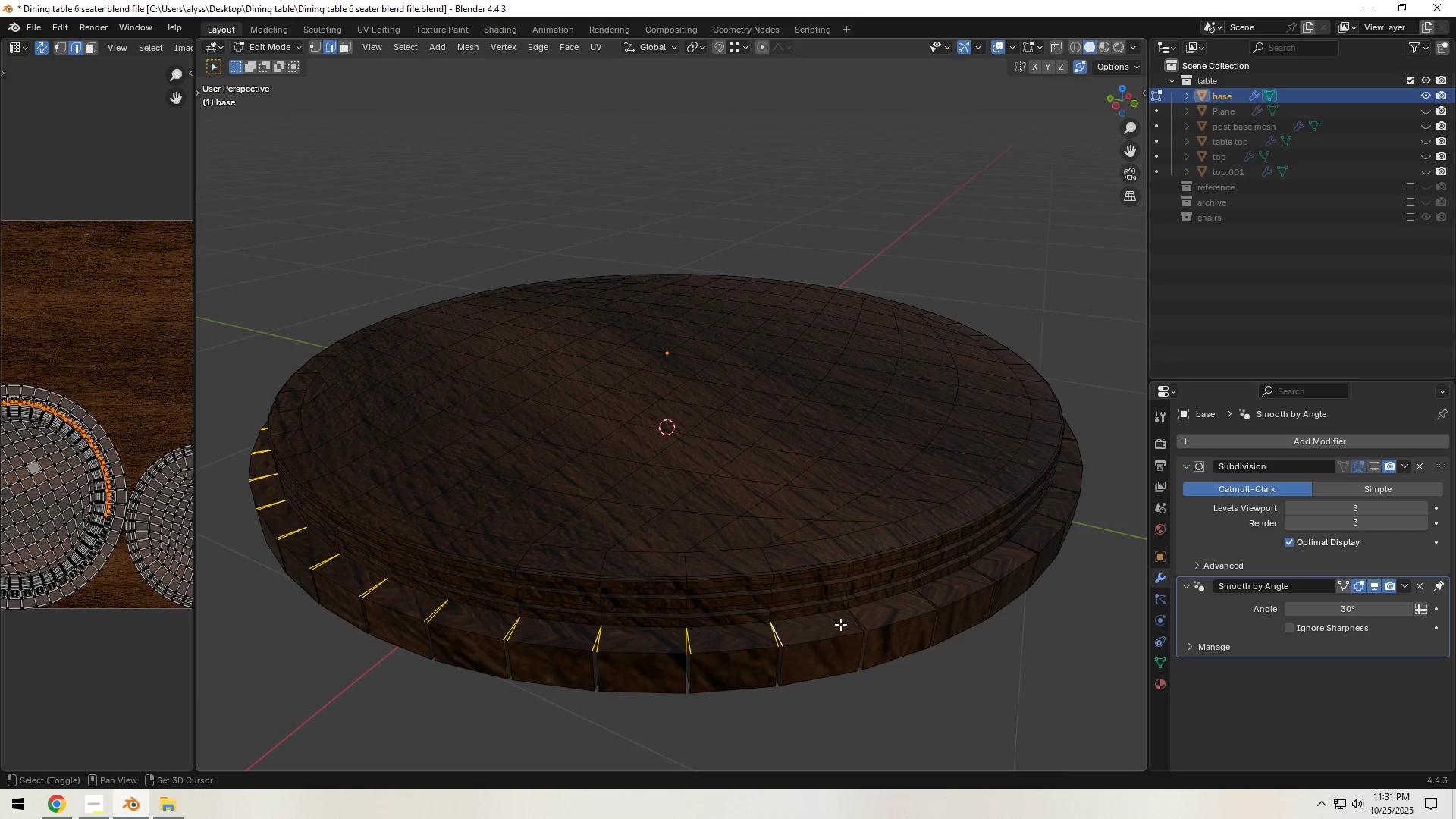 
hold_key(key=ShiftLeft, duration=1.0)
left_click([847, 621])
 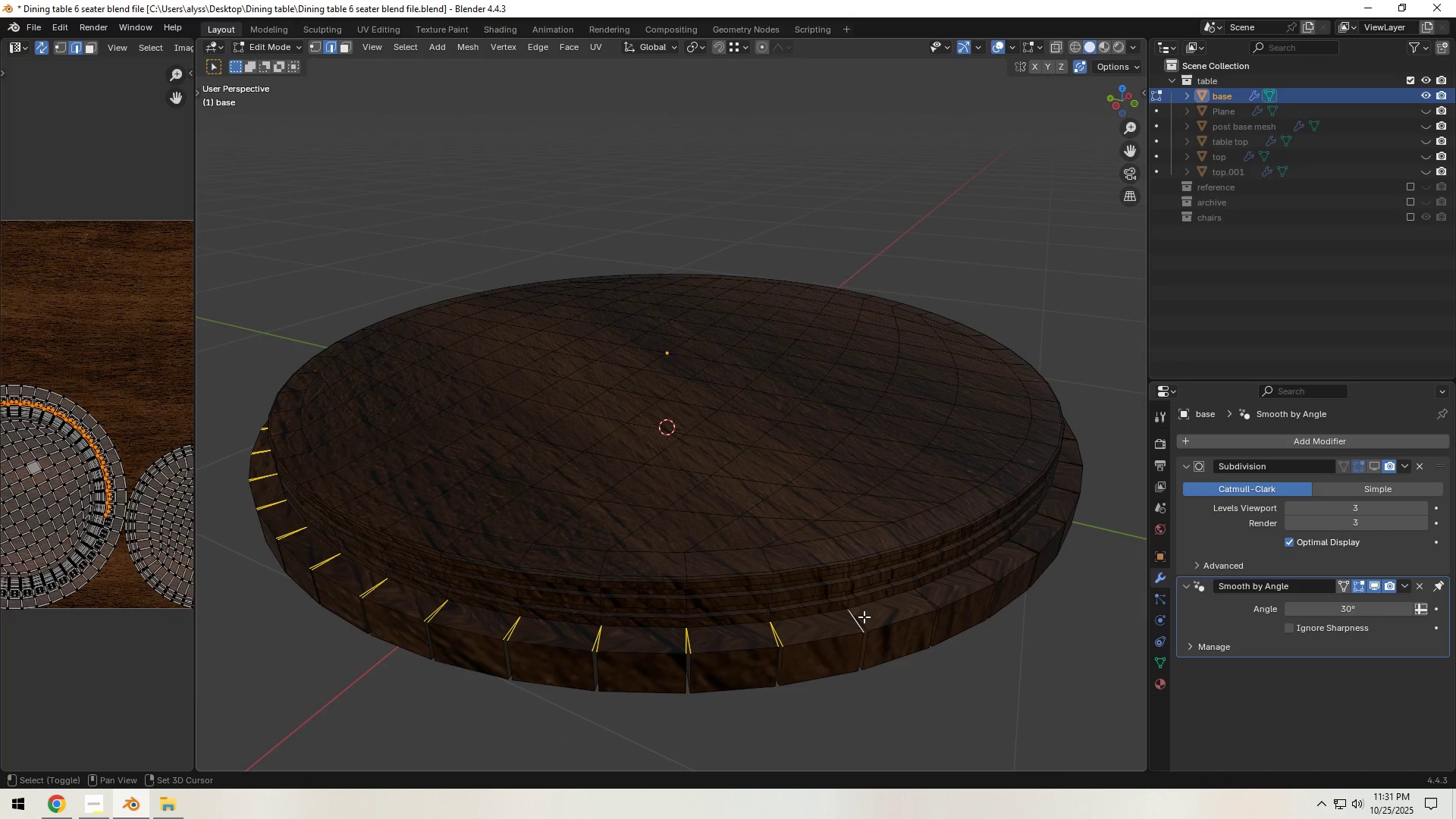 
double_click([864, 617])
 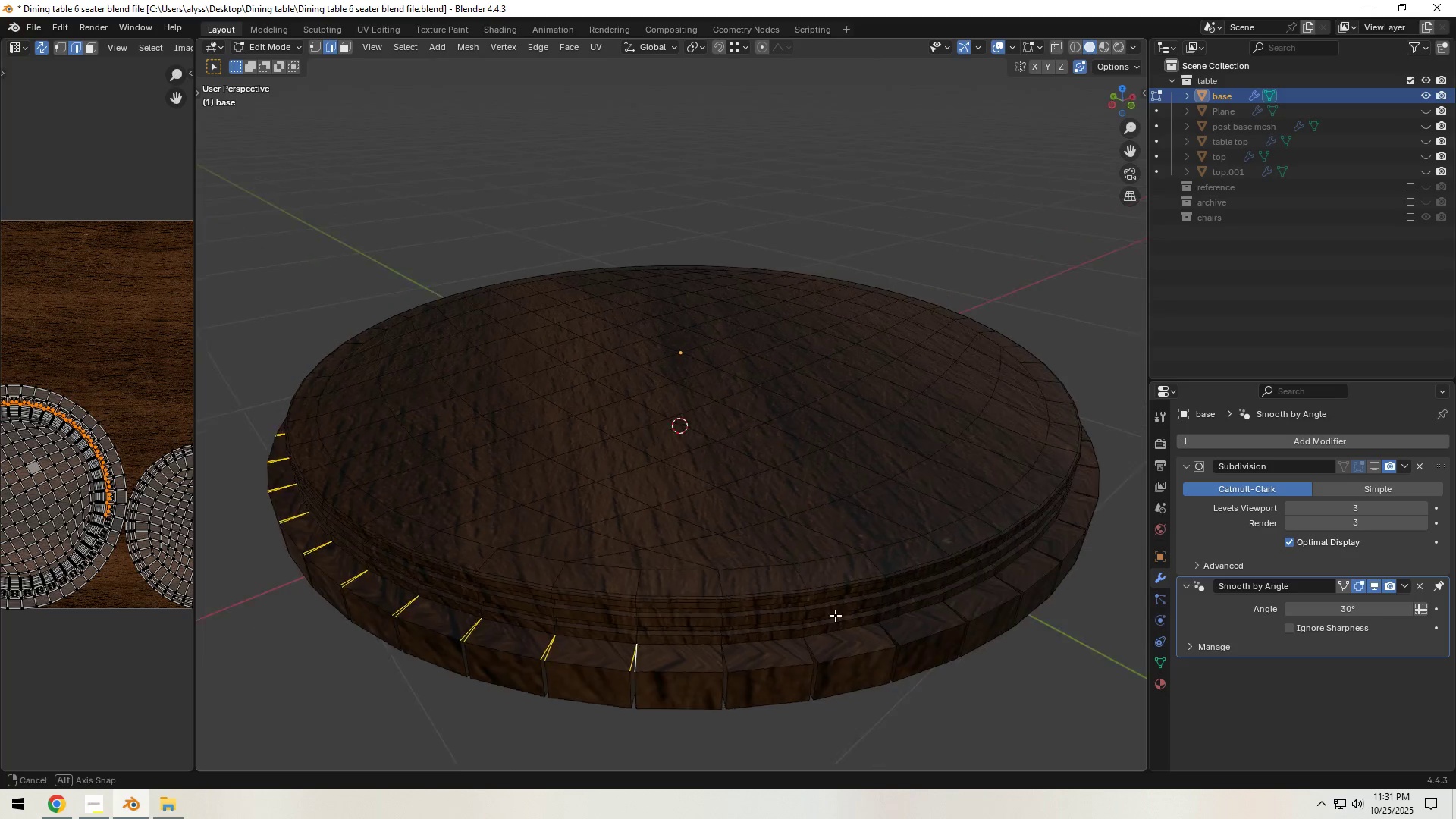 
hold_key(key=ShiftLeft, duration=1.5)
left_click([510, 635])
 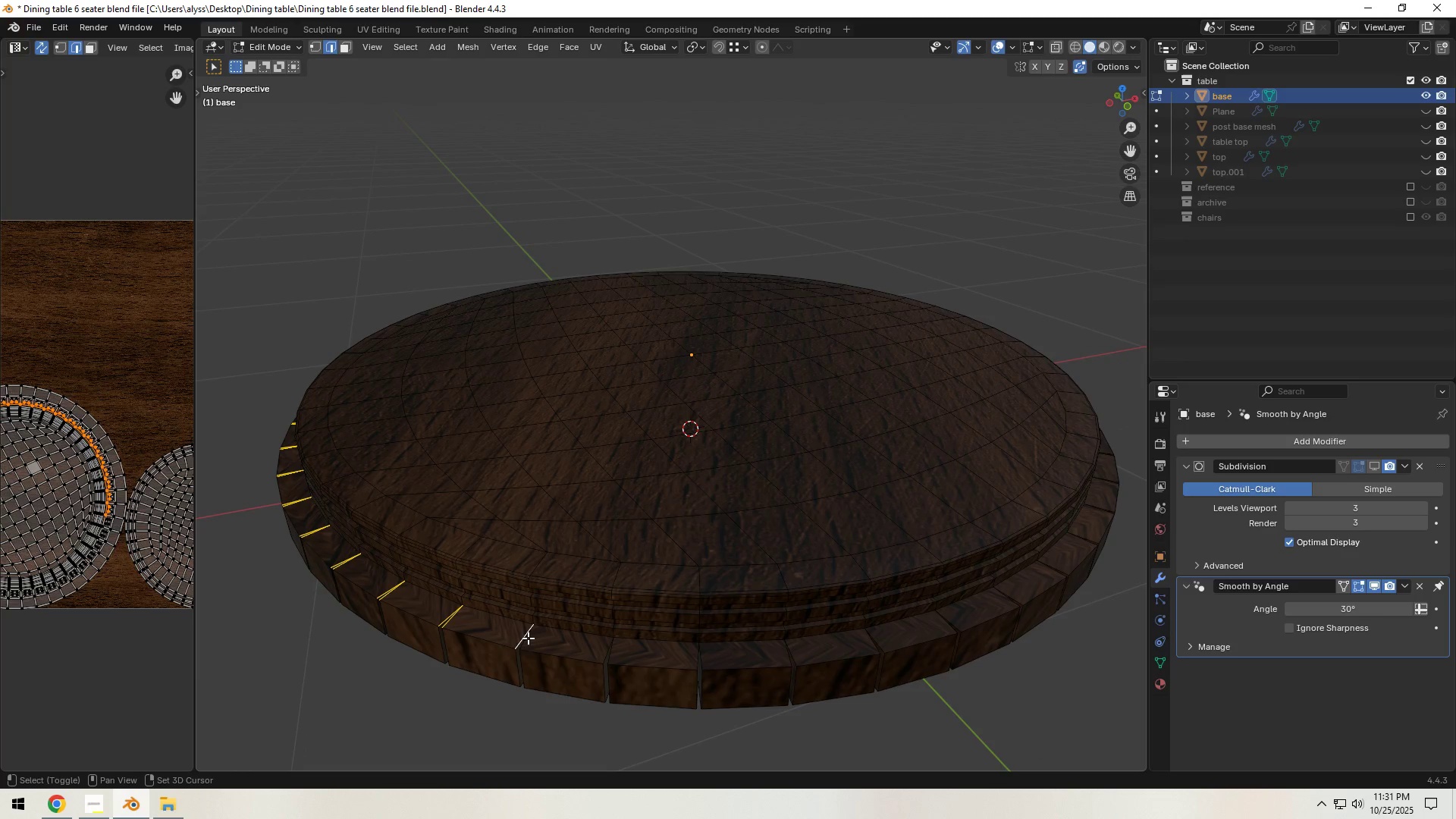 
left_click([528, 638])
 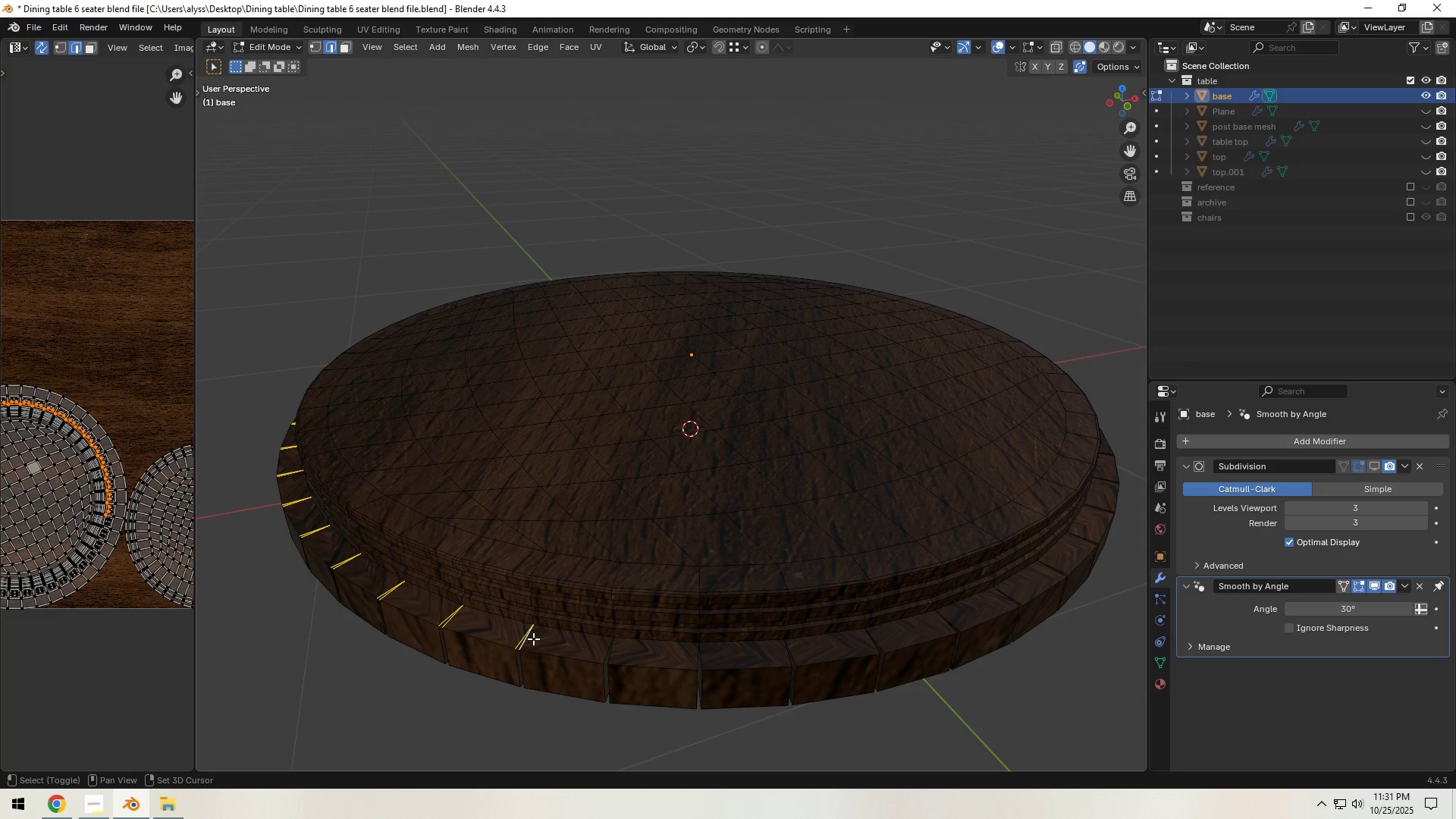 
hold_key(key=ShiftLeft, duration=1.51)
left_click([603, 648])
 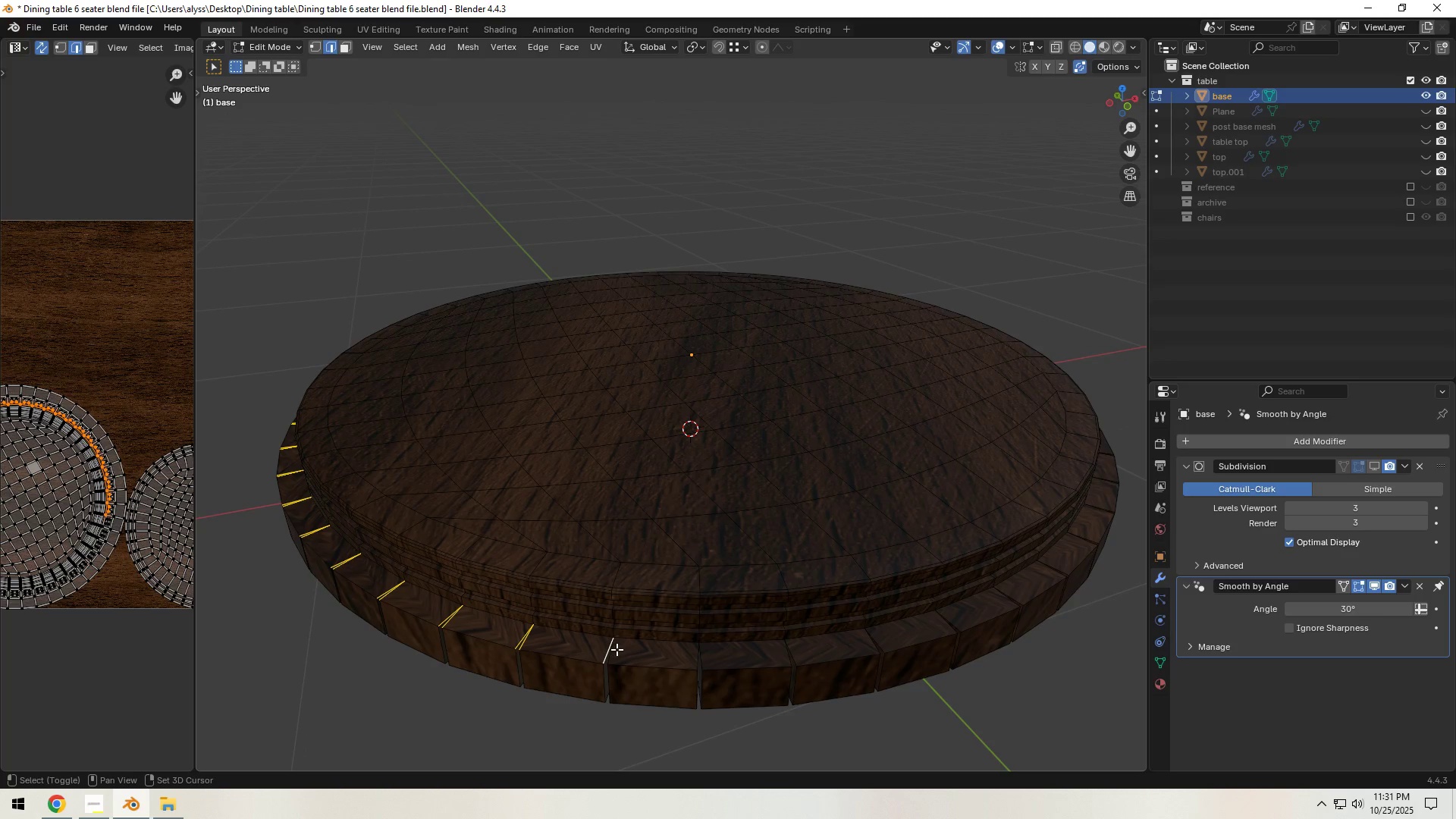 
hold_key(key=ShiftLeft, duration=1.52)
left_click([617, 649])
 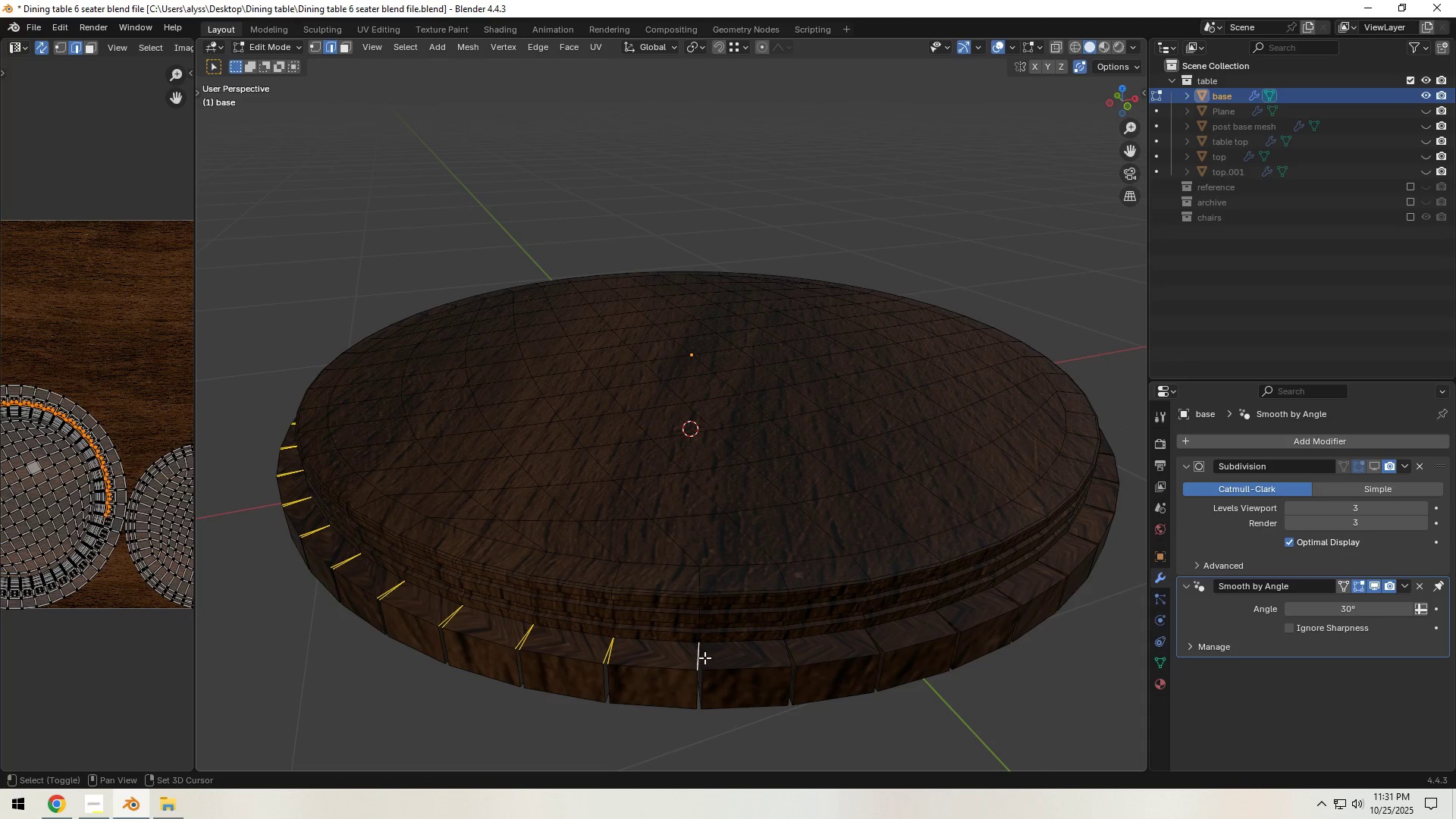 
double_click([704, 657])
 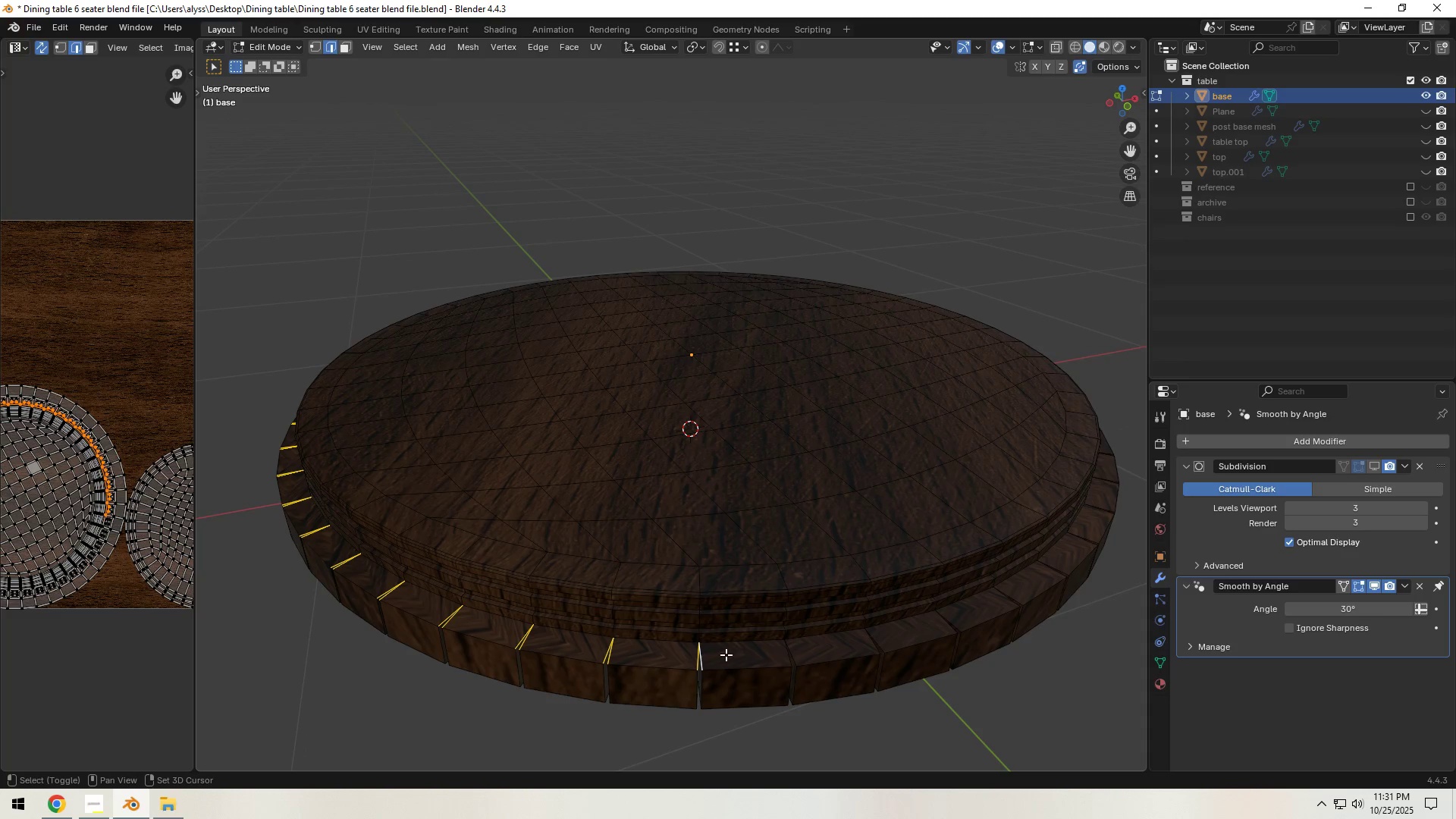 
hold_key(key=ShiftLeft, duration=1.39)
double_click([799, 651])
 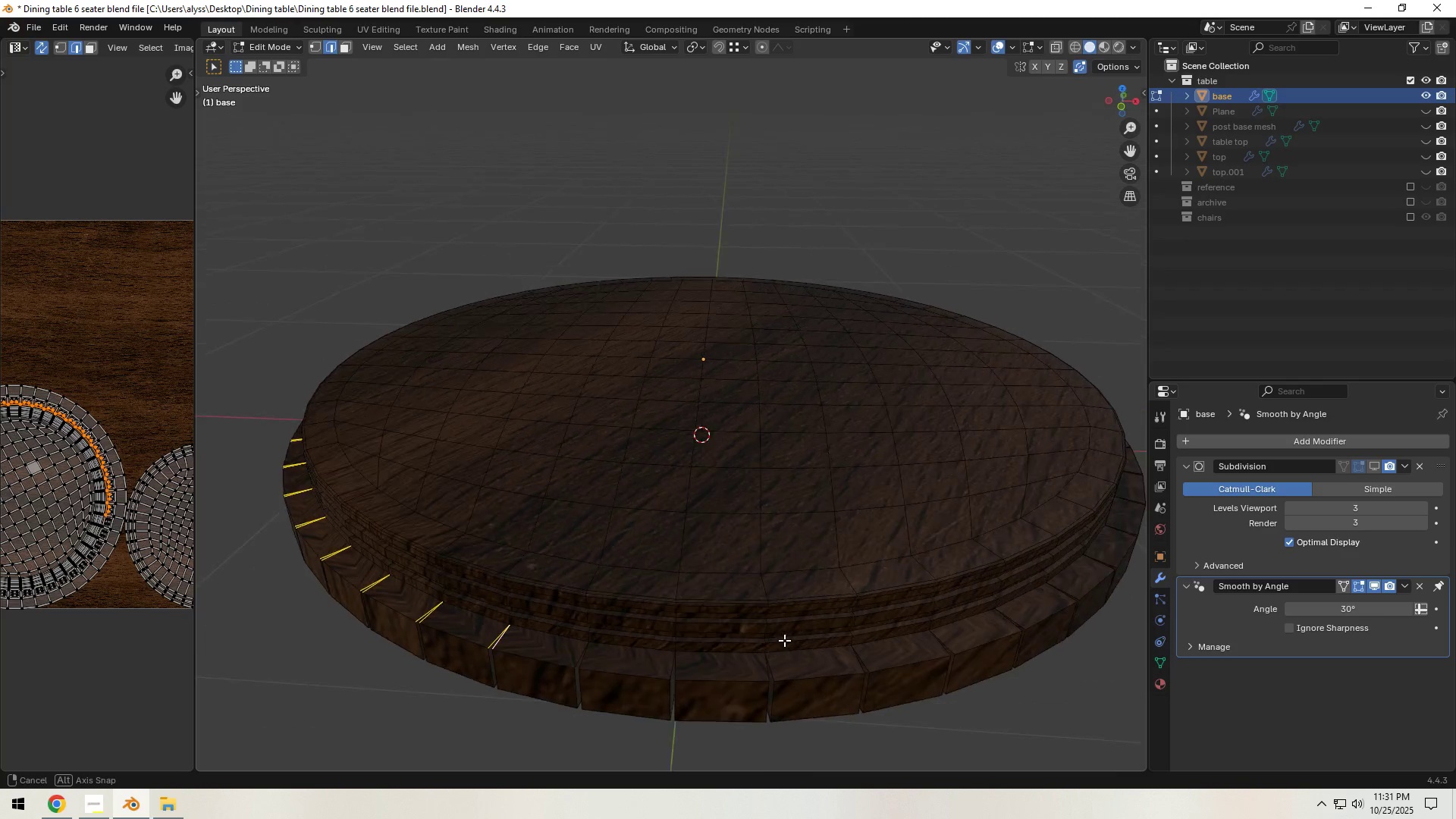 
hold_key(key=ShiftLeft, duration=1.52)
left_click([516, 641])
 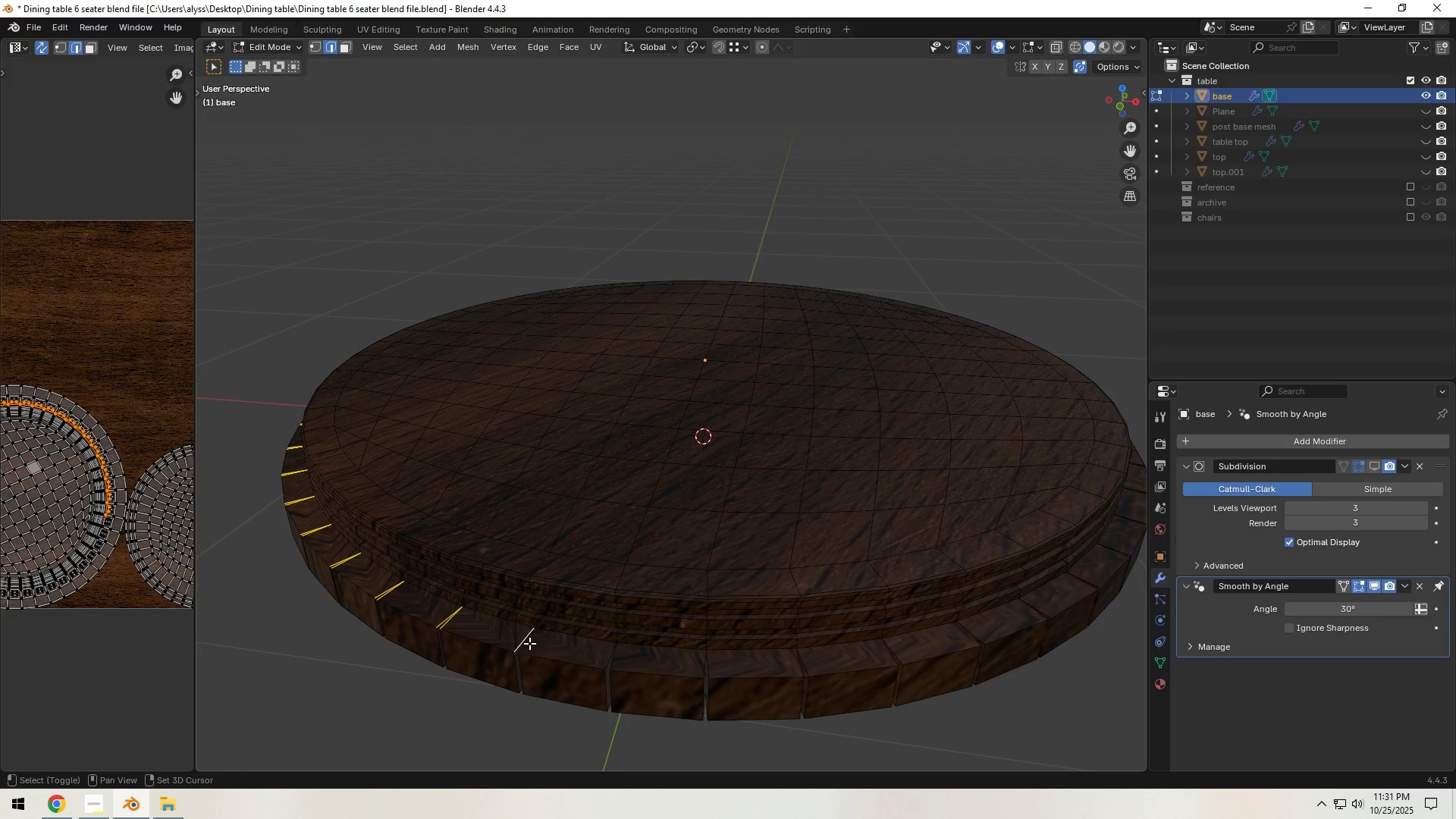 
double_click([529, 643])
 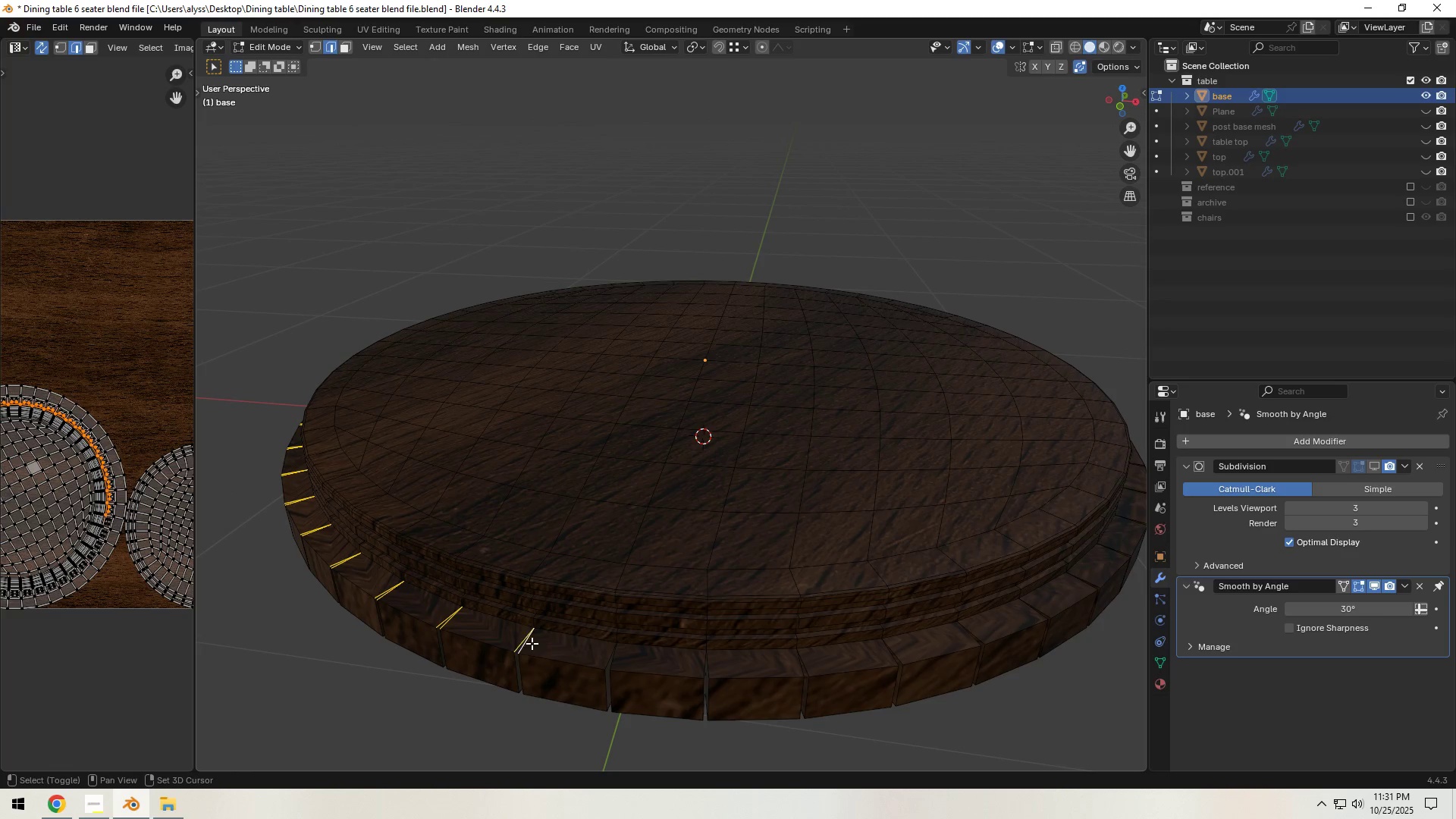 
hold_key(key=ShiftLeft, duration=1.52)
left_click([605, 654])
 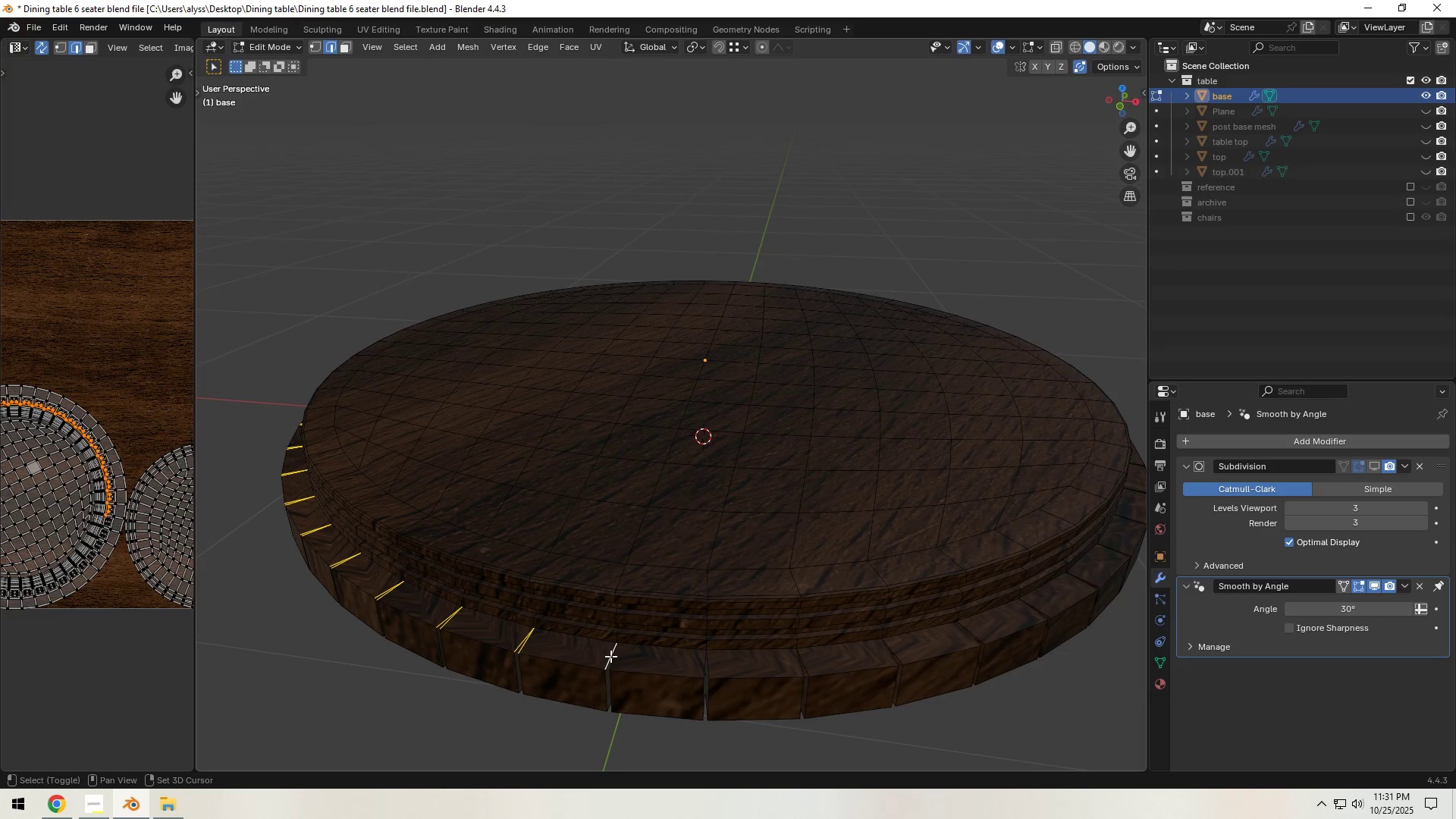 
hold_key(key=ShiftLeft, duration=1.52)
double_click([618, 657])
 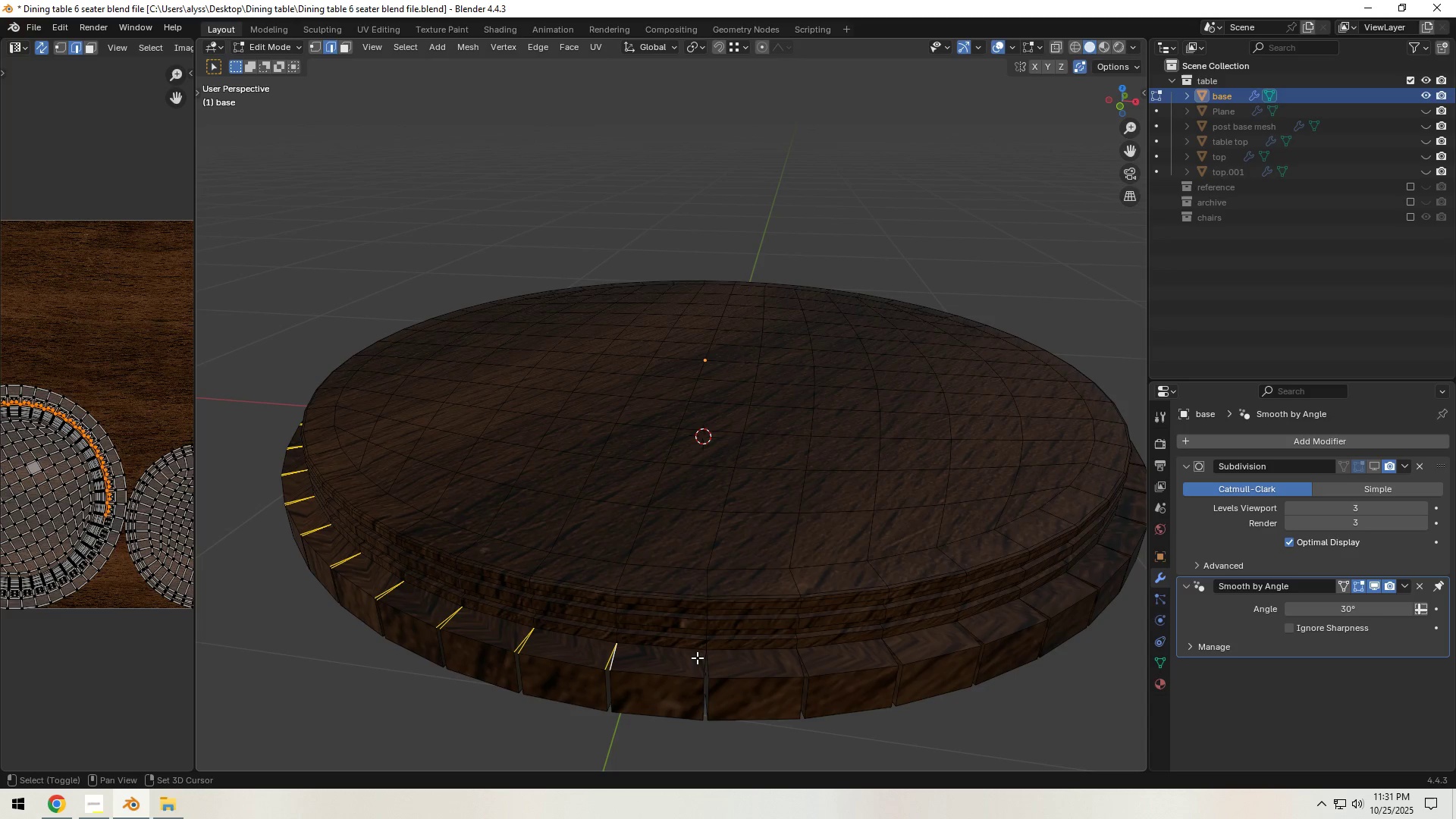 
left_click([697, 657])
 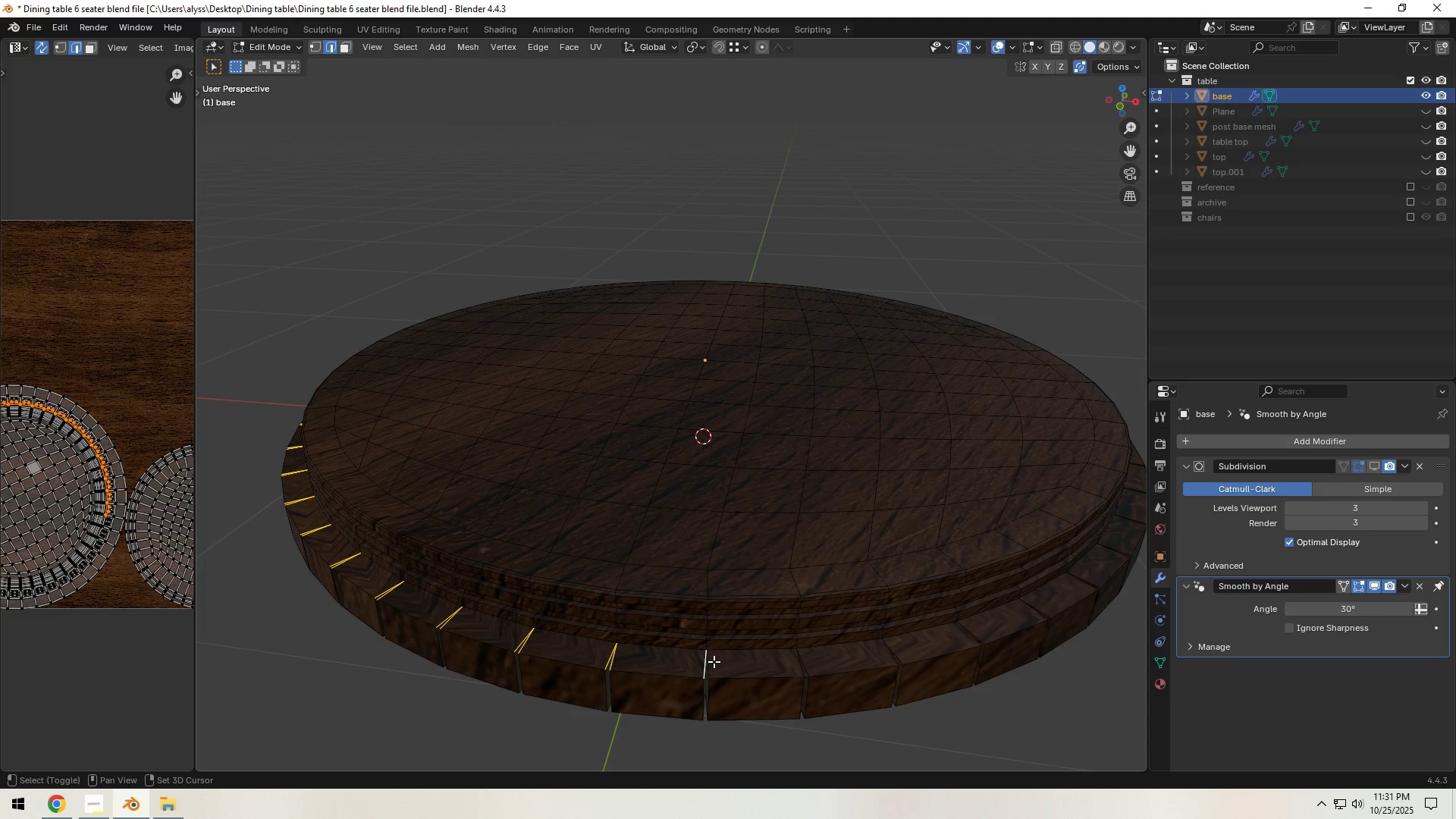 
hold_key(key=ShiftLeft, duration=1.52)
double_click([714, 661])
 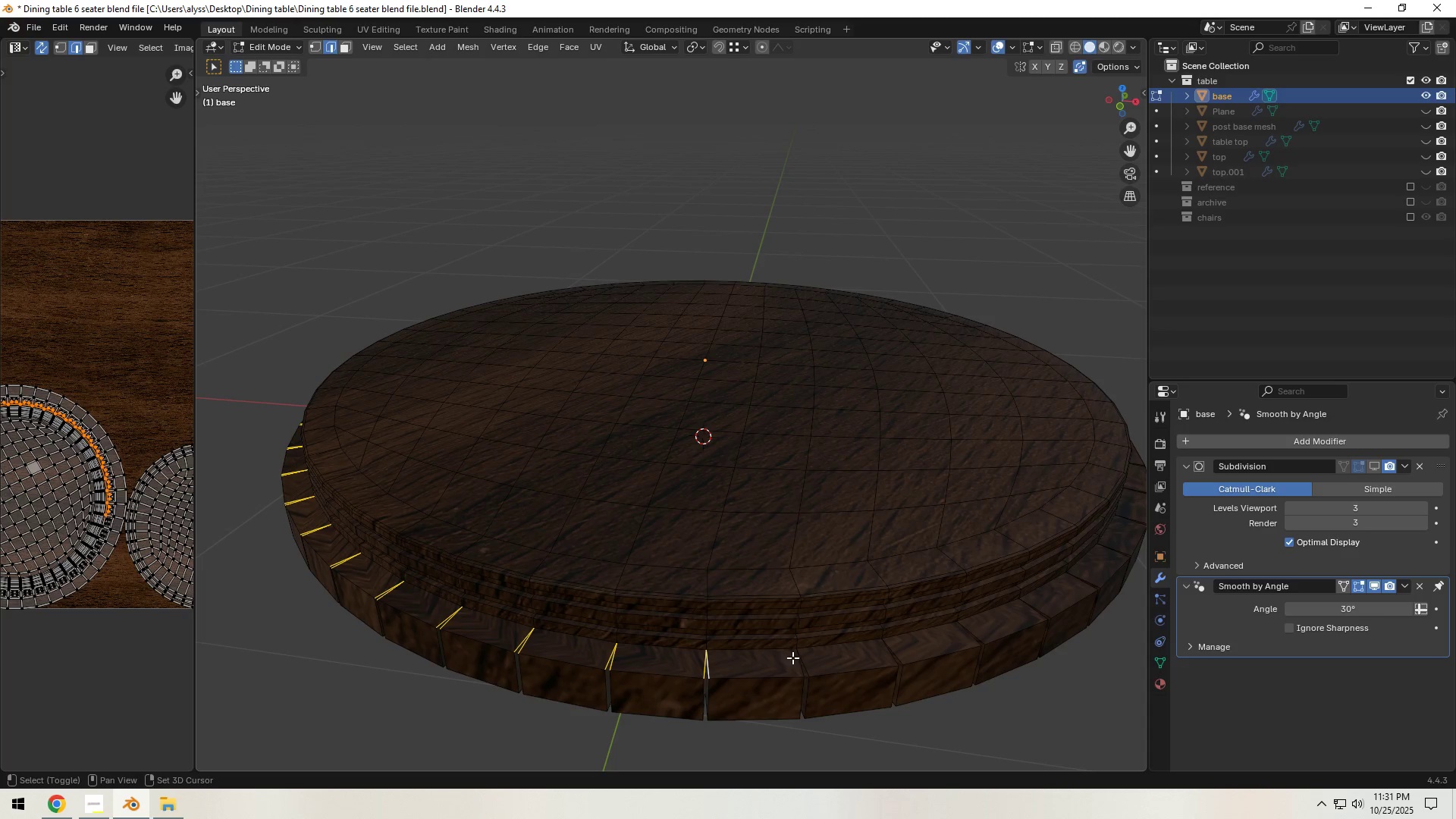 
left_click([792, 657])
 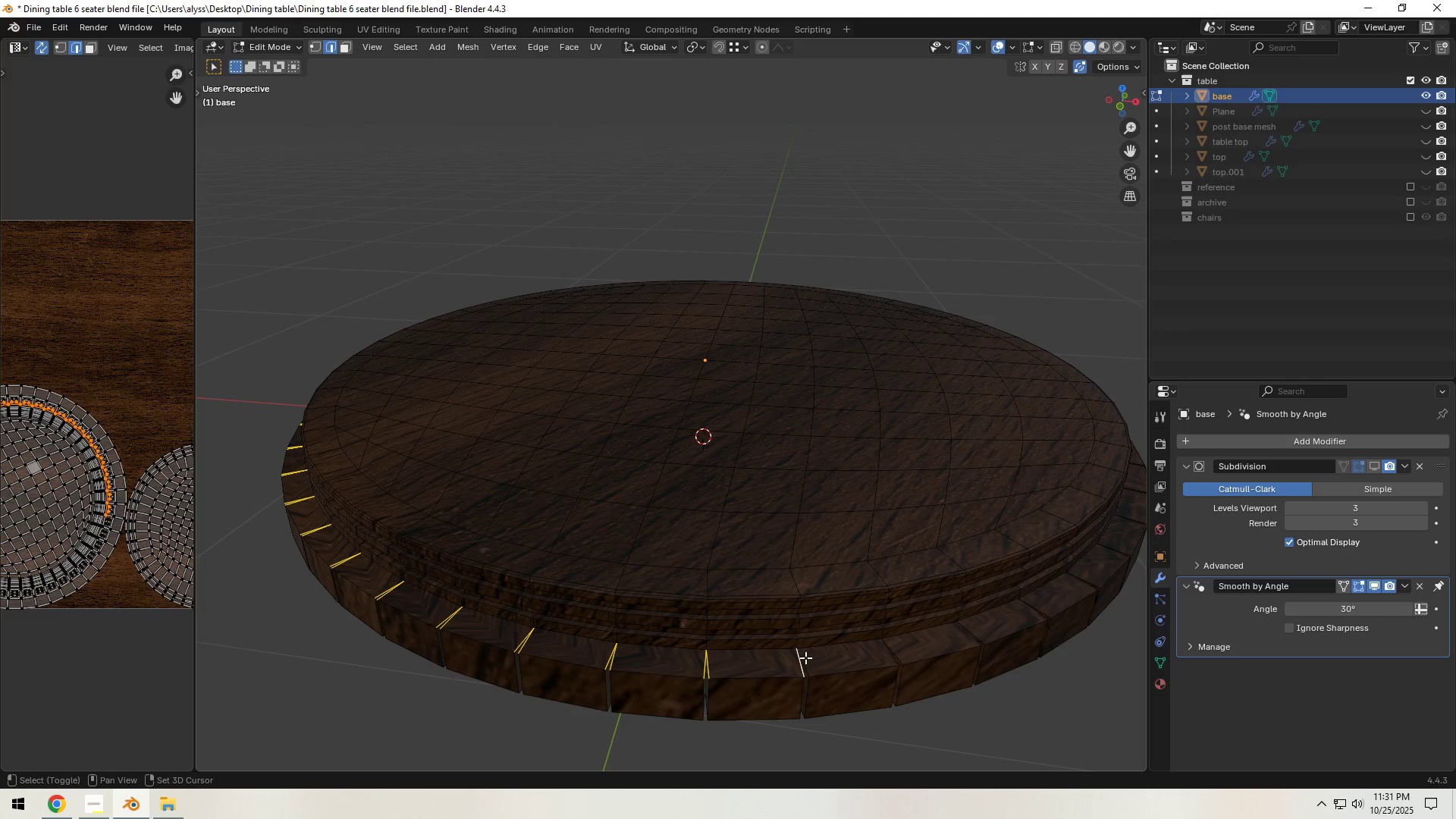 
double_click([805, 657])
 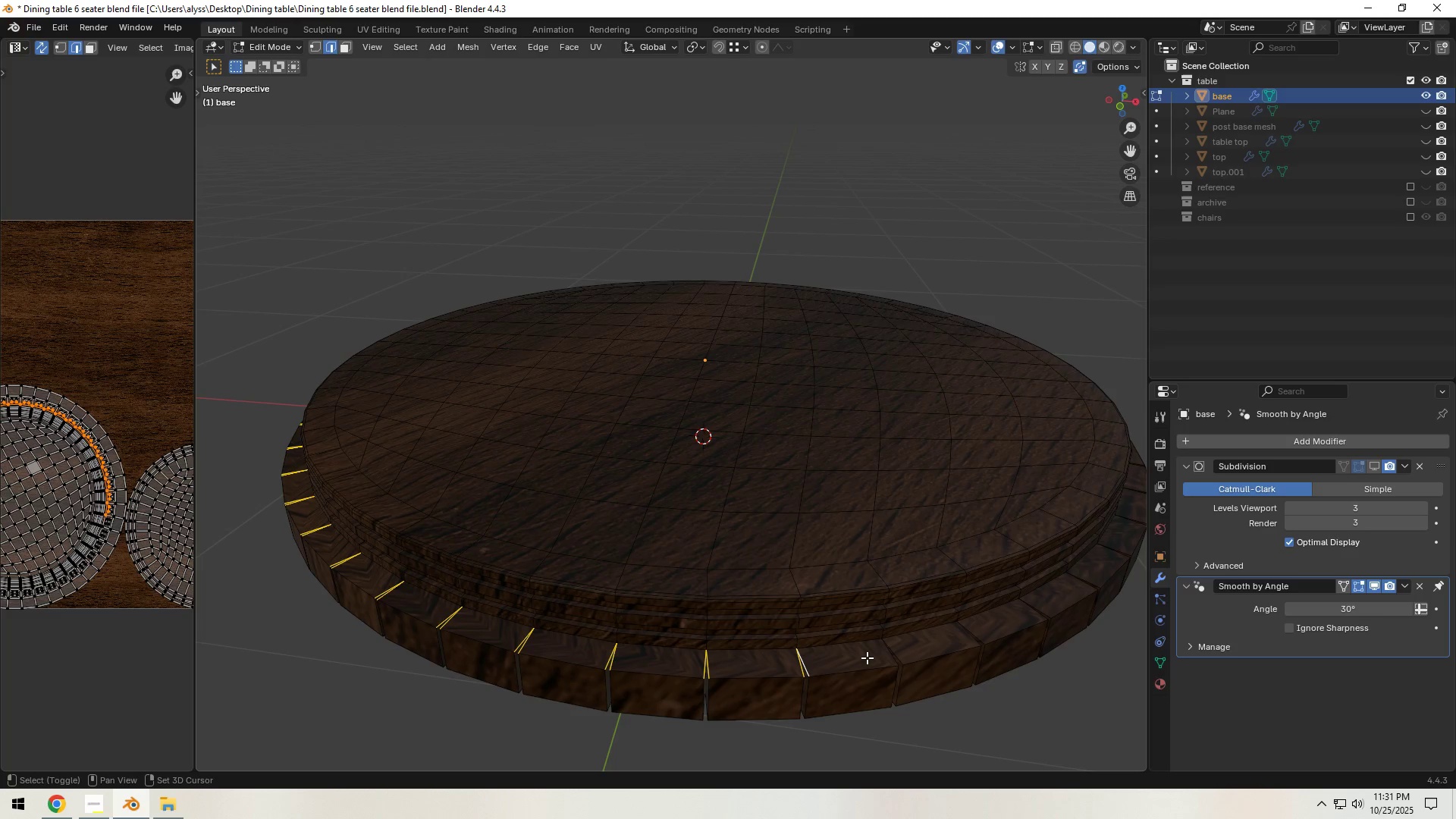 
hold_key(key=ShiftLeft, duration=1.51)
left_click([886, 652])
 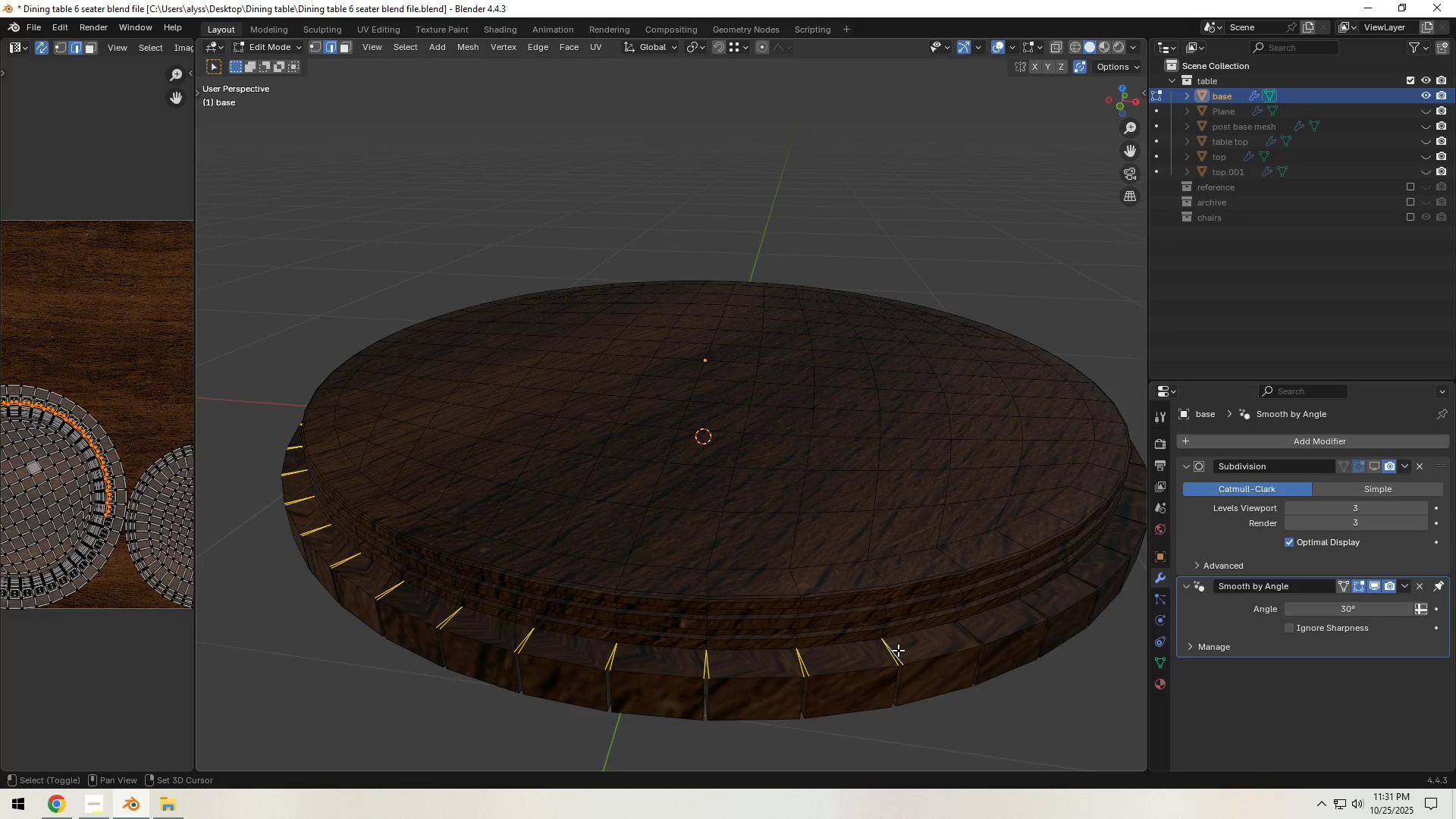 
double_click([897, 650])
 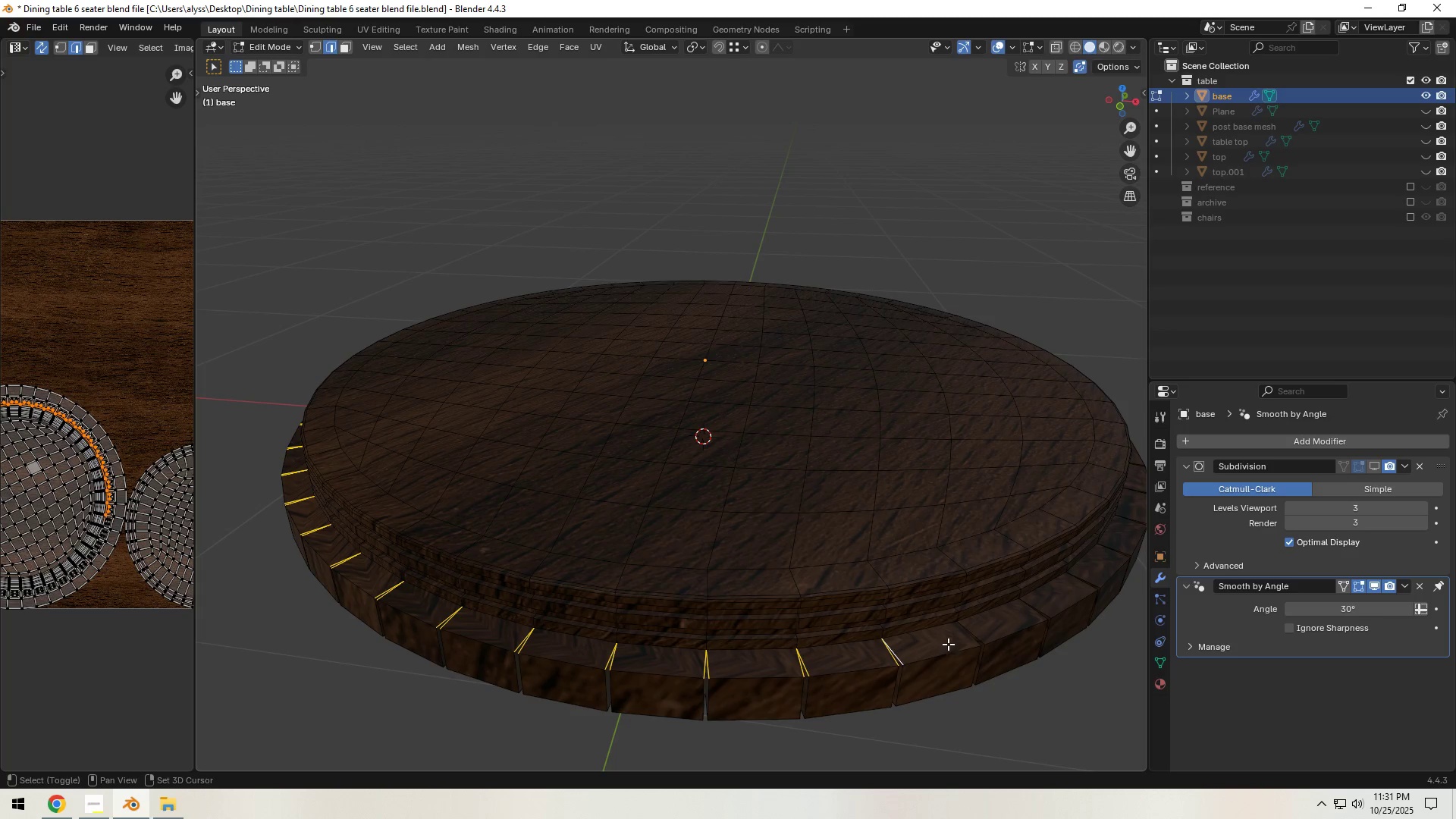 
hold_key(key=ShiftLeft, duration=1.19)
left_click([962, 638])
 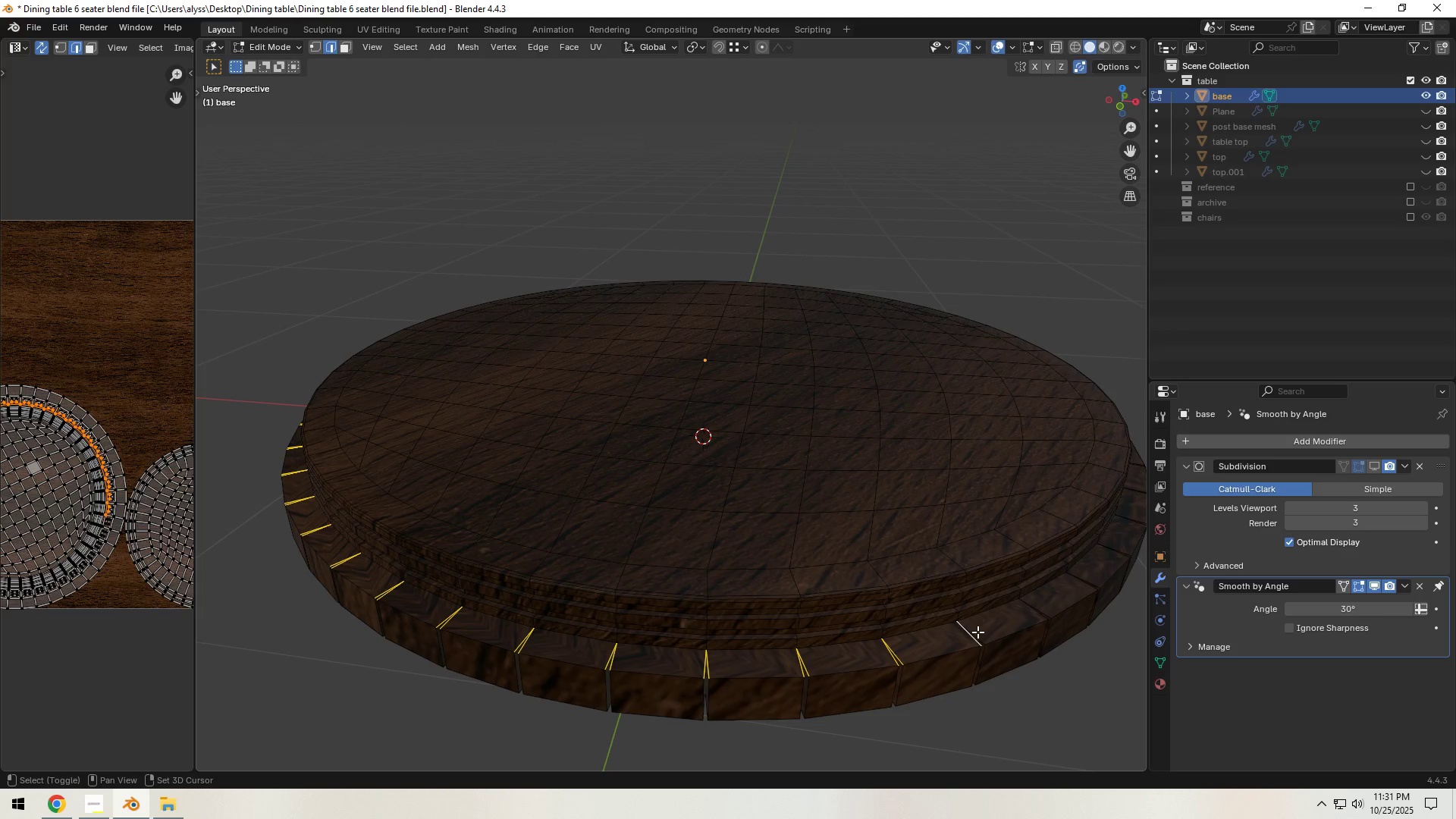 
left_click([977, 632])
 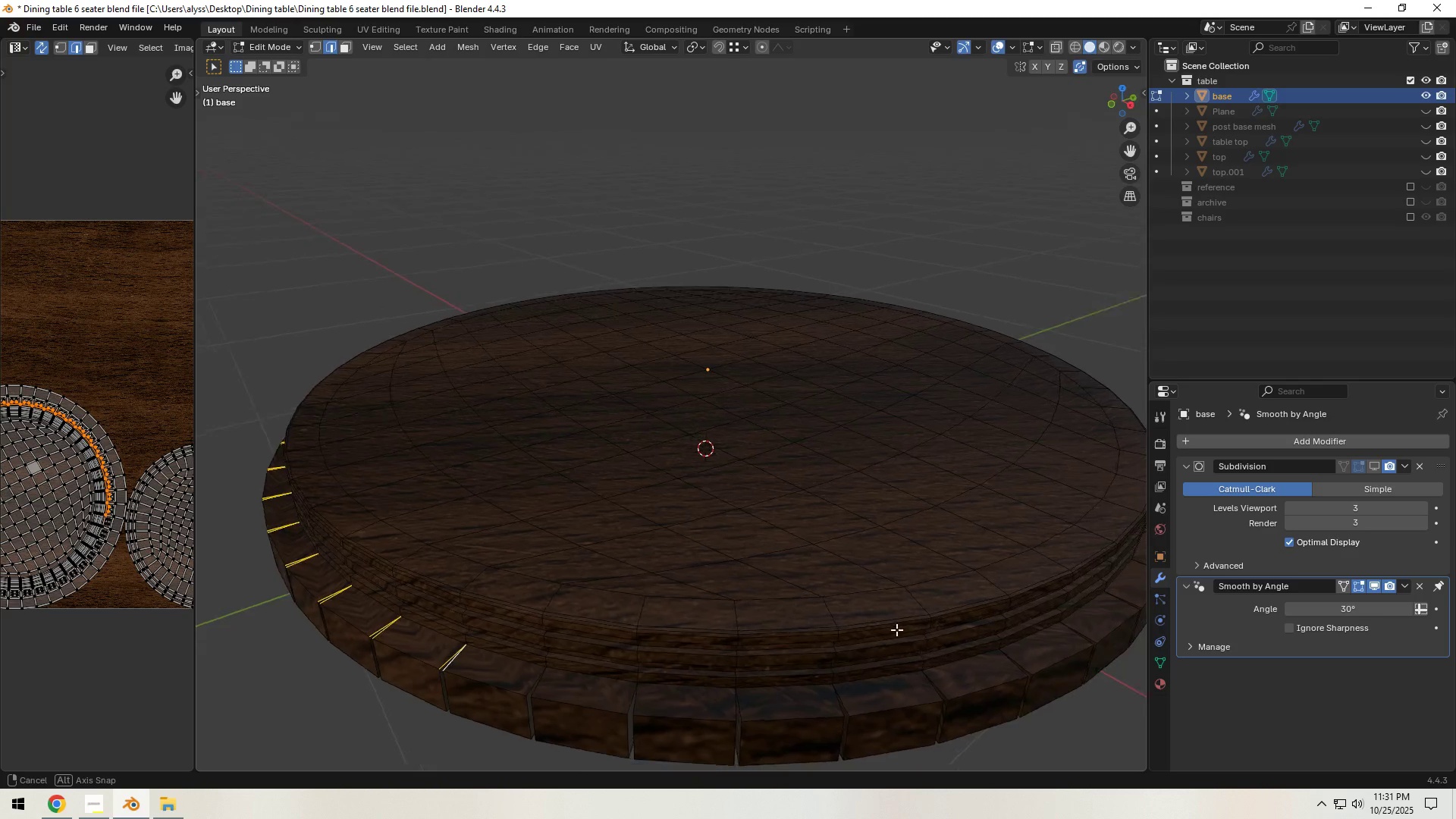 
hold_key(key=ShiftLeft, duration=1.53)
left_click([439, 646])
 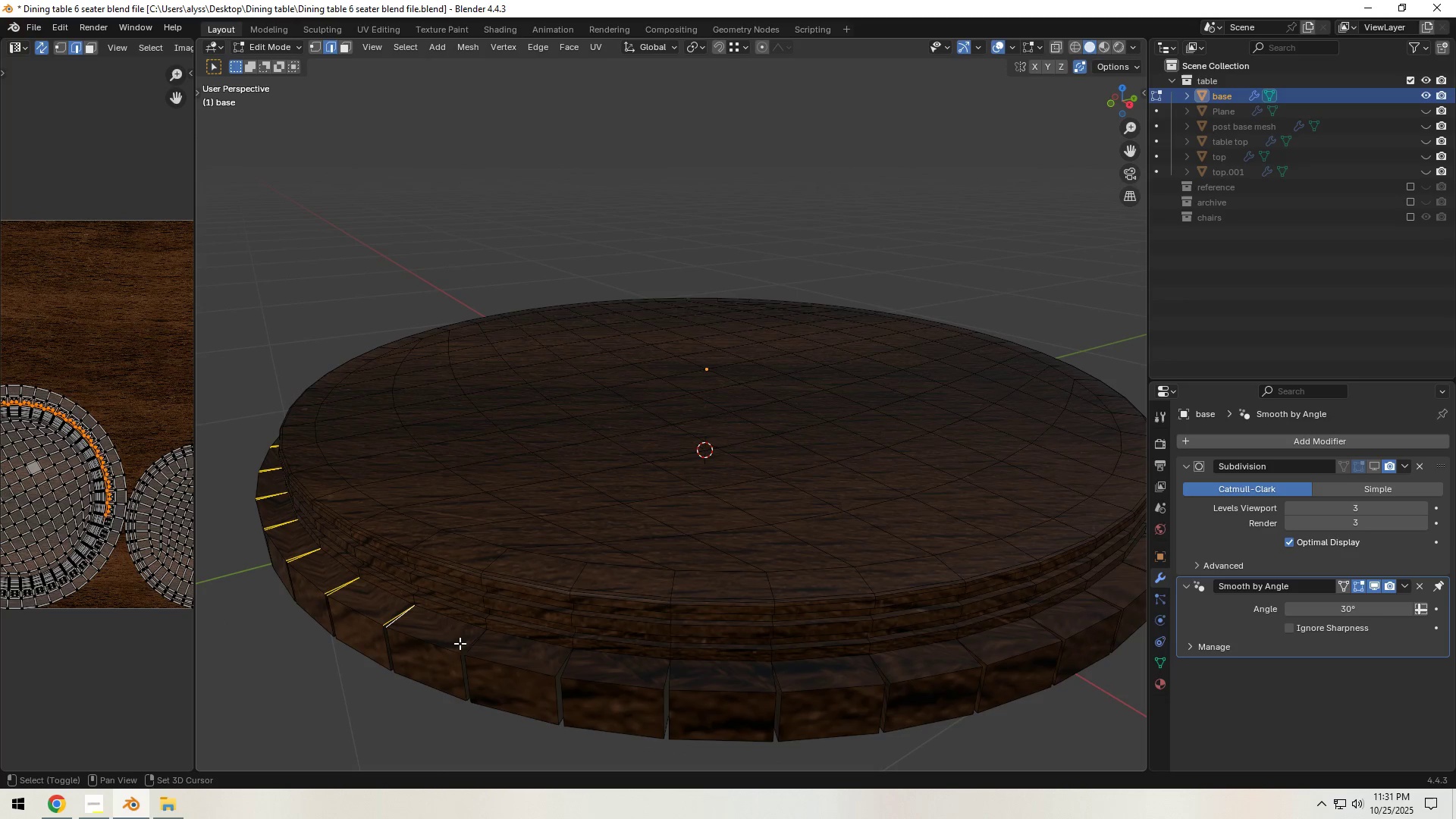 
hold_key(key=ShiftLeft, duration=1.52)
double_click([468, 642])
 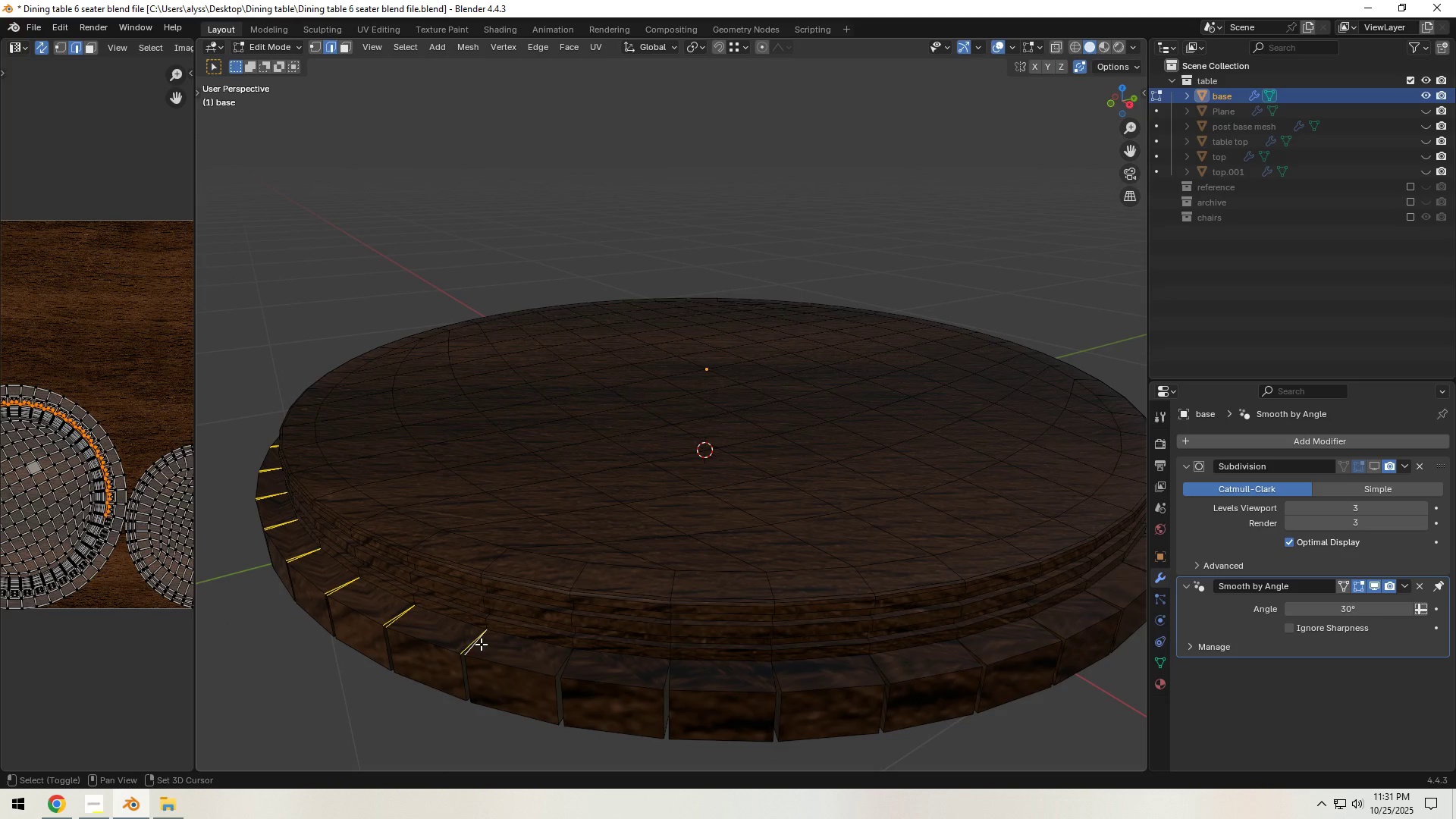 
triple_click([481, 644])
 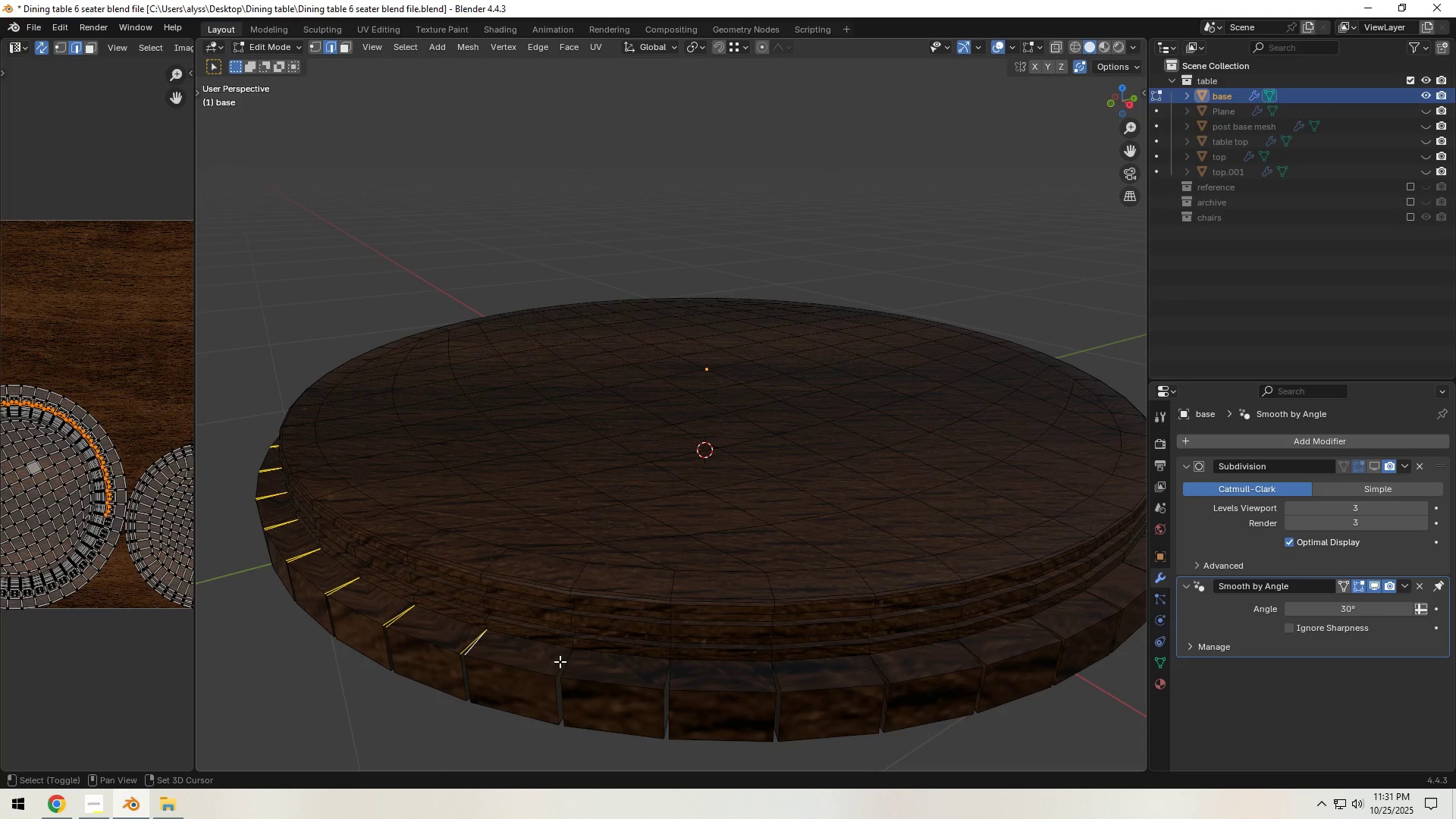 
hold_key(key=ShiftLeft, duration=1.52)
double_click([574, 663])
 